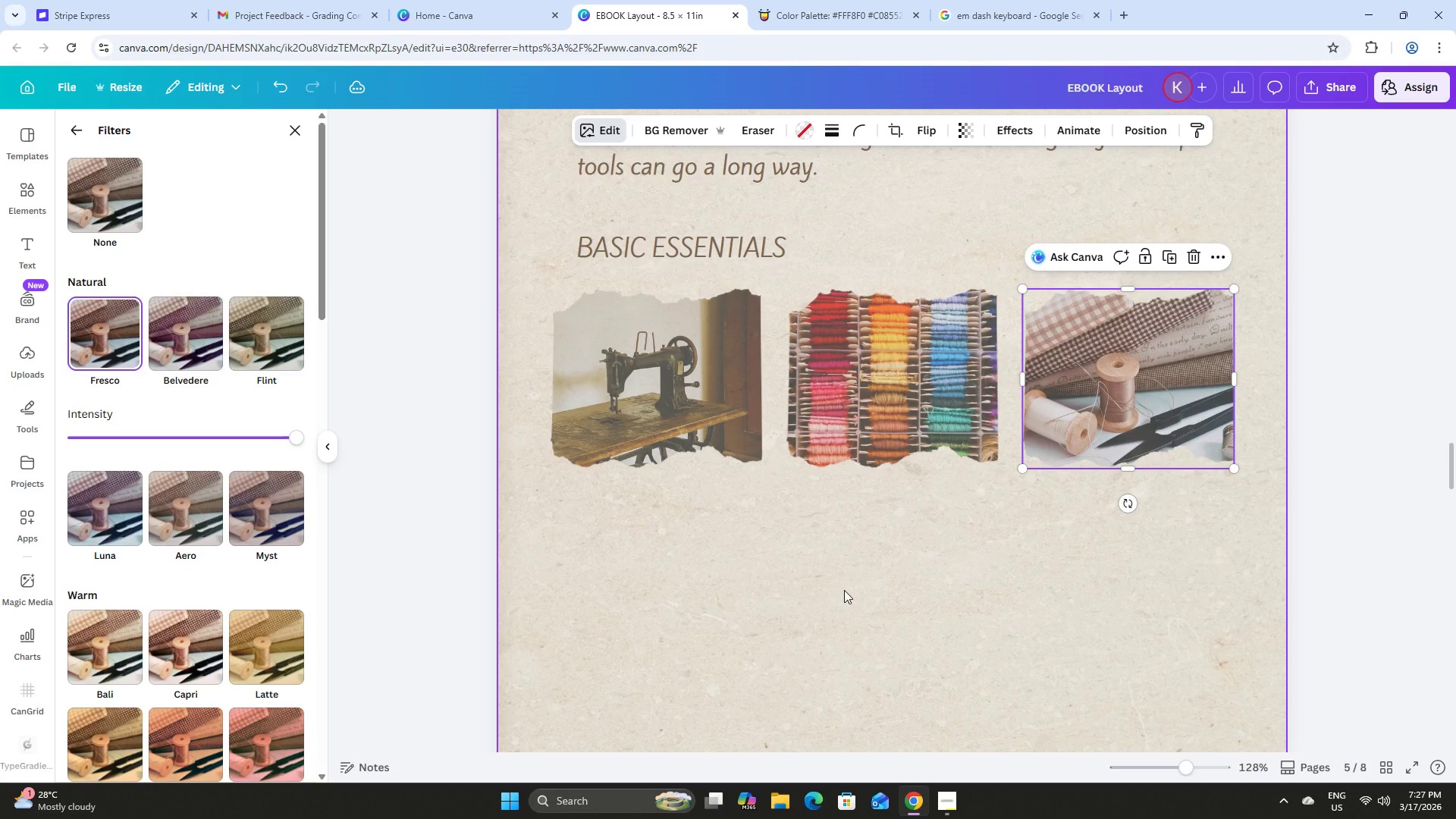 
scroll: coordinate [844, 590], scroll_direction: up, amount: 2.0
 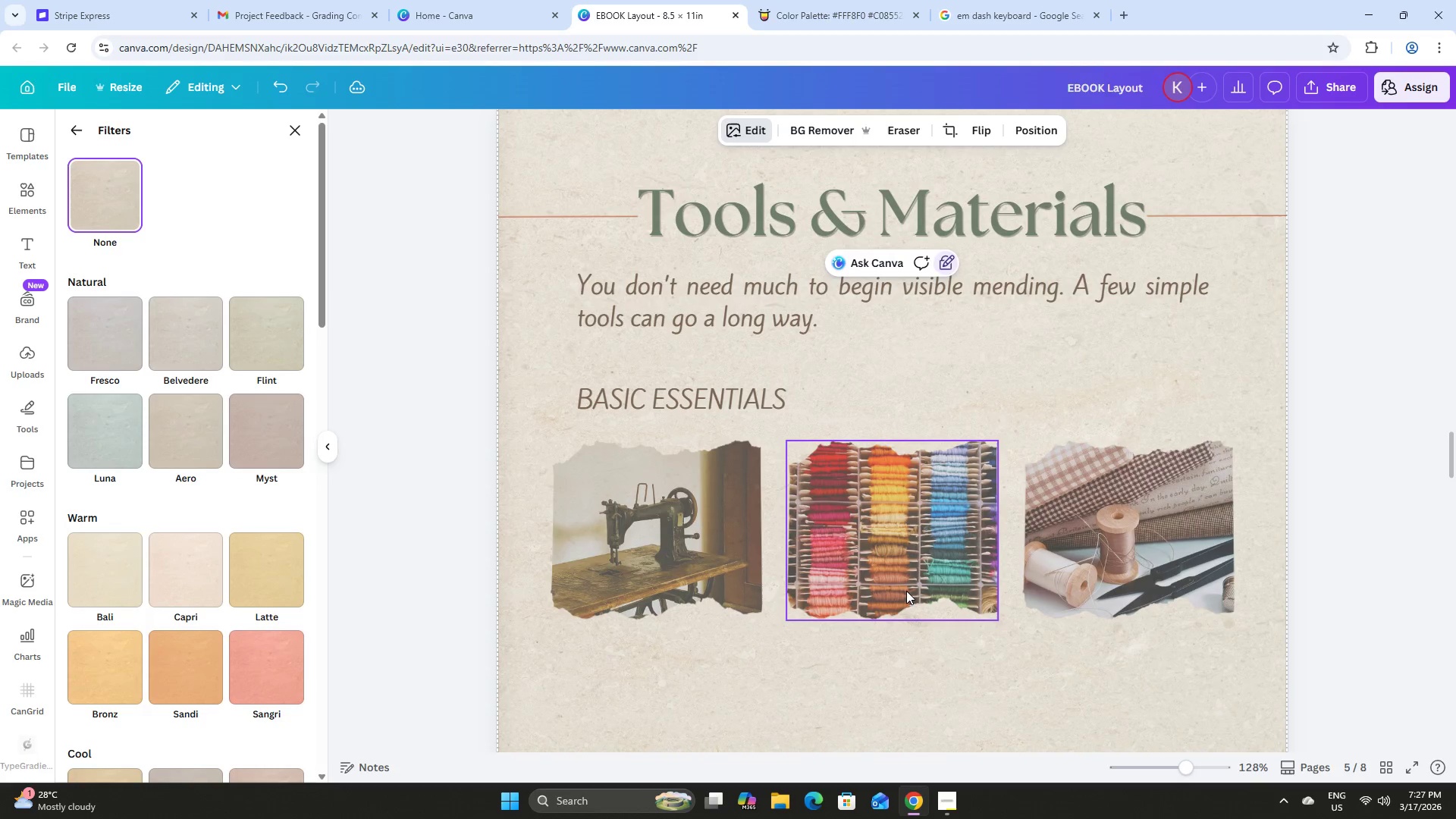 
scroll: coordinate [907, 573], scroll_direction: down, amount: 2.0
 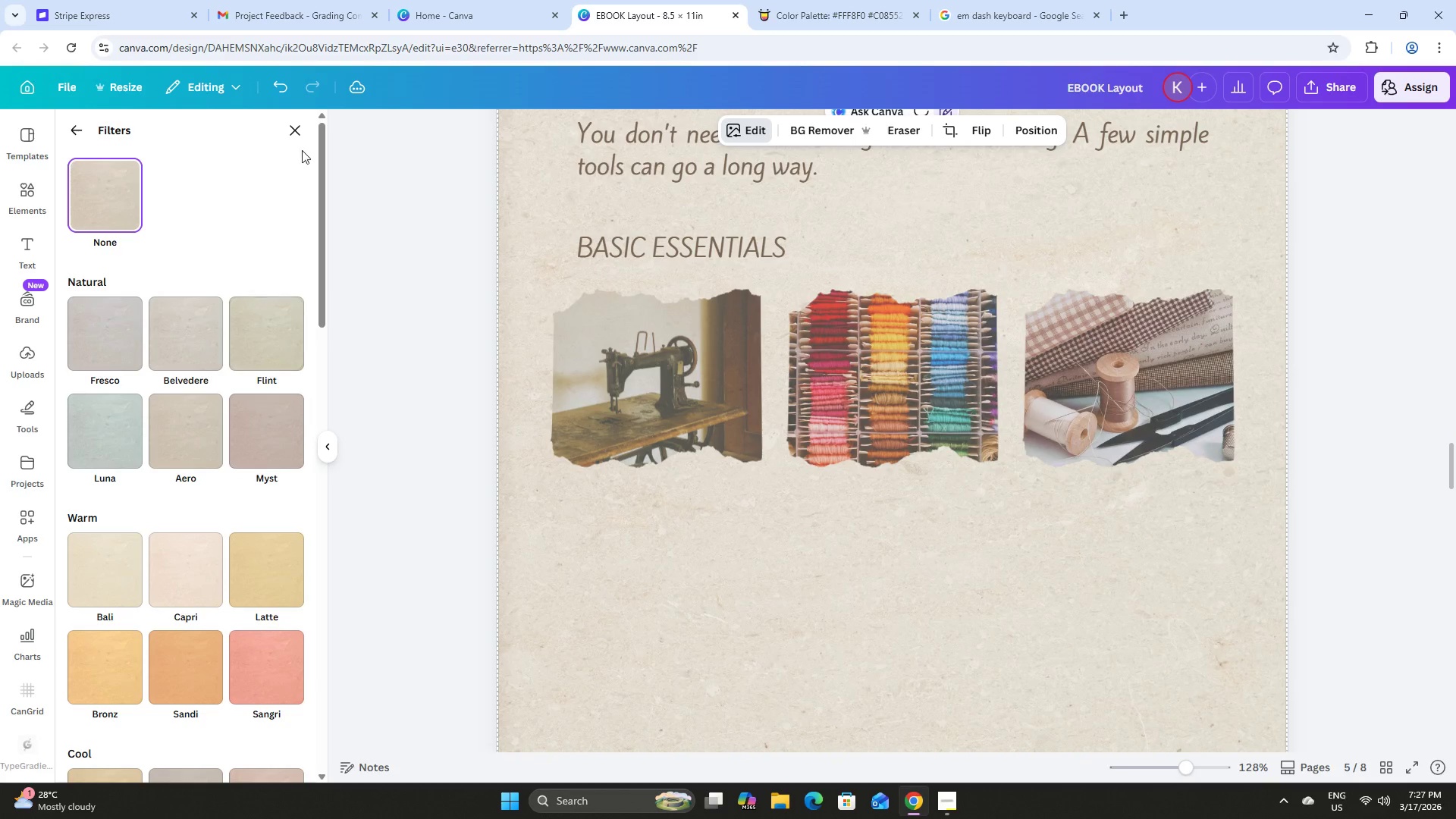 
left_click([292, 130])
 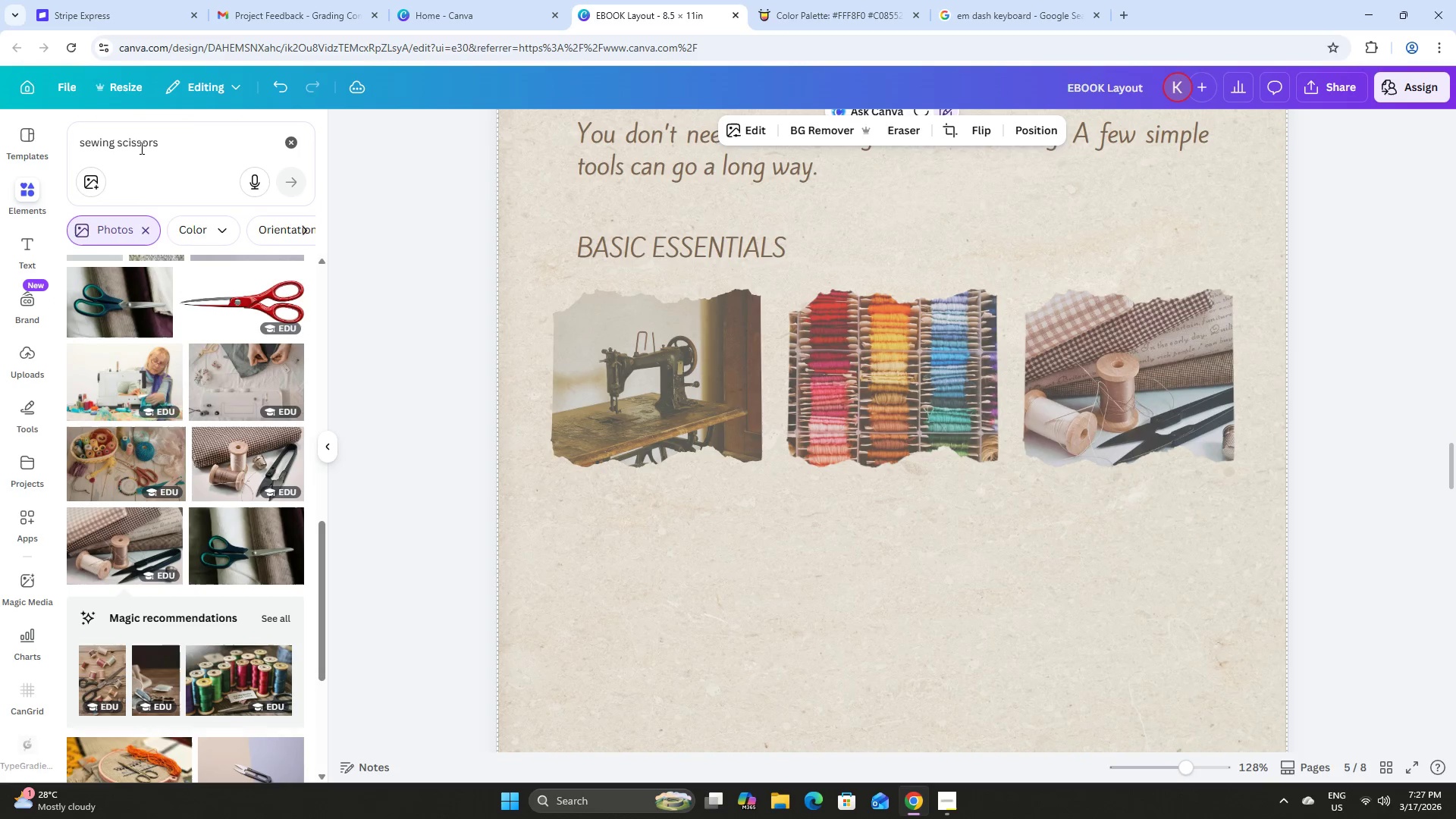 
left_click_drag(start_coordinate=[209, 140], to_coordinate=[60, 138])
 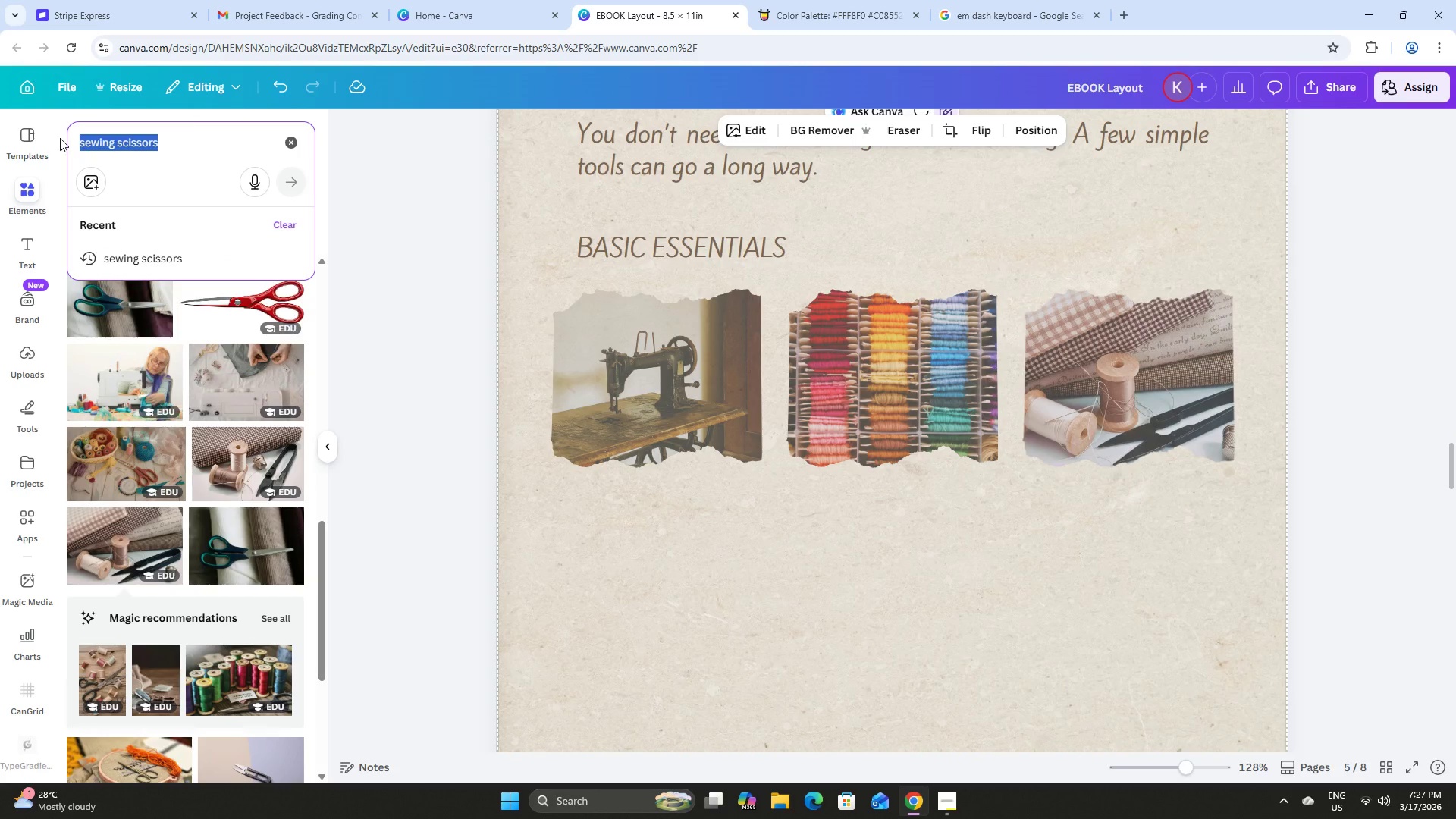 
type(washi)
 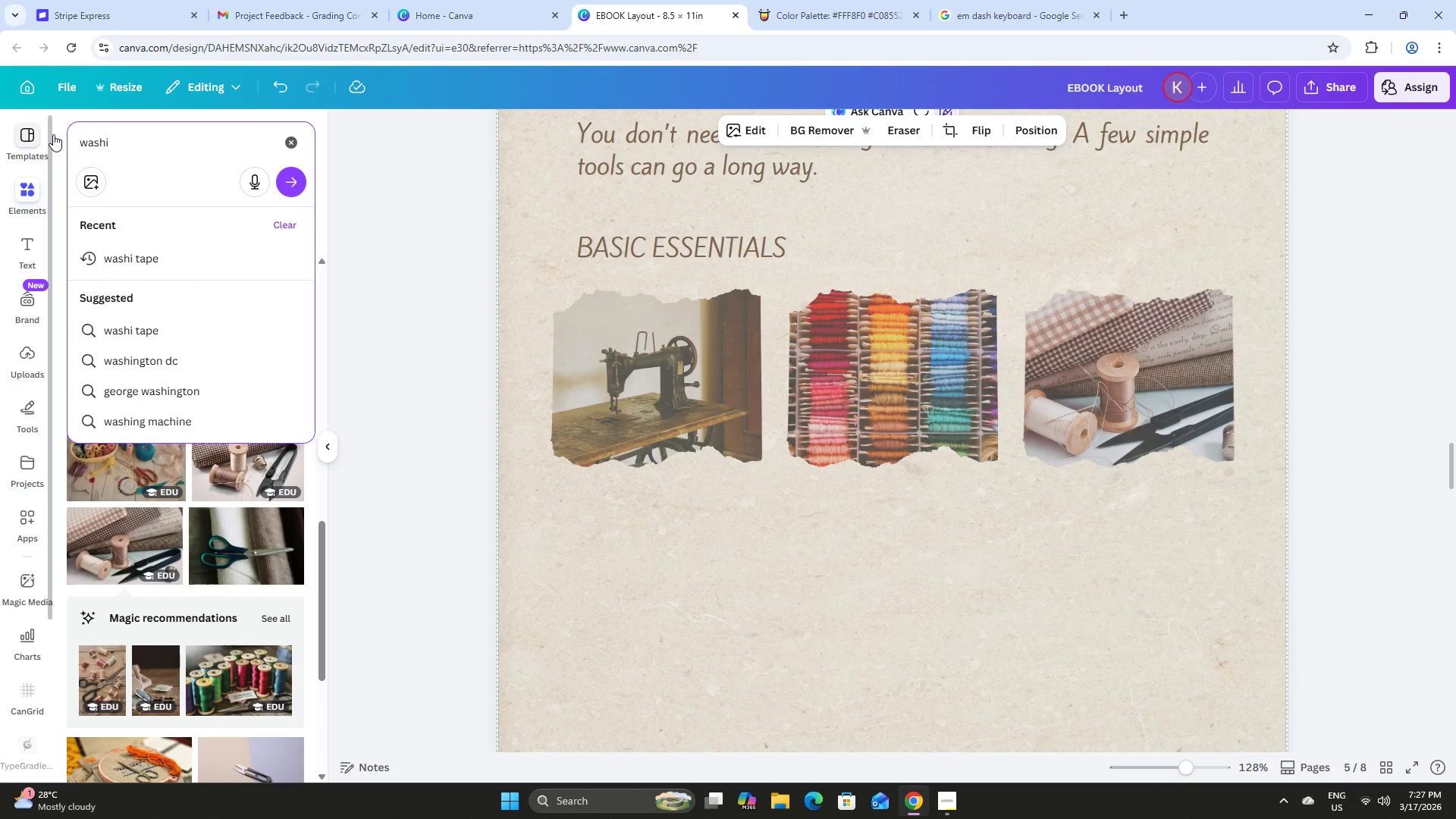 
left_click([181, 268])
 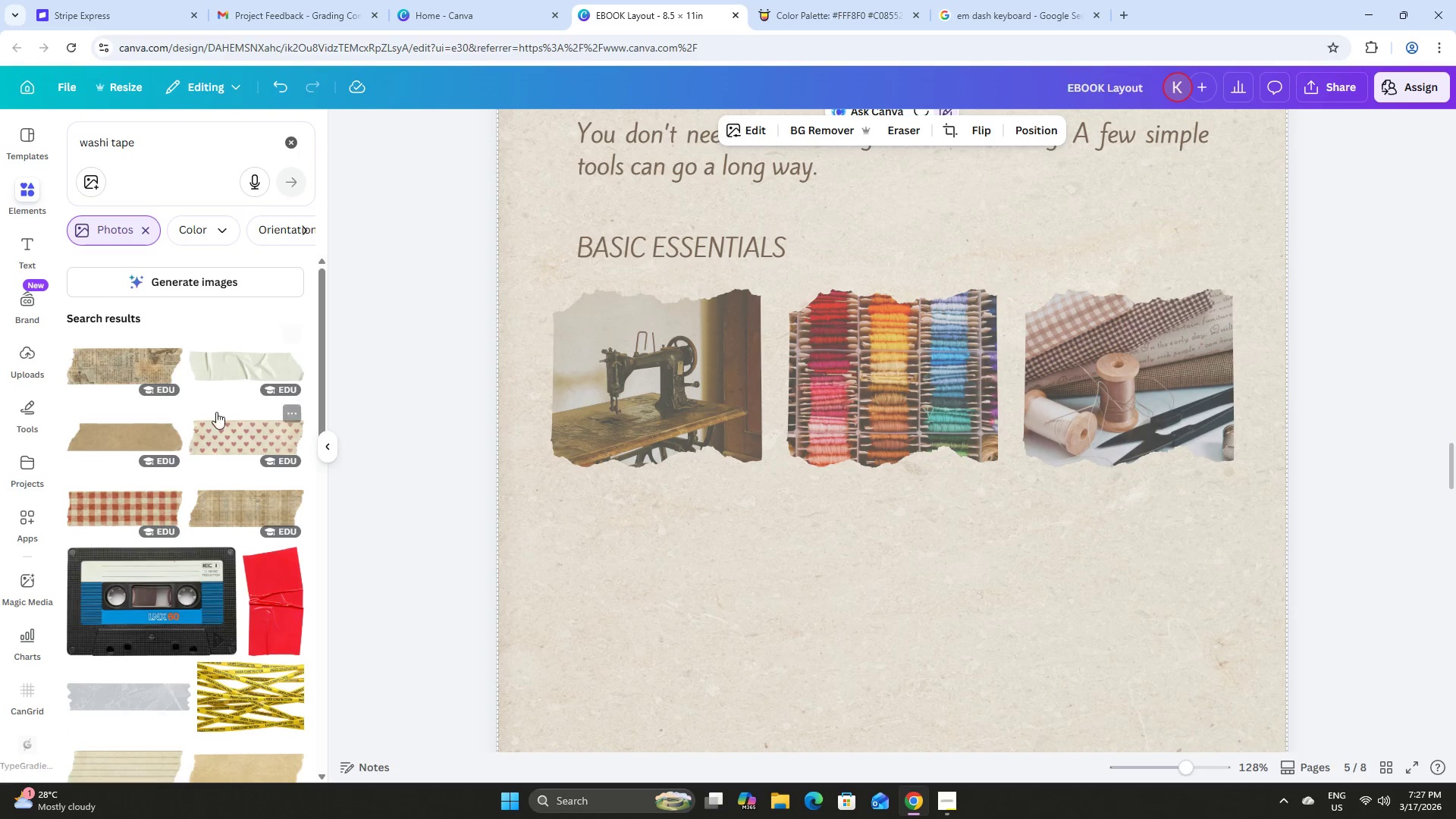 
left_click([114, 366])
 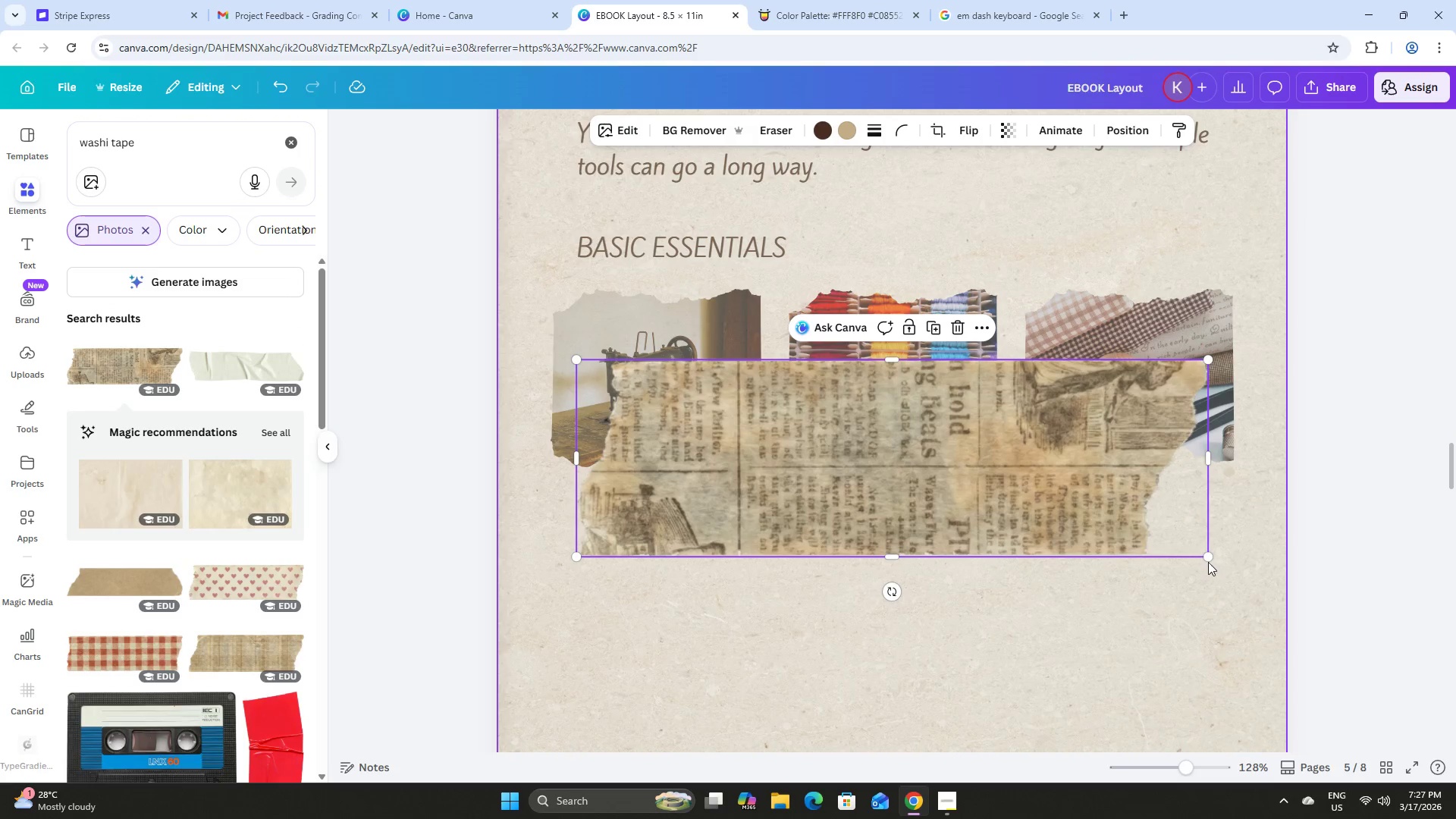 
left_click_drag(start_coordinate=[1211, 557], to_coordinate=[655, 431])
 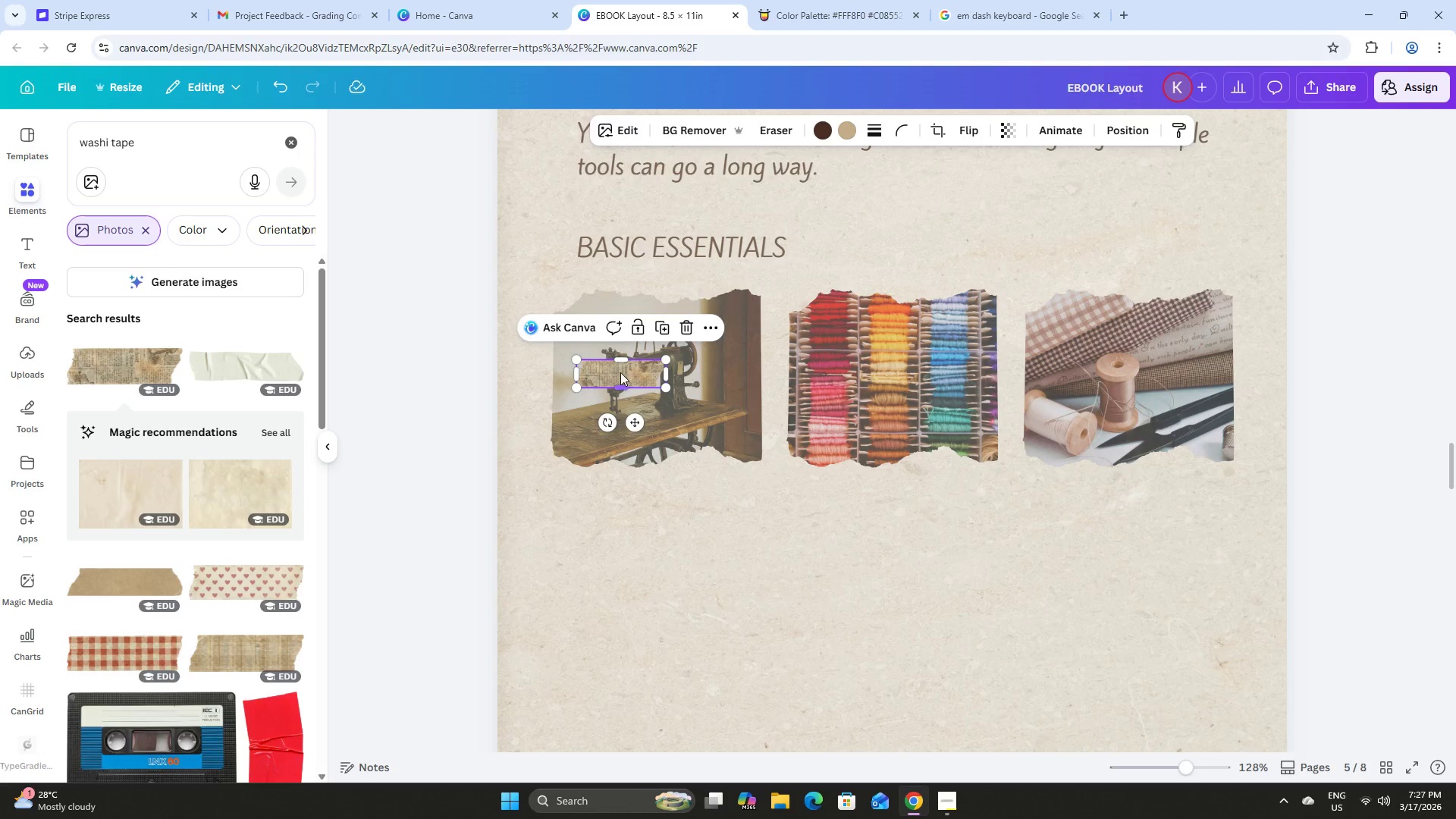 
left_click_drag(start_coordinate=[620, 371], to_coordinate=[535, 372])
 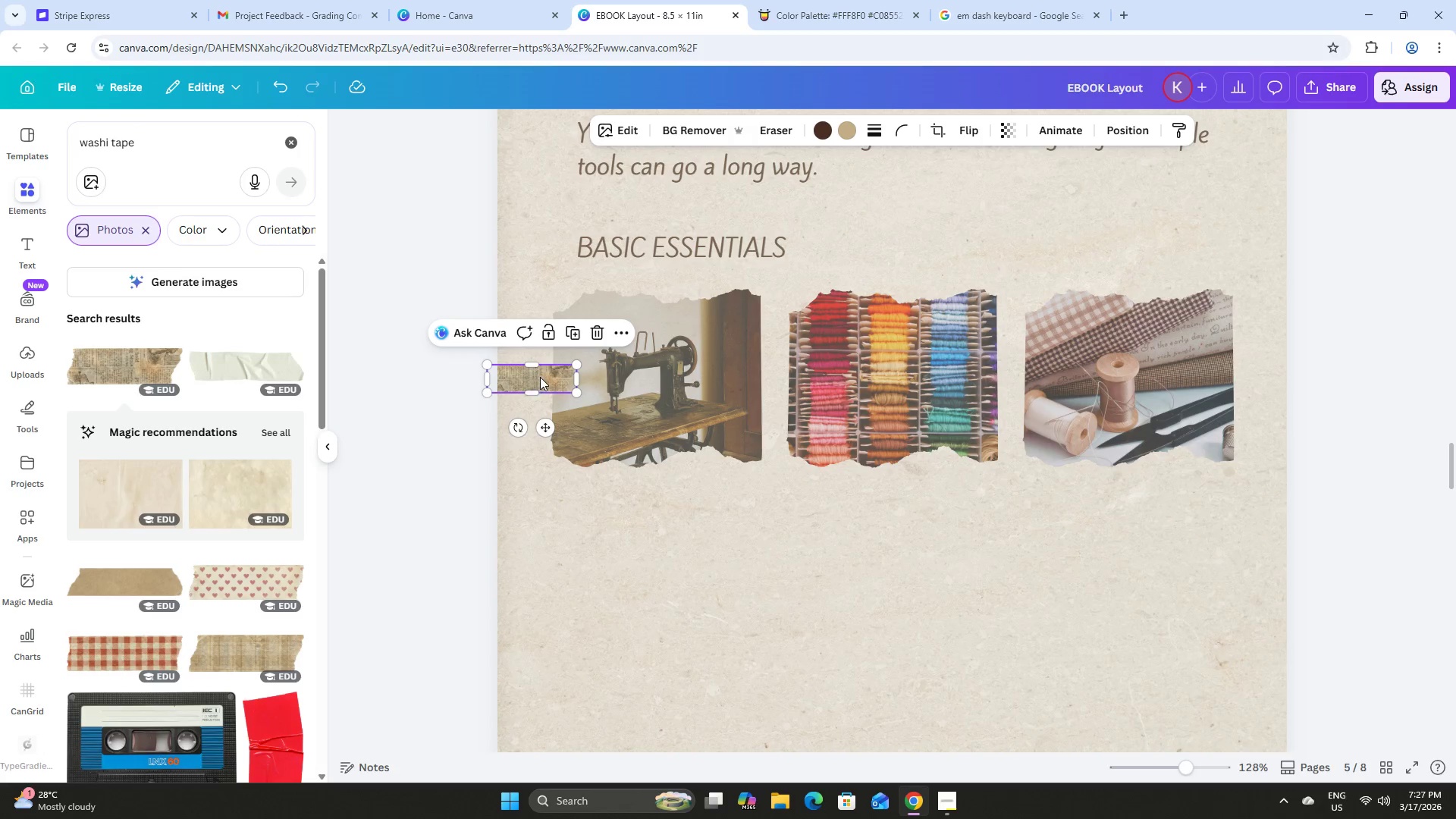 
left_click_drag(start_coordinate=[540, 377], to_coordinate=[545, 376])
 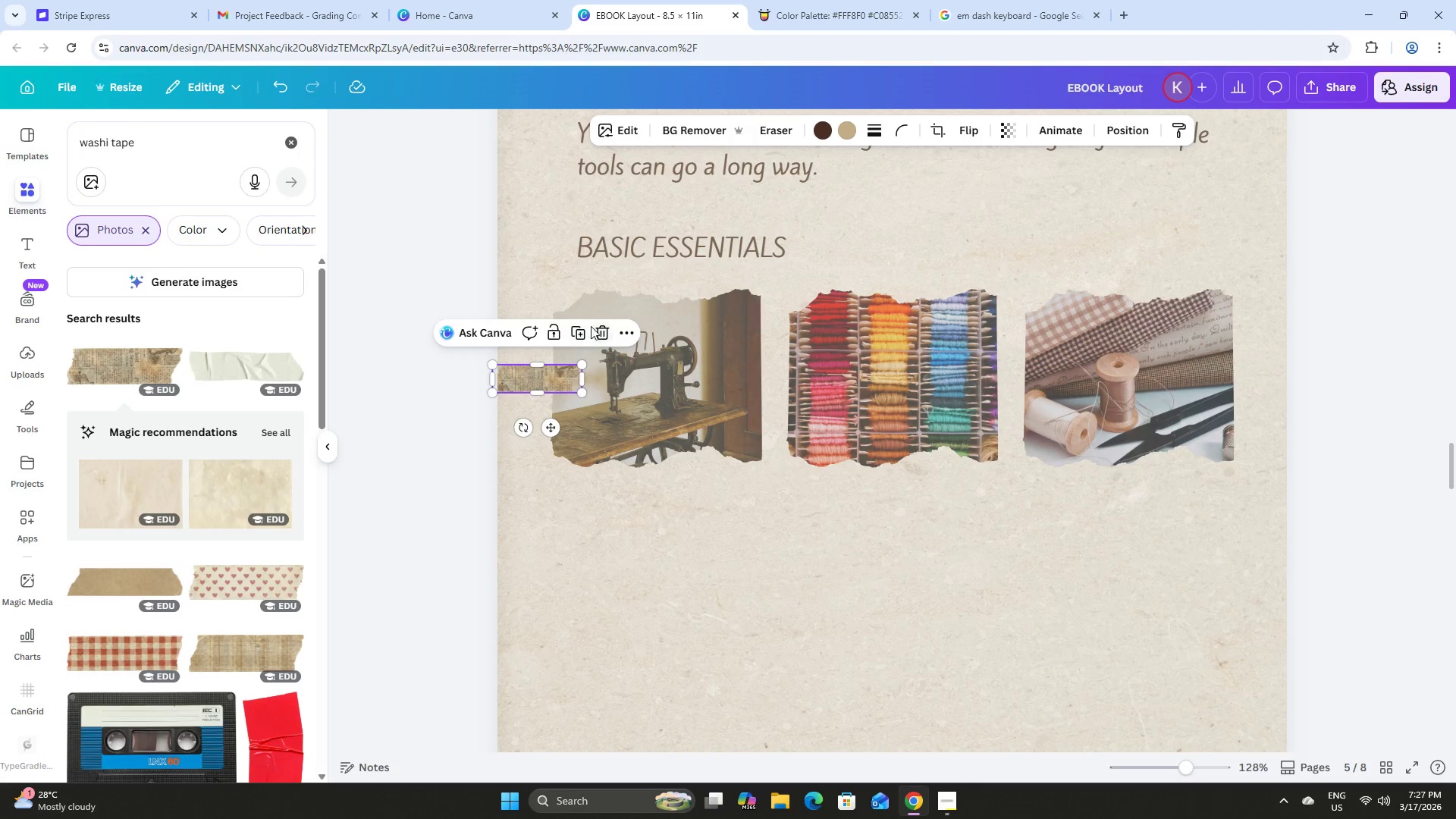 
left_click([577, 328])
 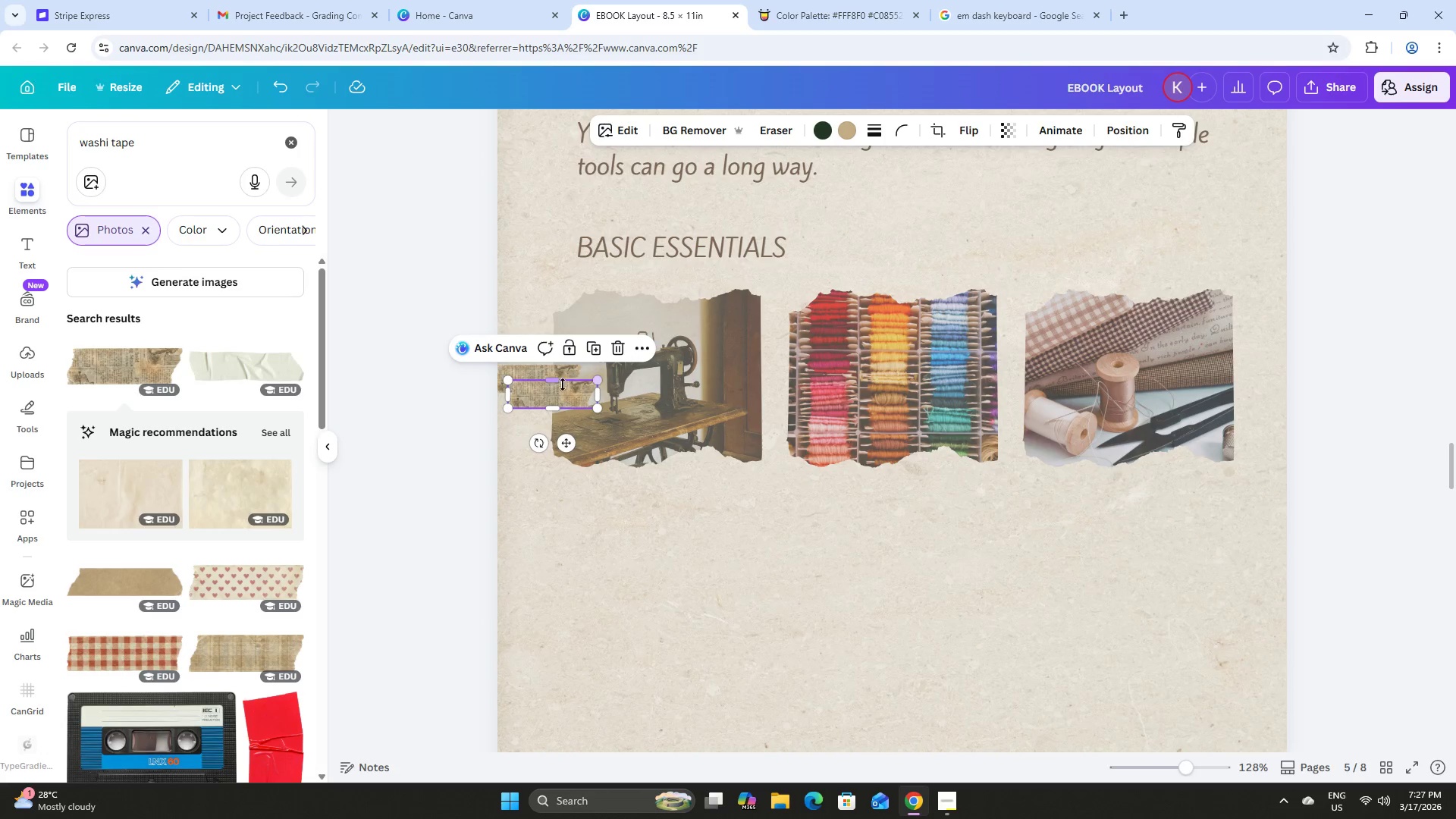 
left_click_drag(start_coordinate=[561, 391], to_coordinate=[783, 374])
 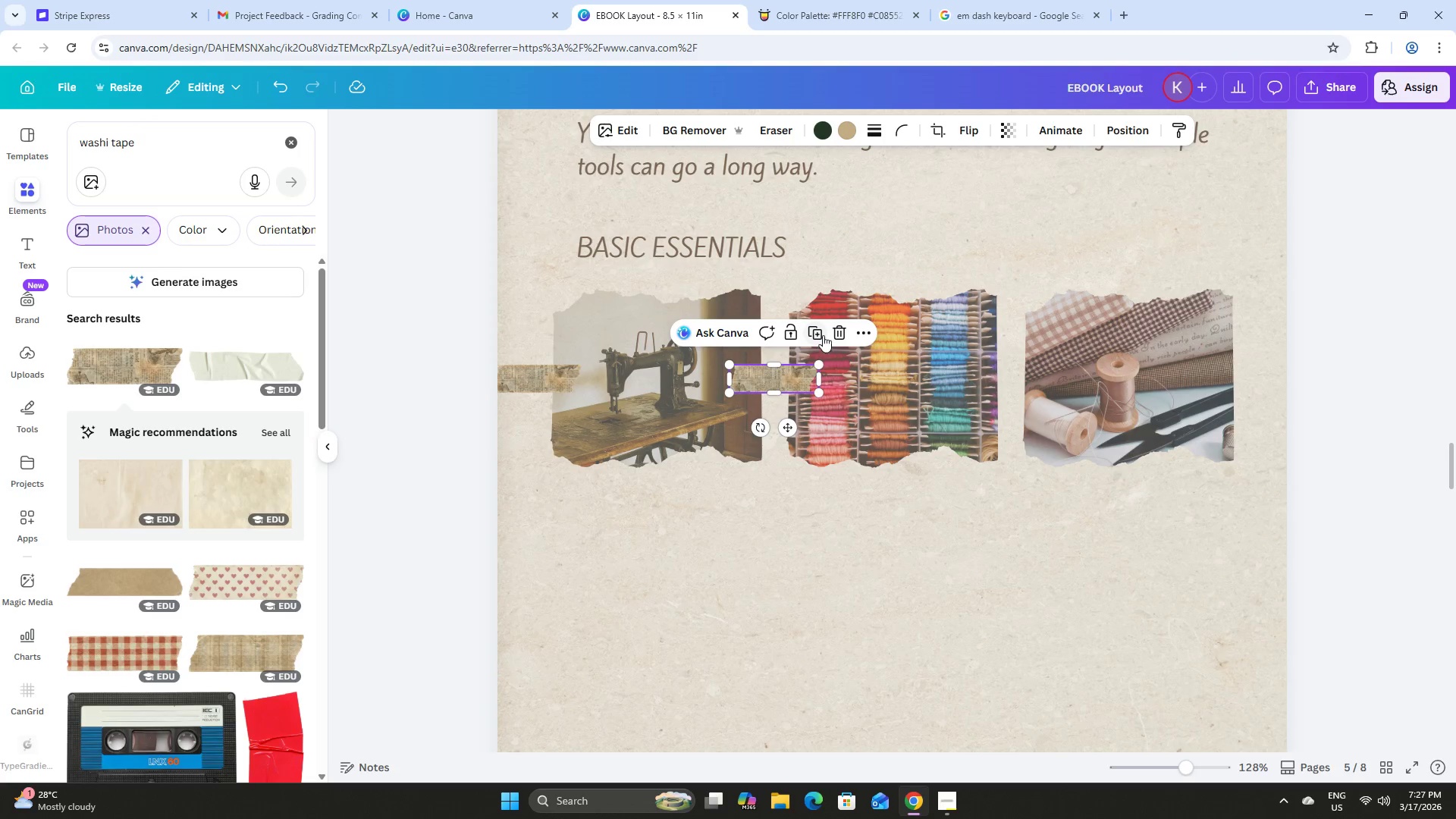 
left_click([817, 330])
 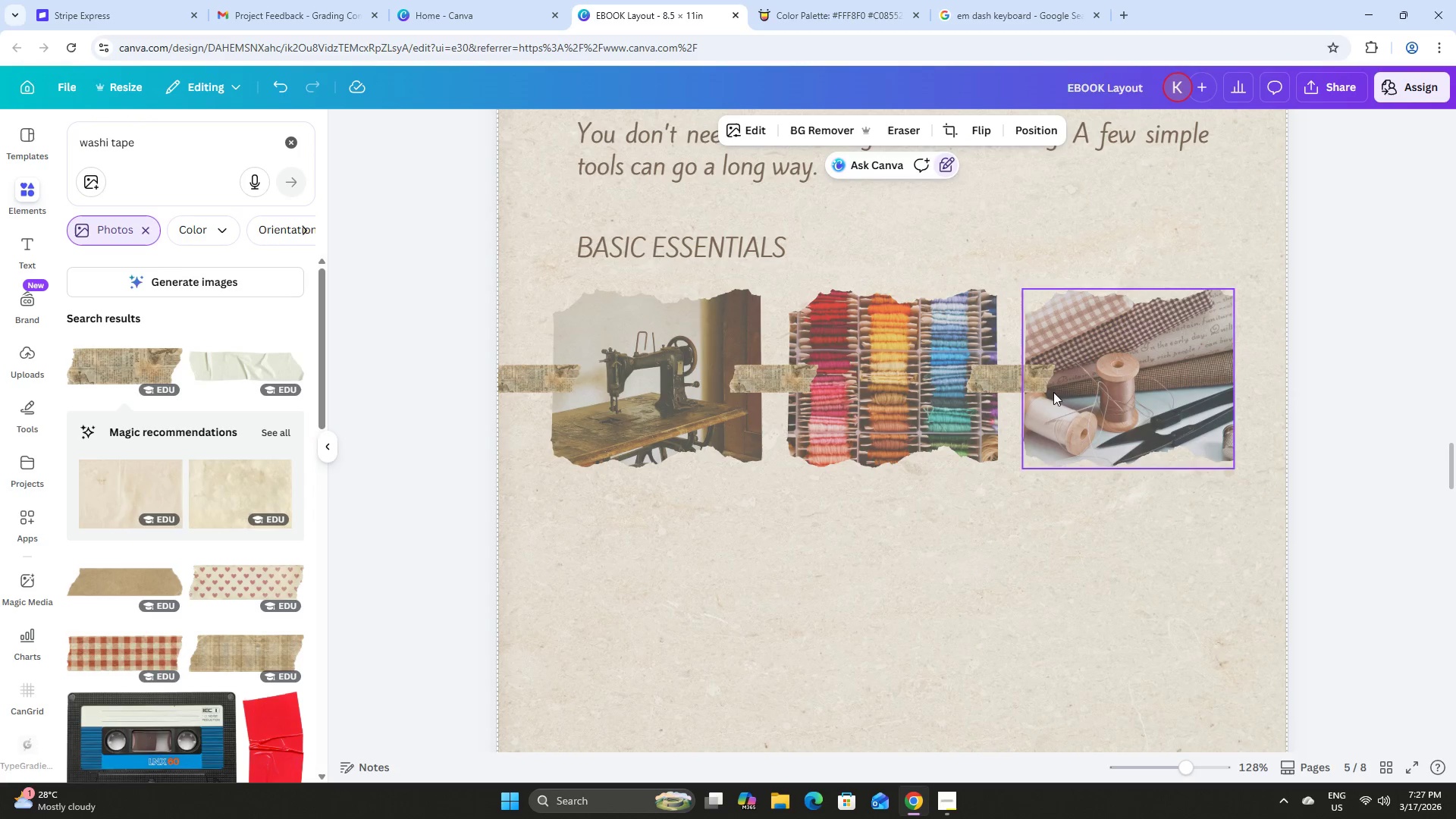 
left_click([999, 376])
 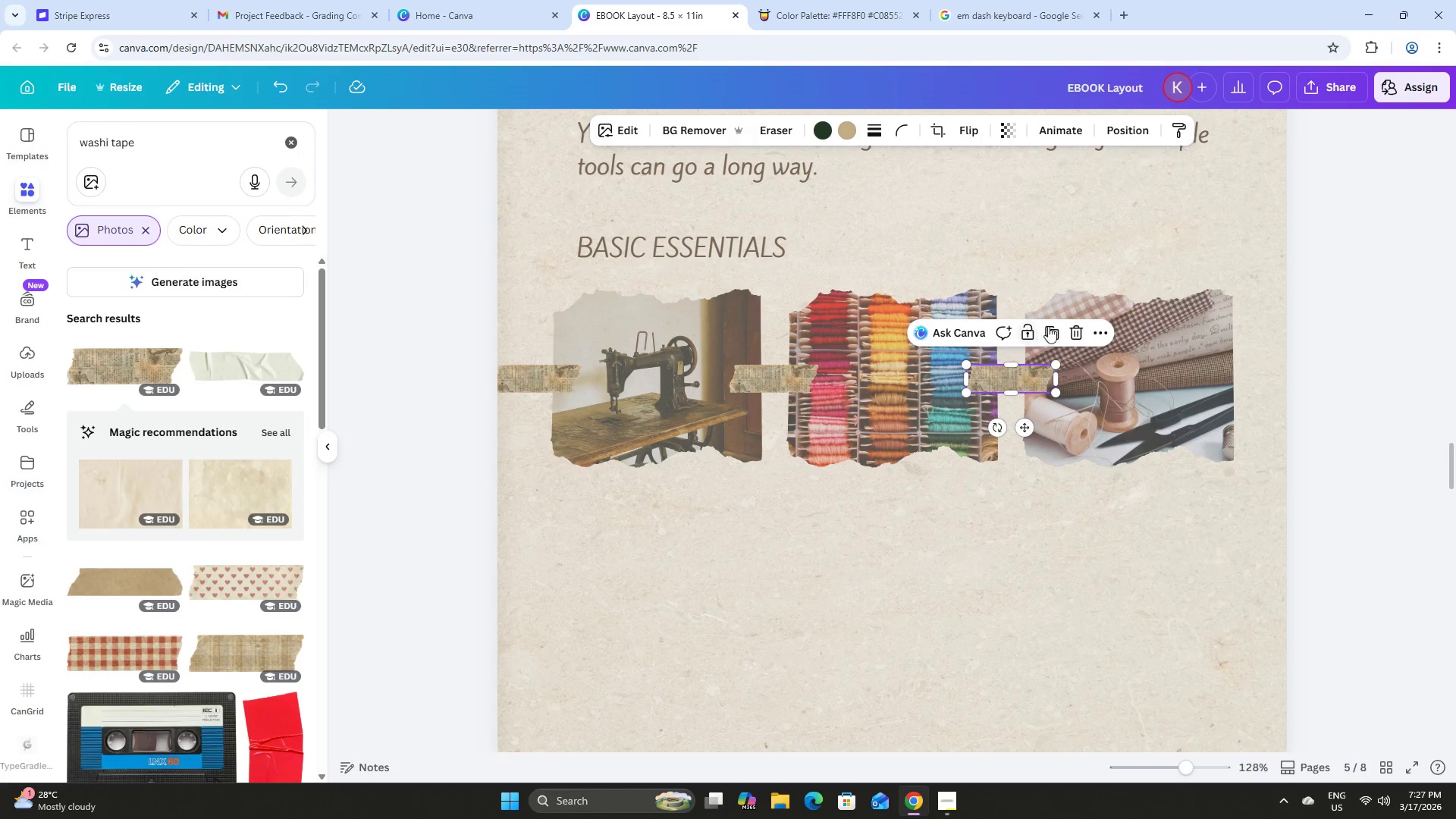 
left_click([1059, 328])
 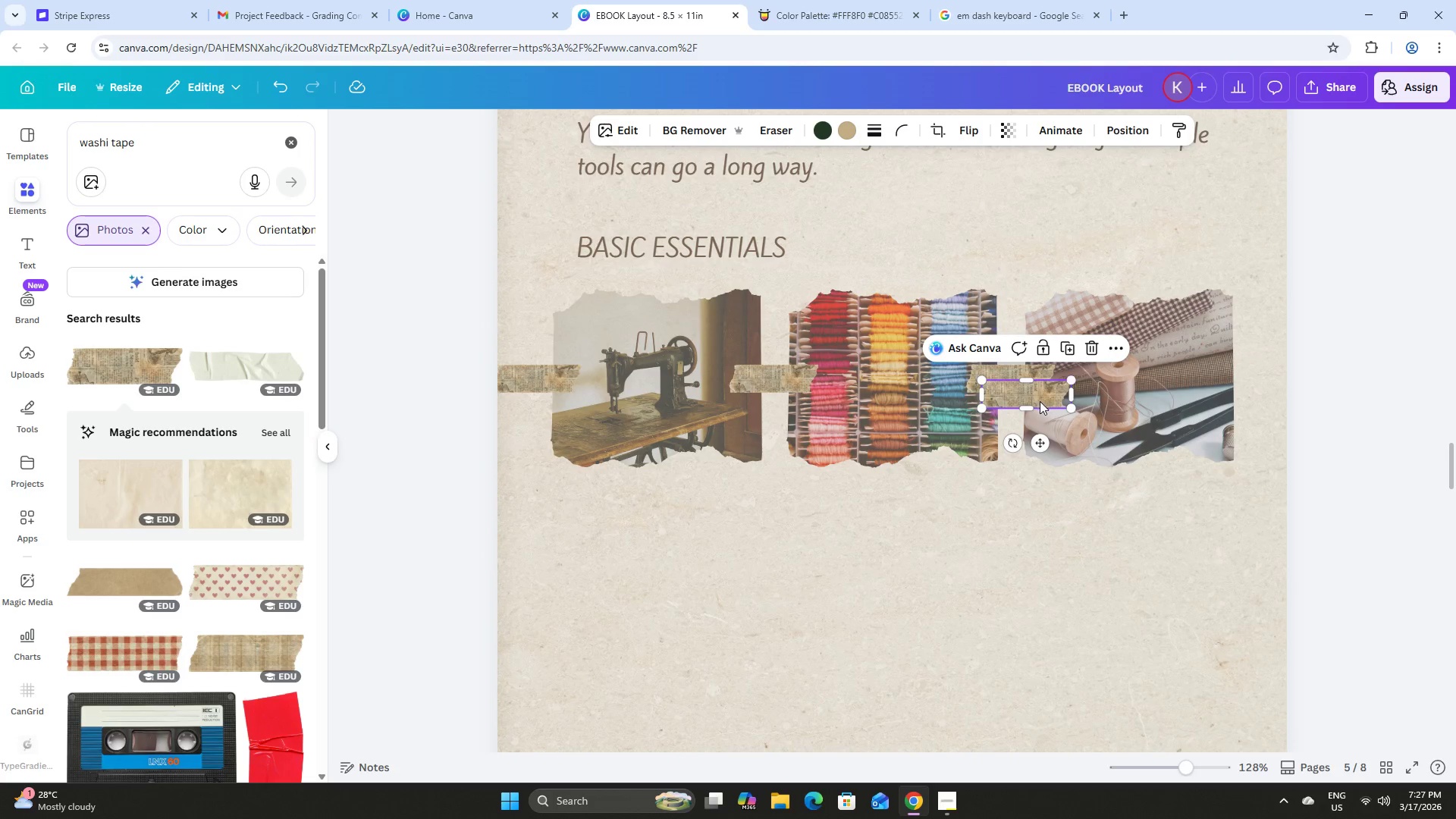 
left_click_drag(start_coordinate=[1037, 390], to_coordinate=[1269, 375])
 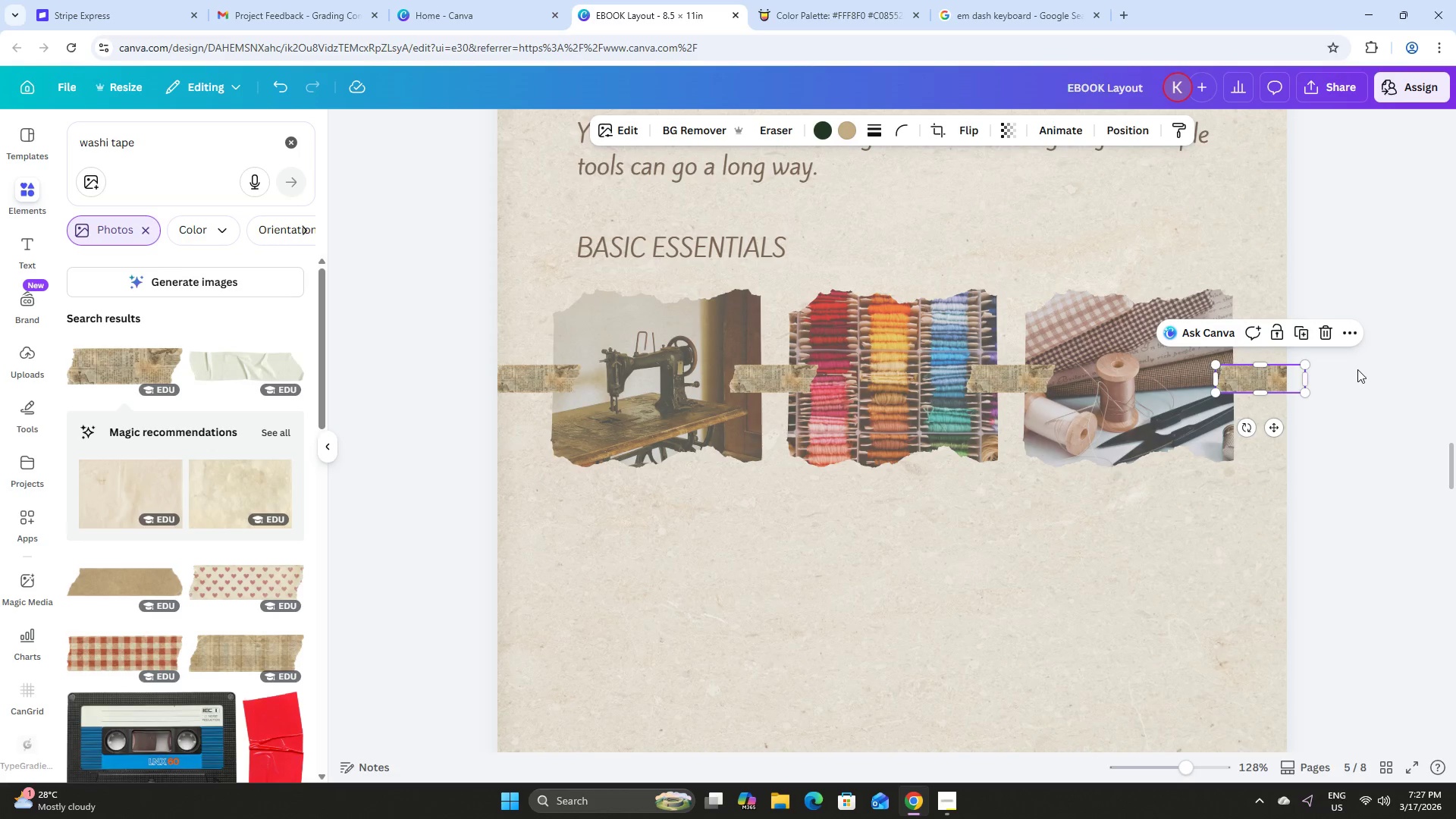 
left_click([1357, 369])
 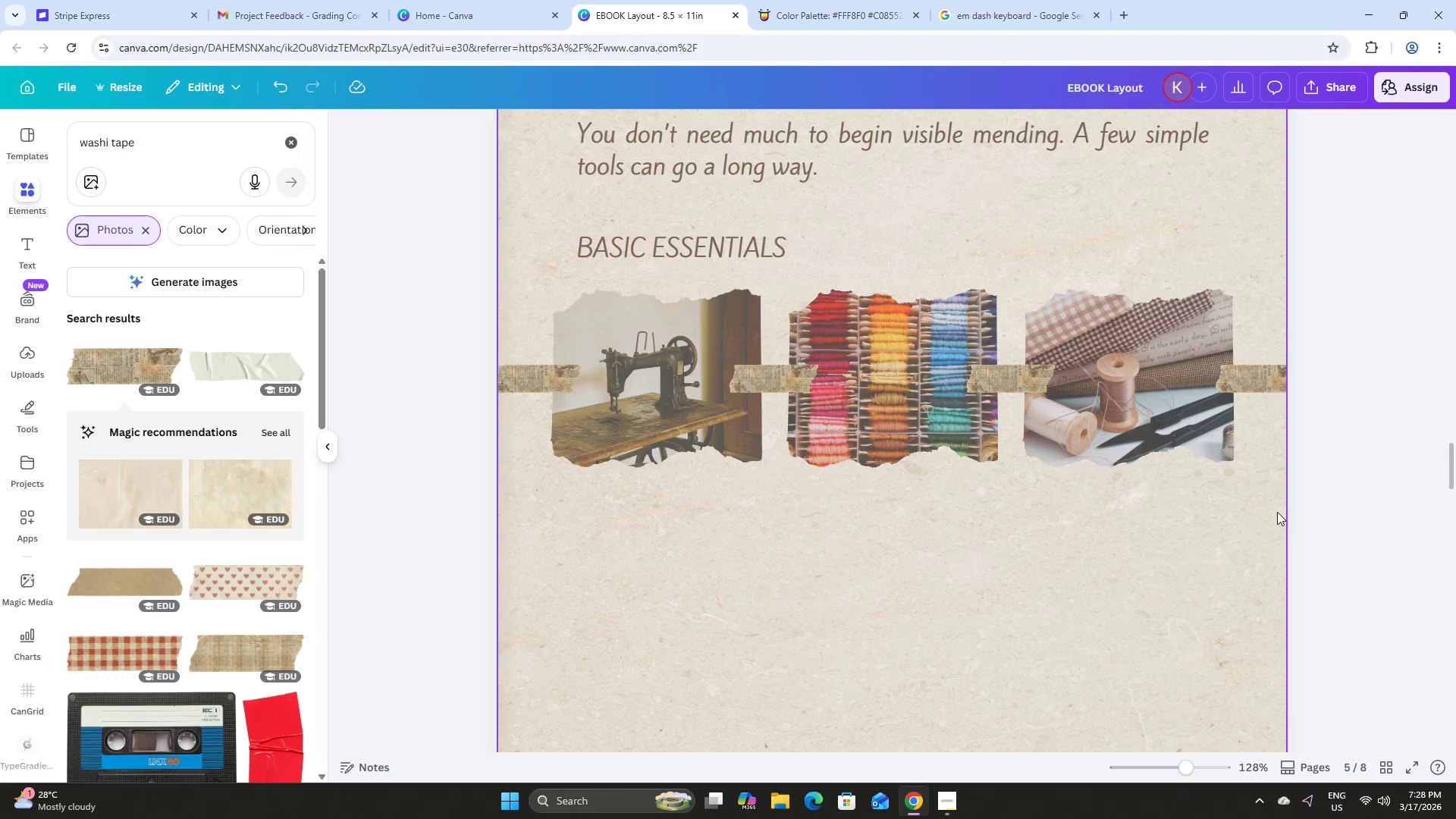 
scroll: coordinate [1065, 487], scroll_direction: none, amount: 0.0
 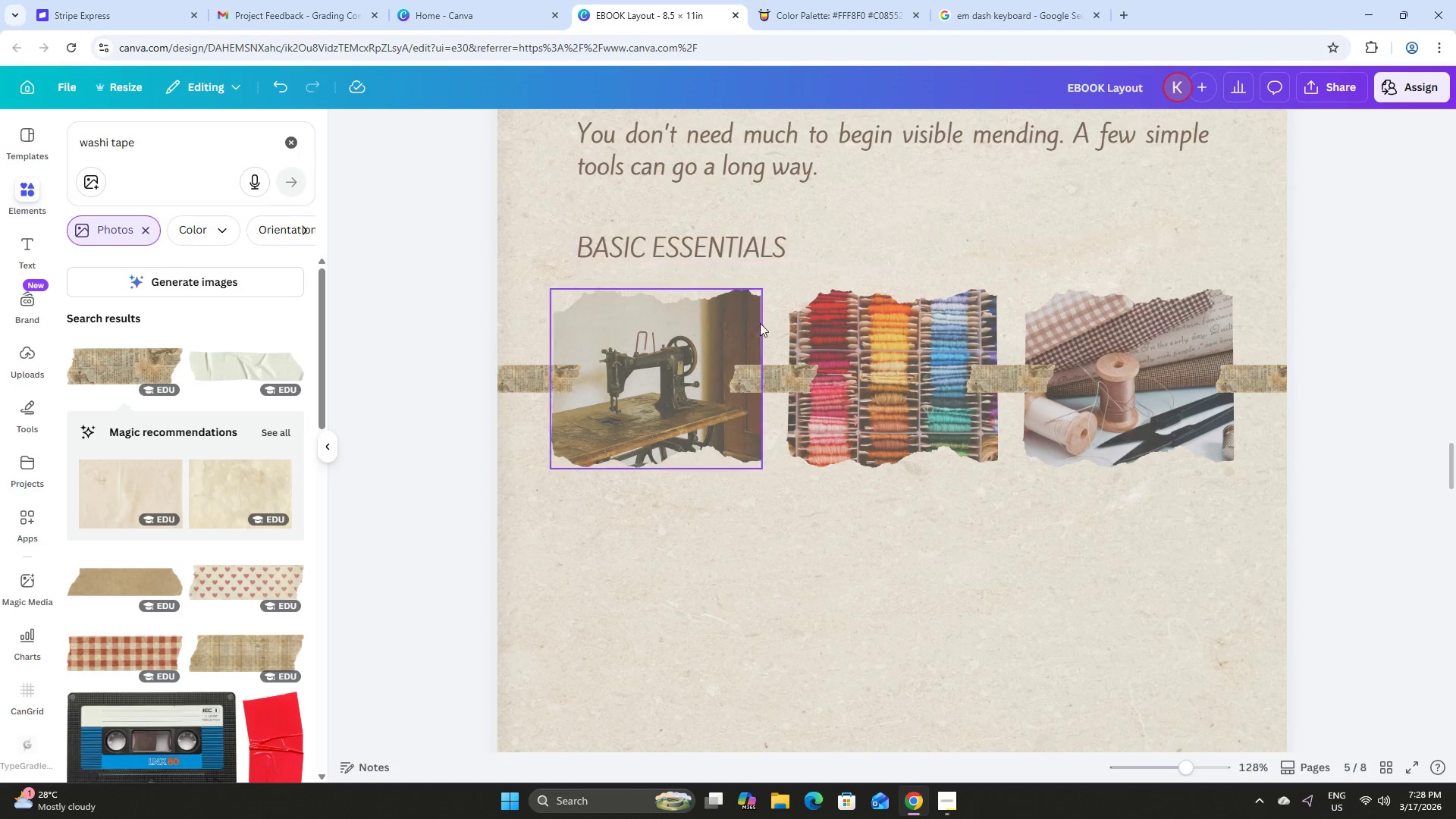 
scroll: coordinate [782, 357], scroll_direction: up, amount: 1.0
 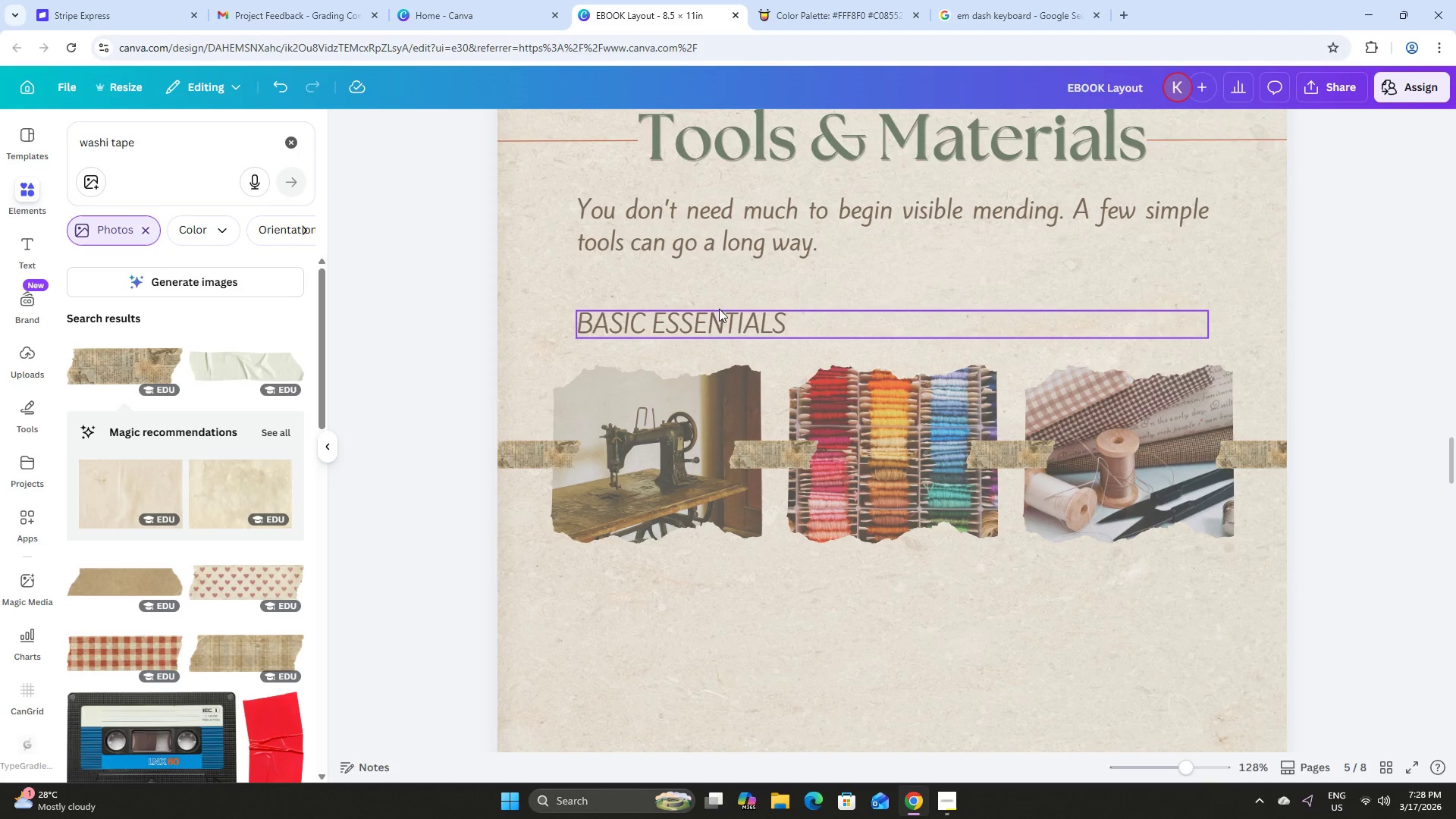 
left_click([717, 318])
 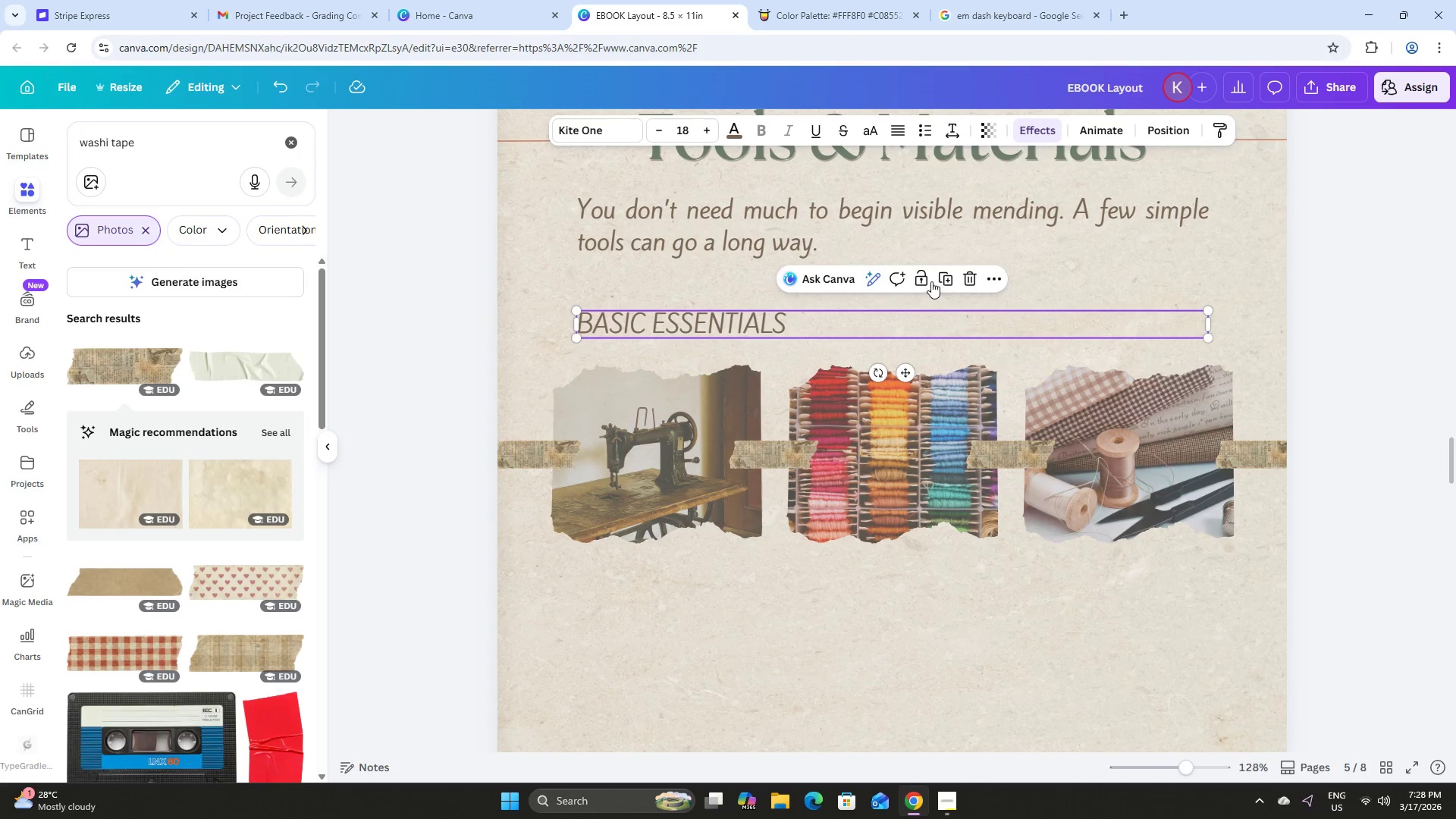 
left_click([951, 278])
 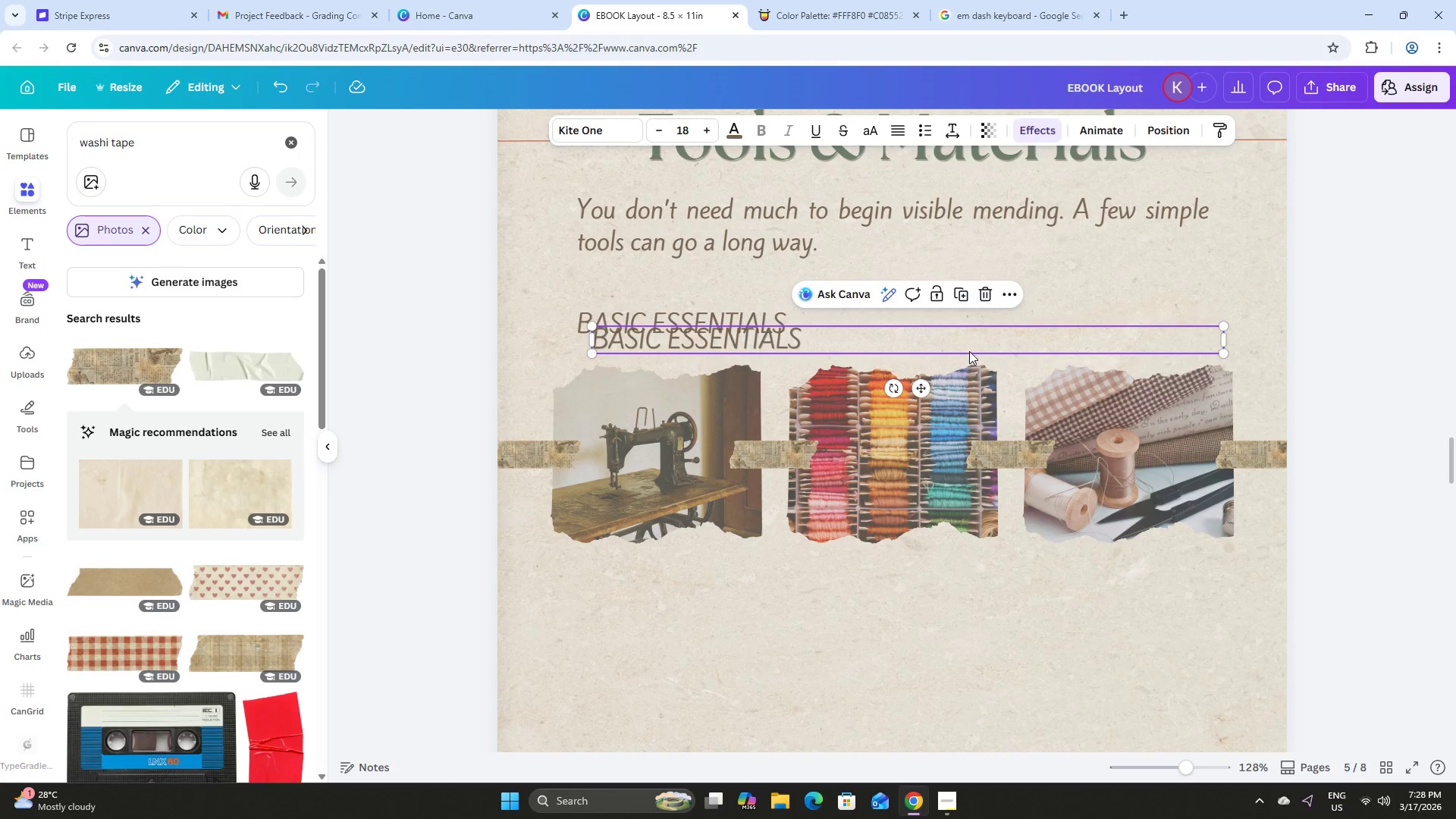 
left_click_drag(start_coordinate=[952, 337], to_coordinate=[938, 571])
 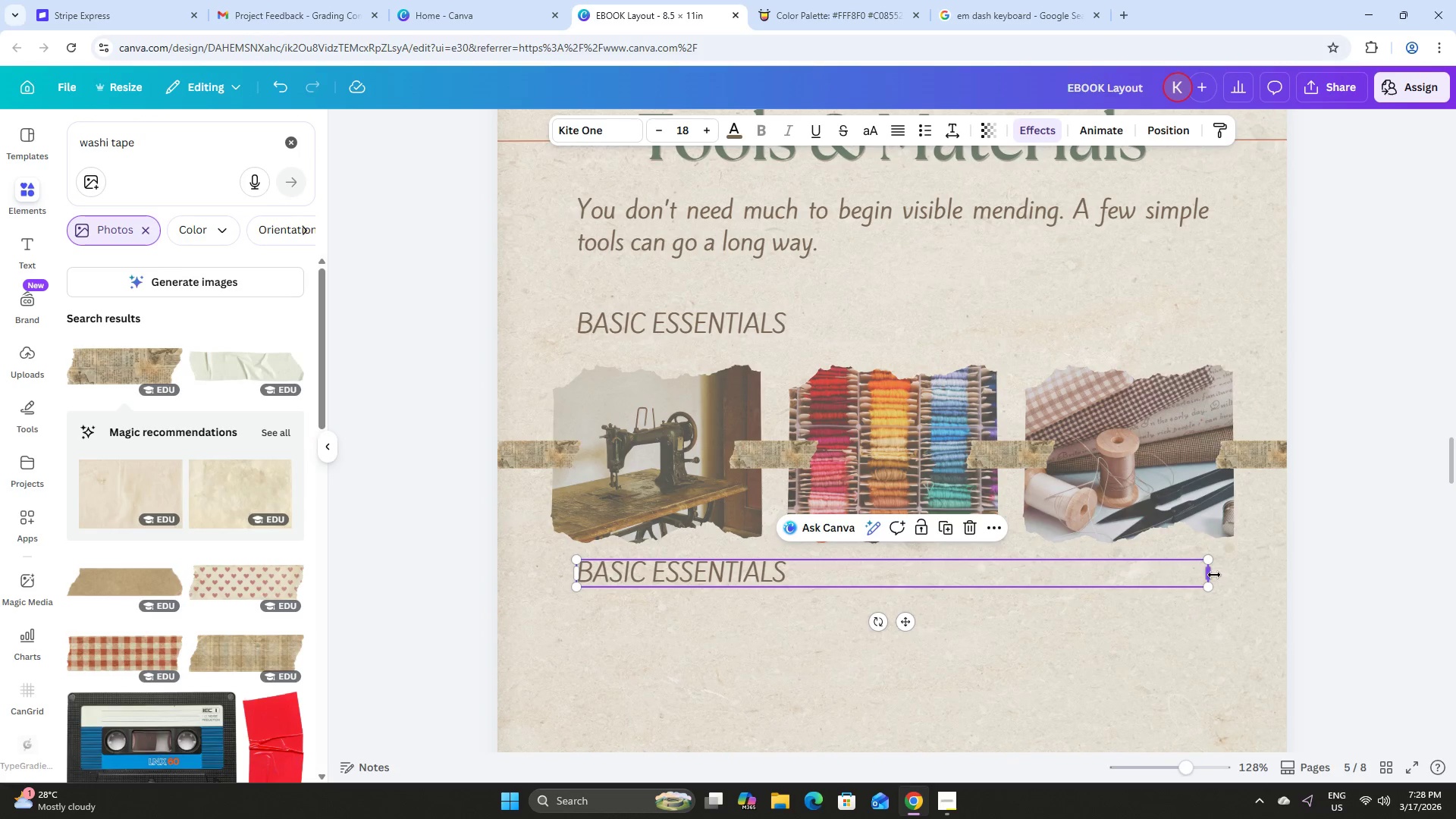 
left_click_drag(start_coordinate=[1210, 575], to_coordinate=[764, 563])
 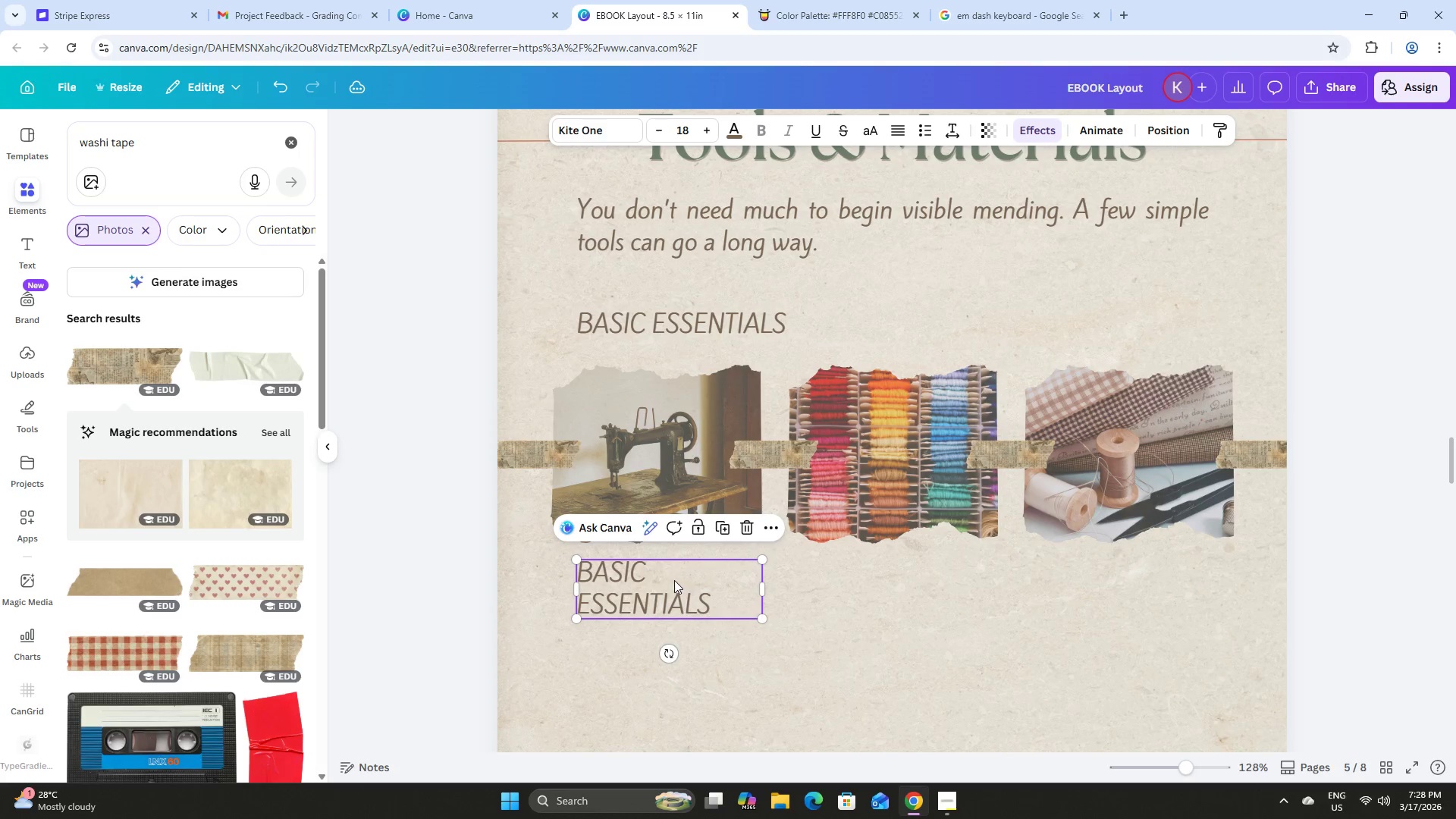 
left_click_drag(start_coordinate=[674, 580], to_coordinate=[662, 576])
 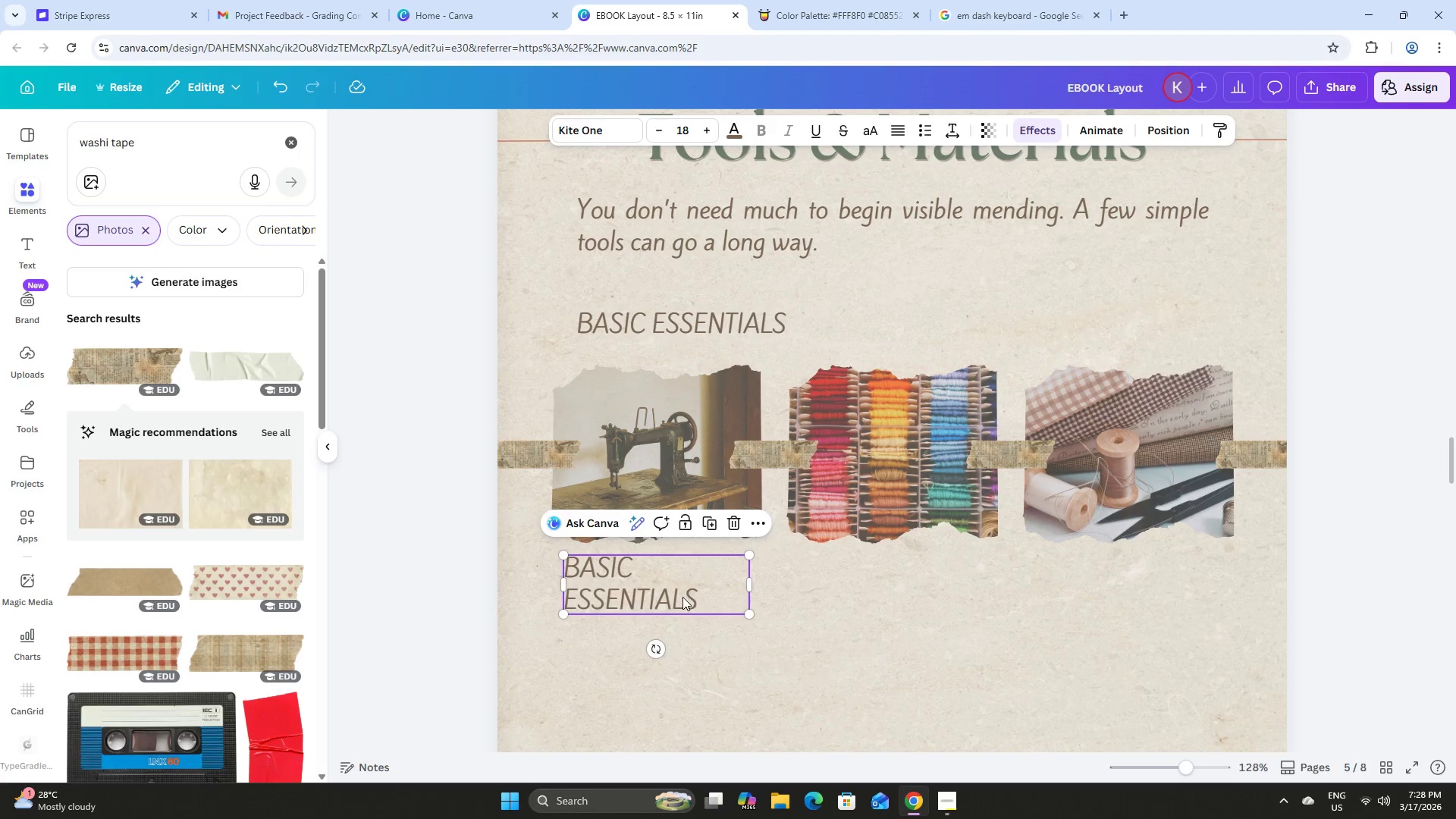 
left_click([682, 597])
 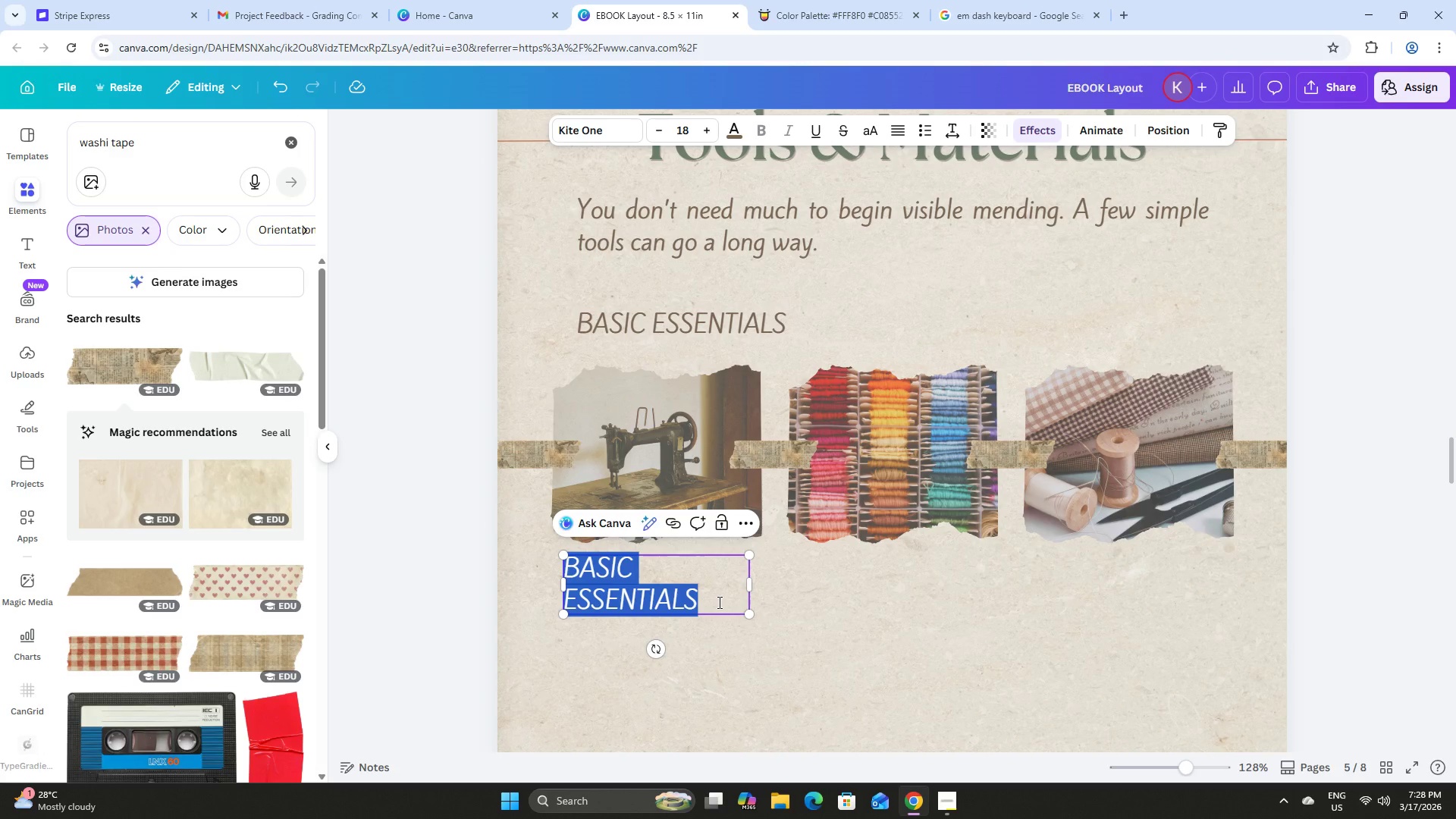 
wait(8.19)
 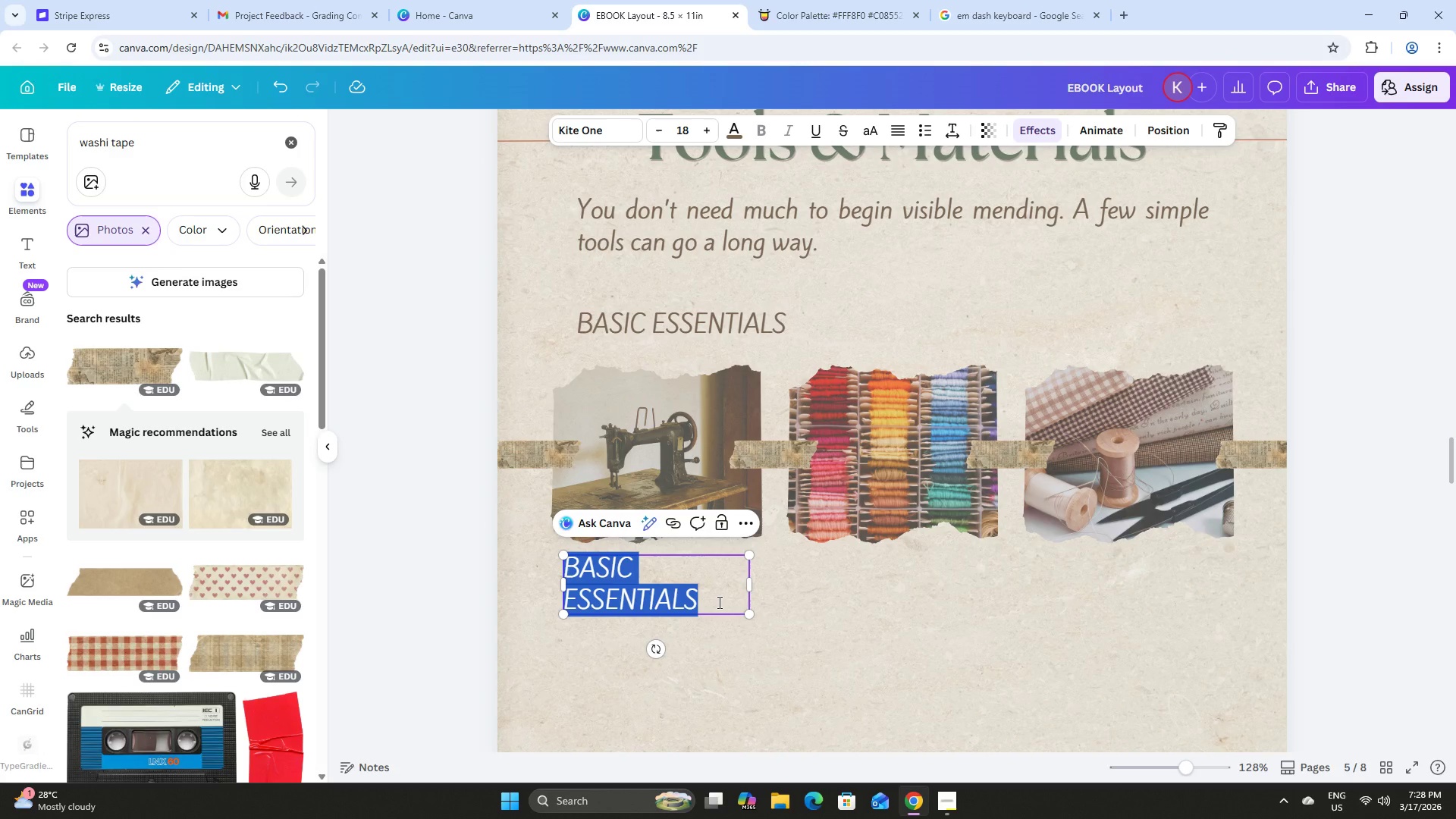 
type(Hand sewing needs)
key(Backspace)
type(les)
 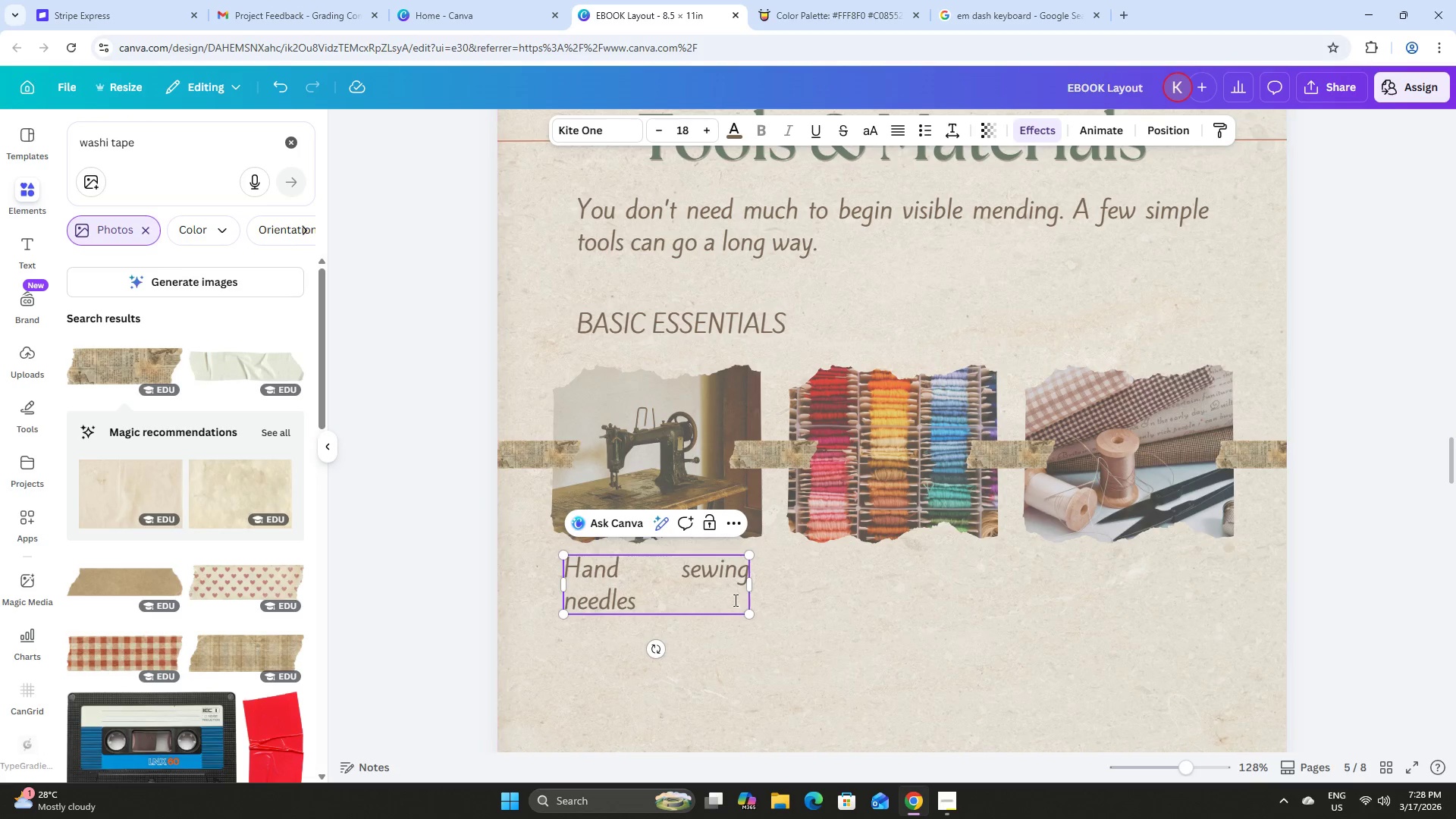 
left_click_drag(start_coordinate=[749, 588], to_coordinate=[774, 585])
 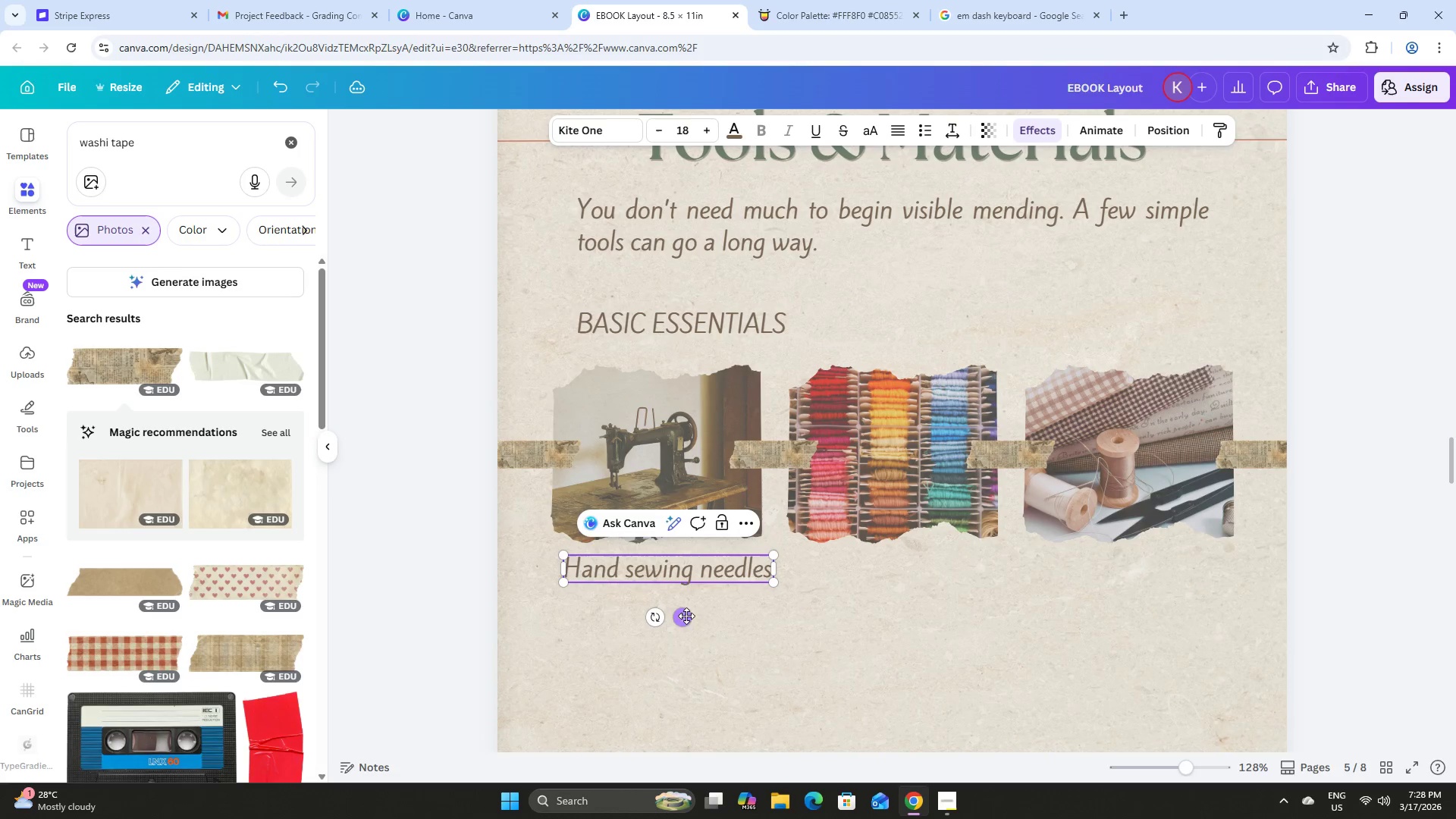 
left_click_drag(start_coordinate=[686, 616], to_coordinate=[674, 622])
 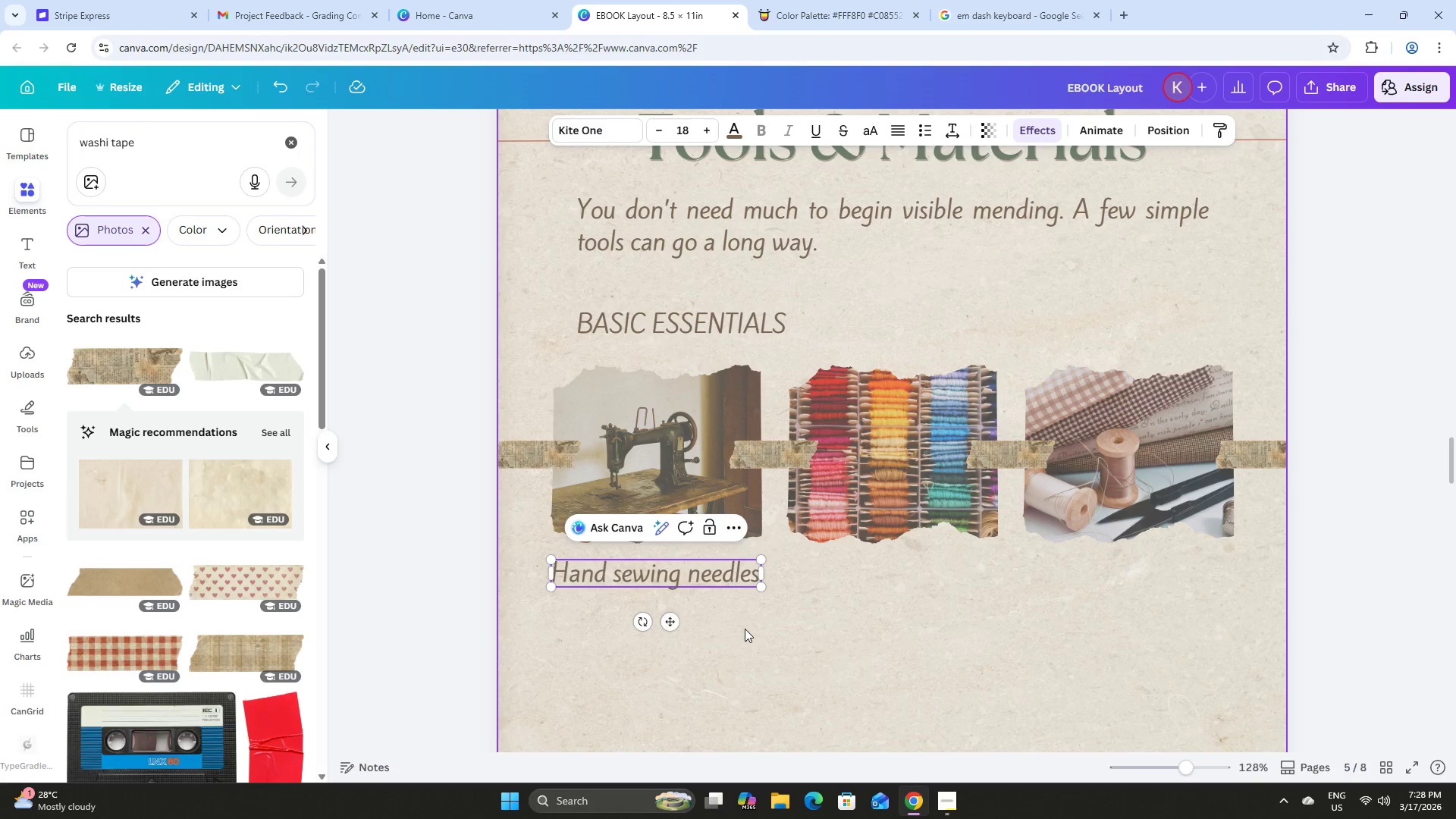 
left_click([745, 629])
 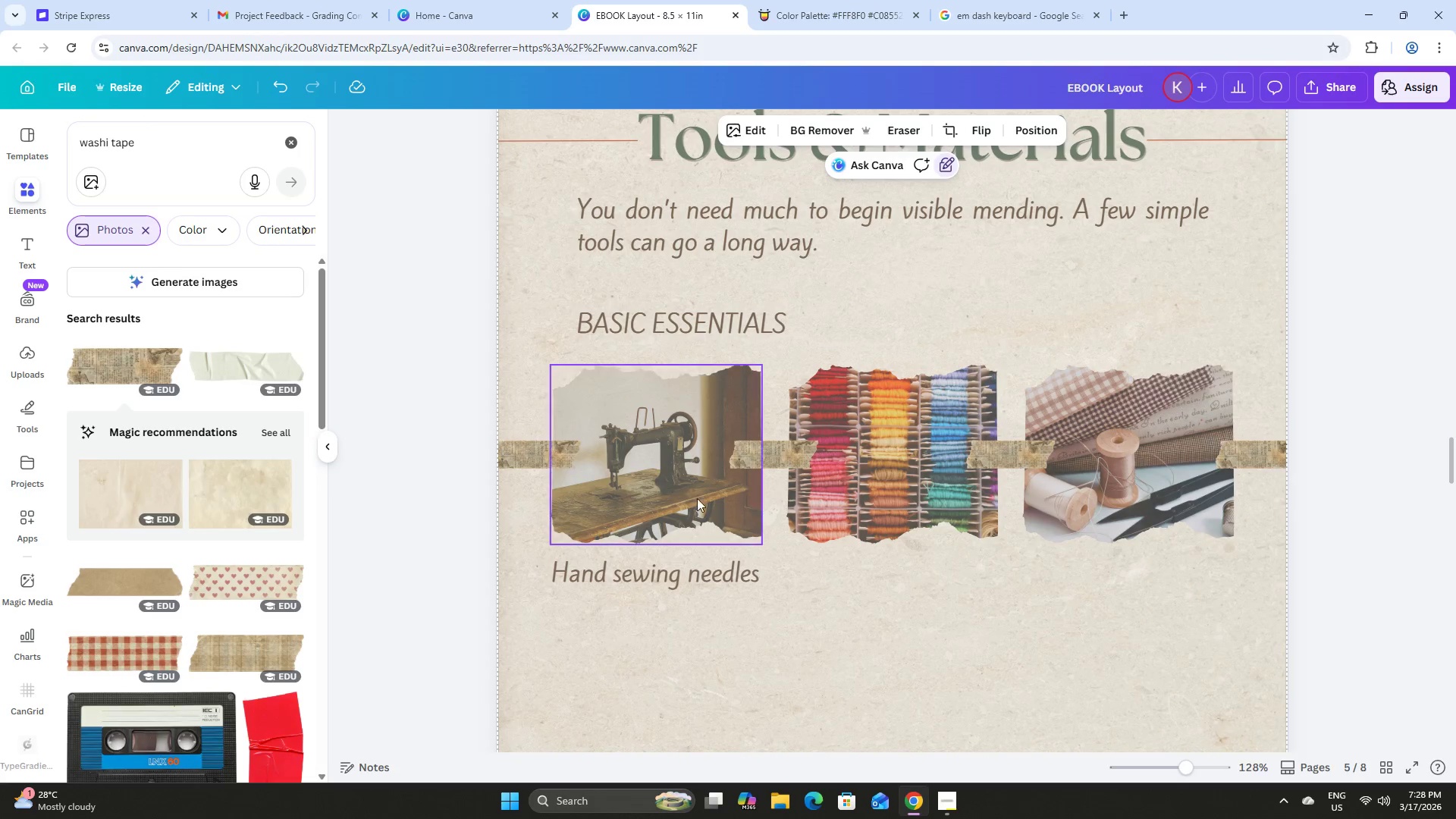 
left_click([686, 481])
 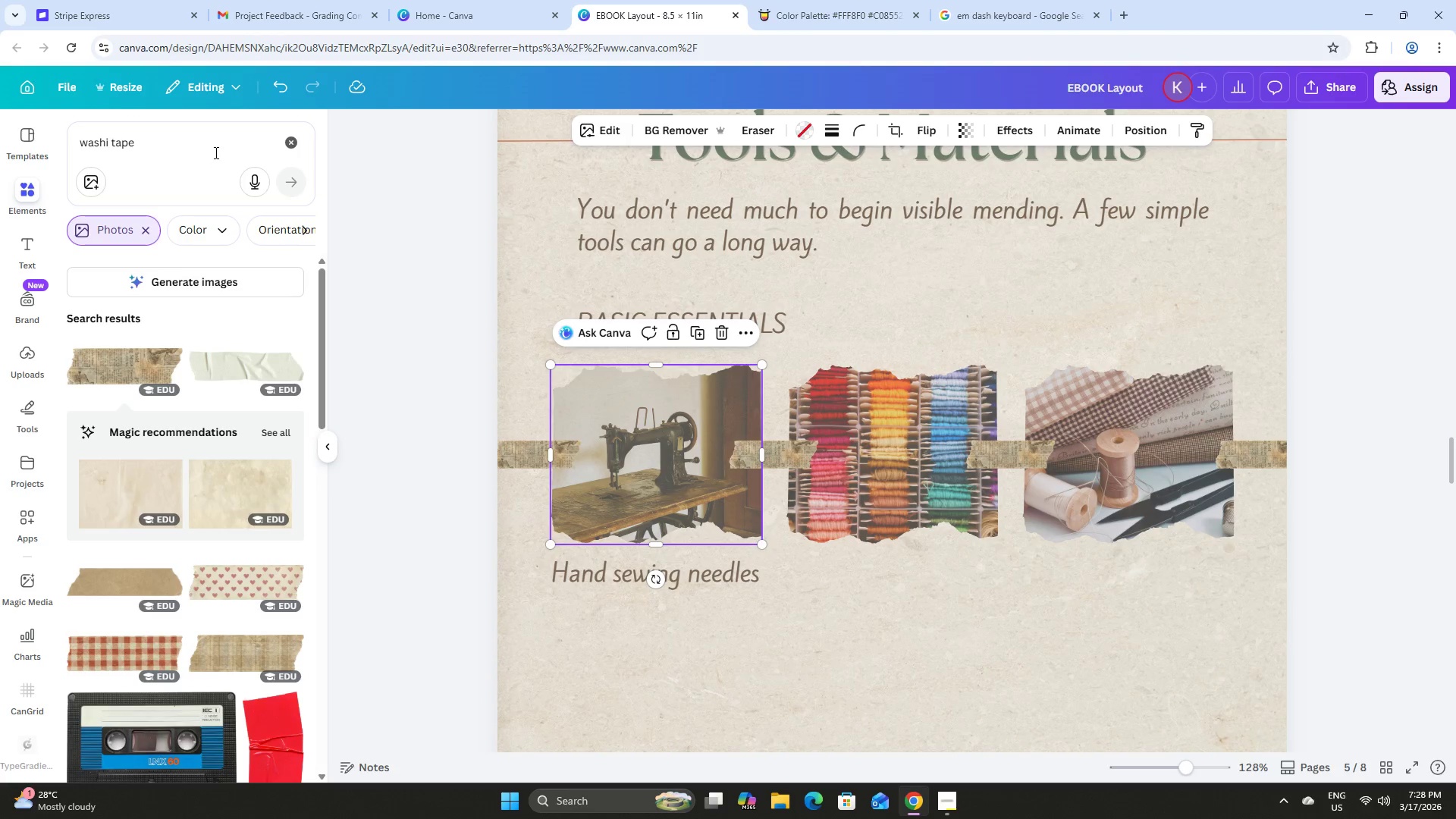 
left_click([204, 145])
 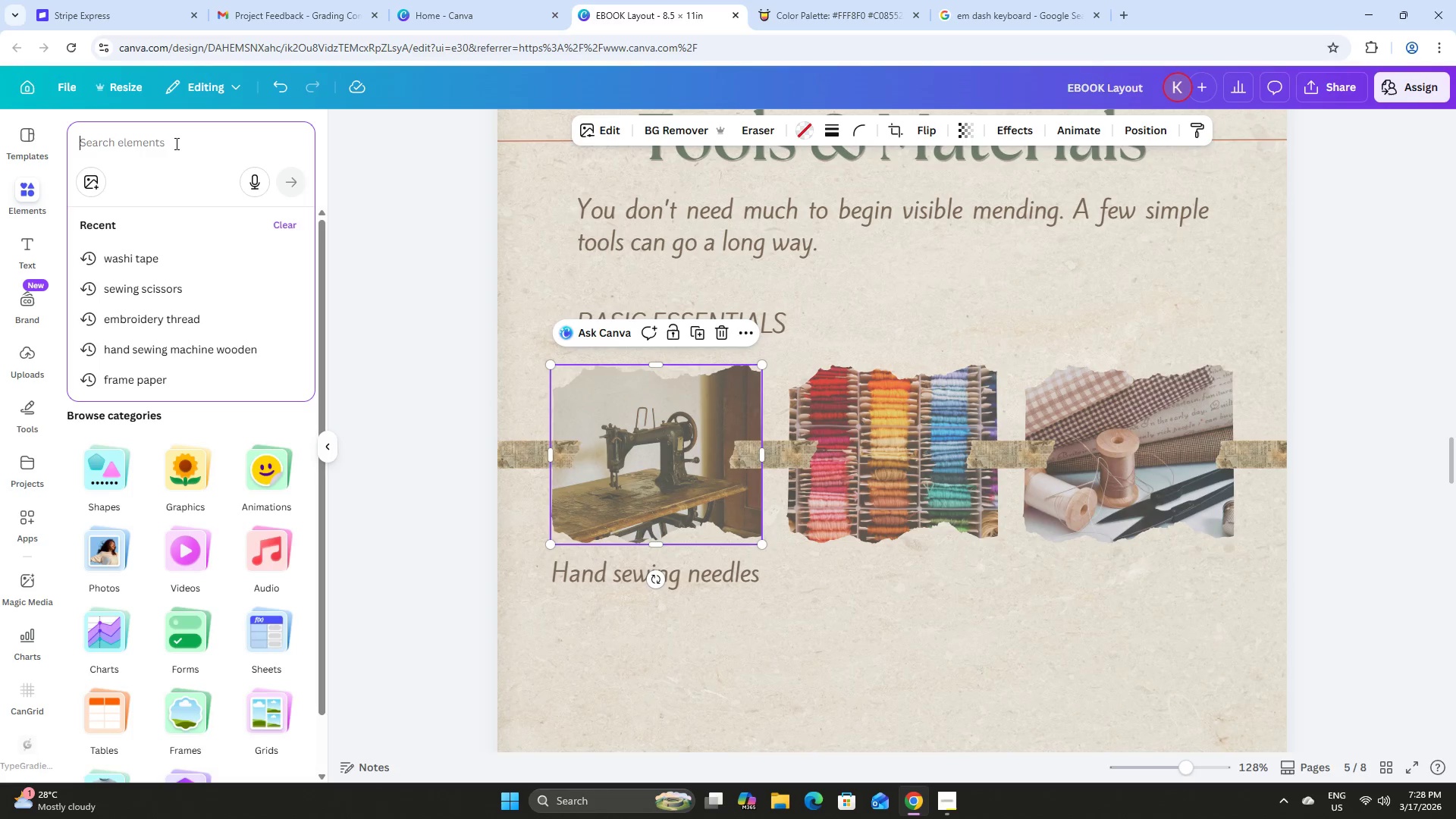 
type(hand sewing needles)
 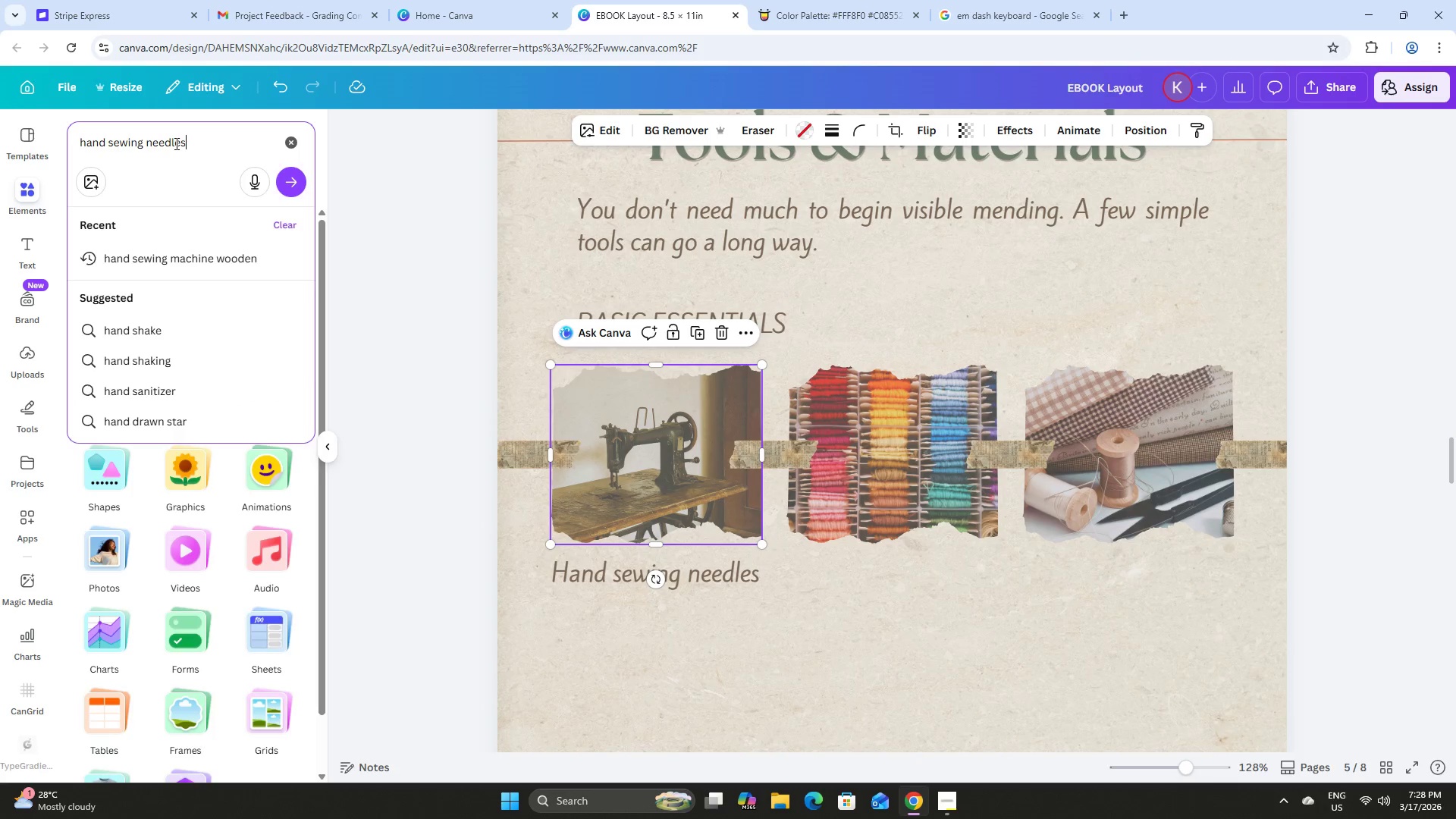 
key(Enter)
 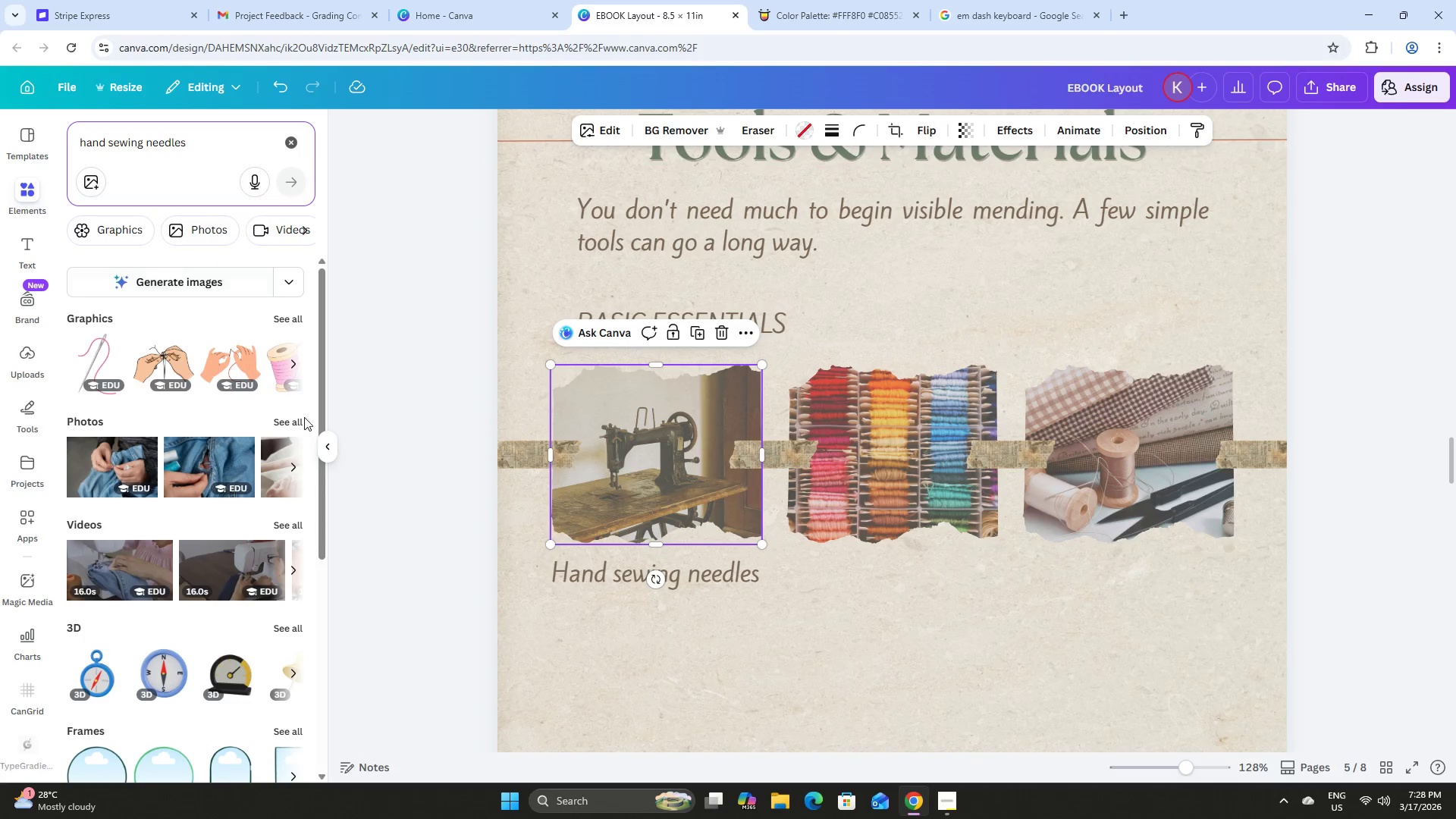 
left_click([284, 418])
 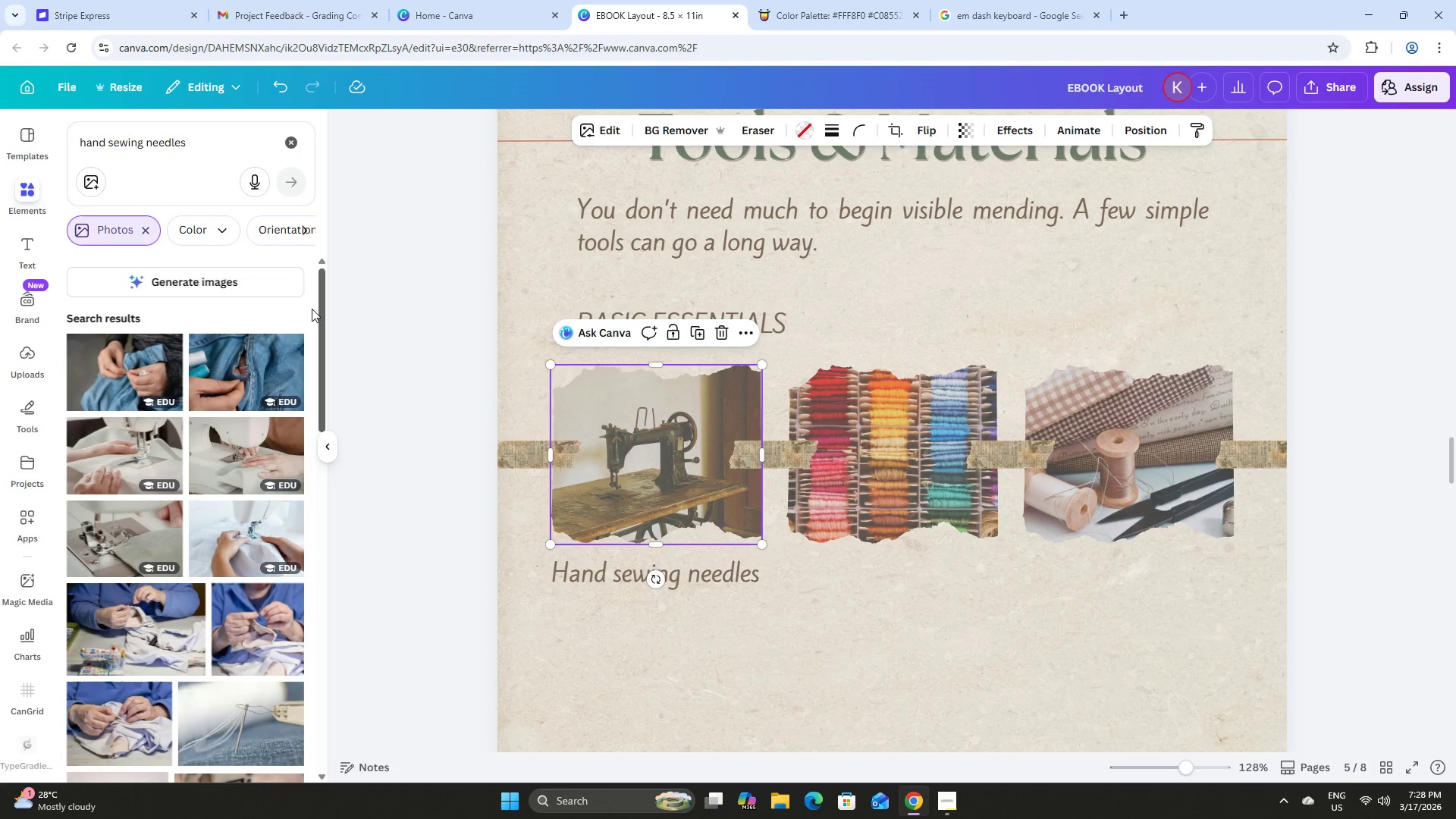 
scroll: coordinate [265, 315], scroll_direction: down, amount: 3.0
 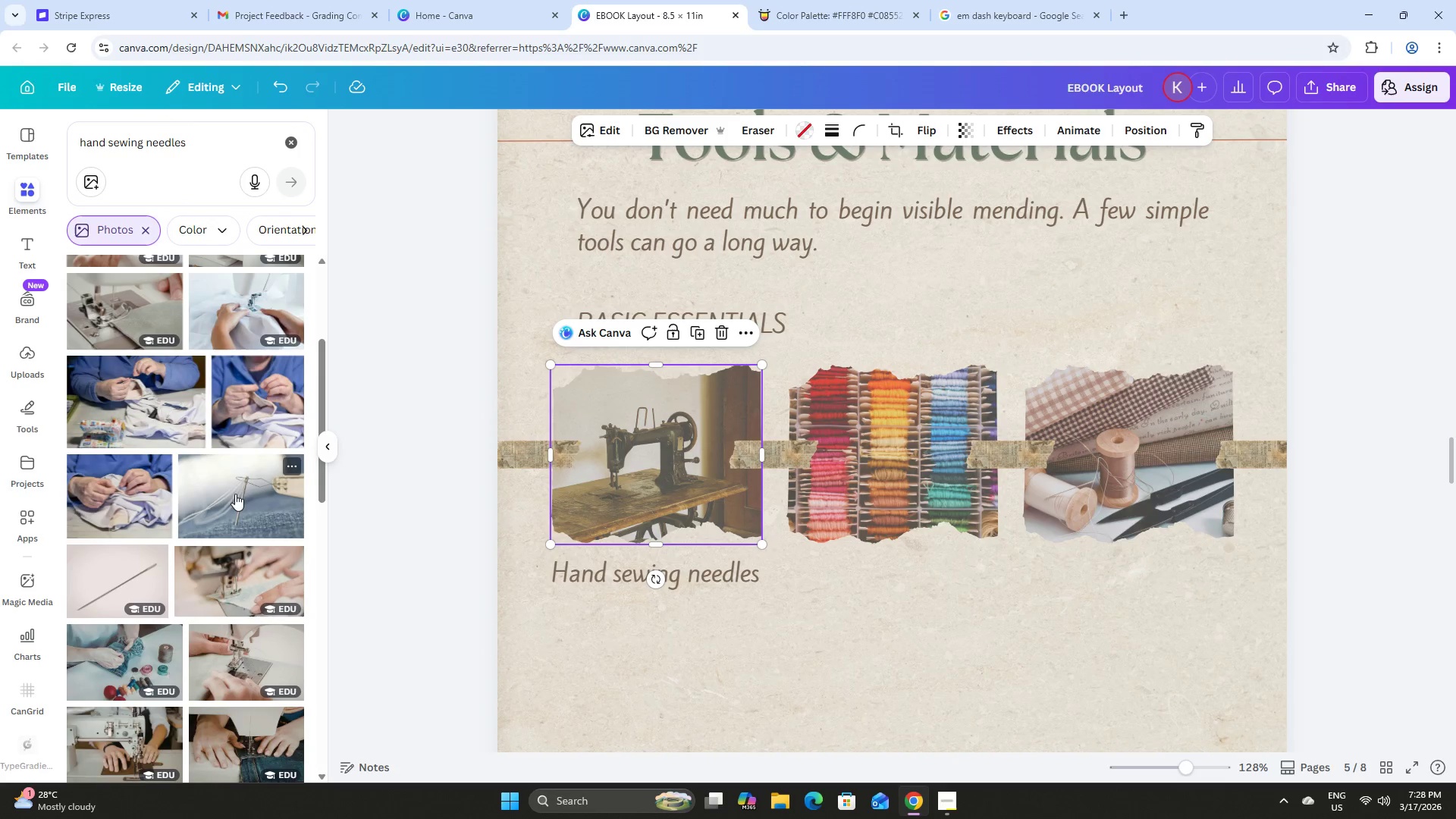 
left_click_drag(start_coordinate=[236, 488], to_coordinate=[635, 438])
 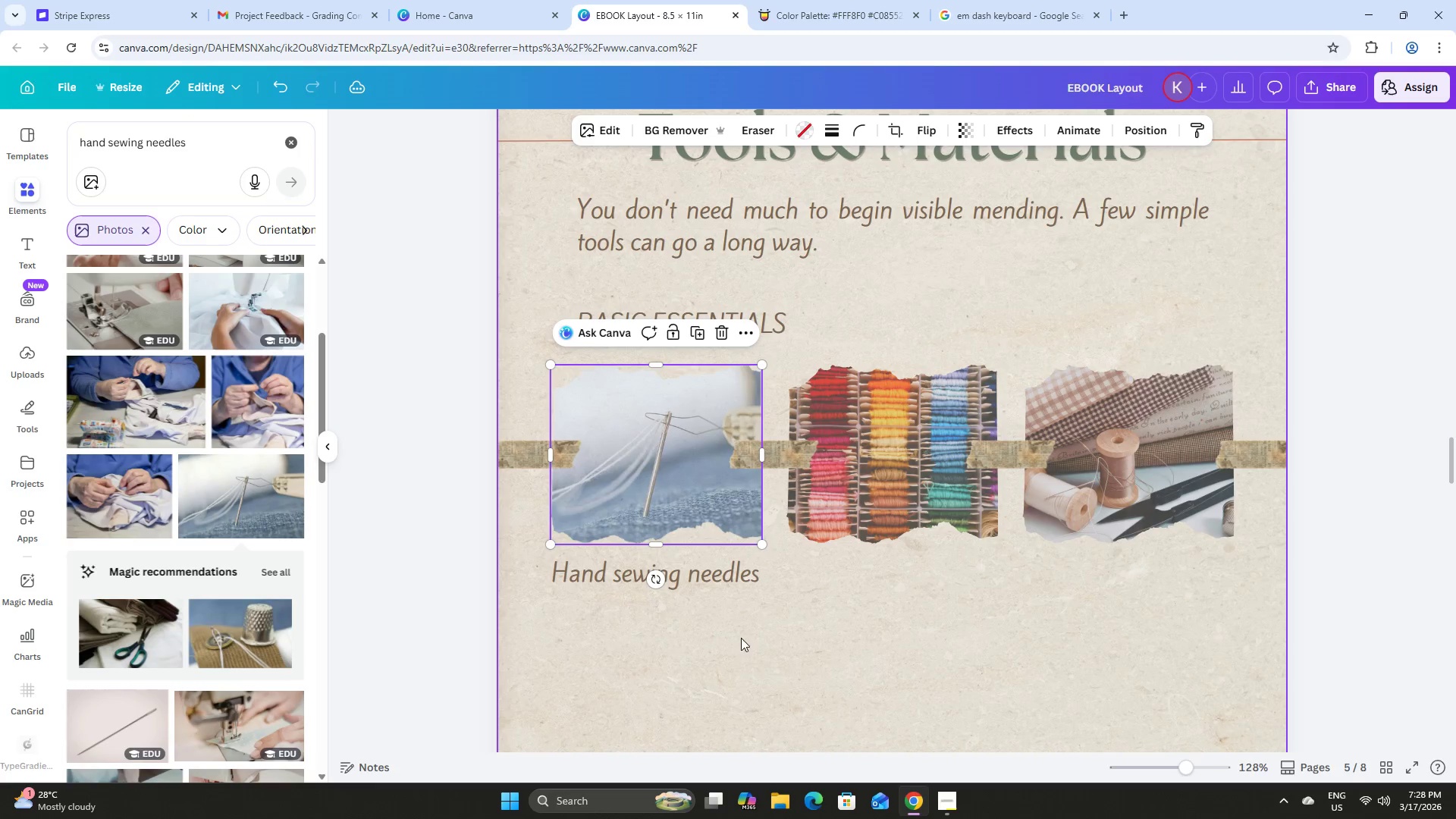 
left_click([757, 657])
 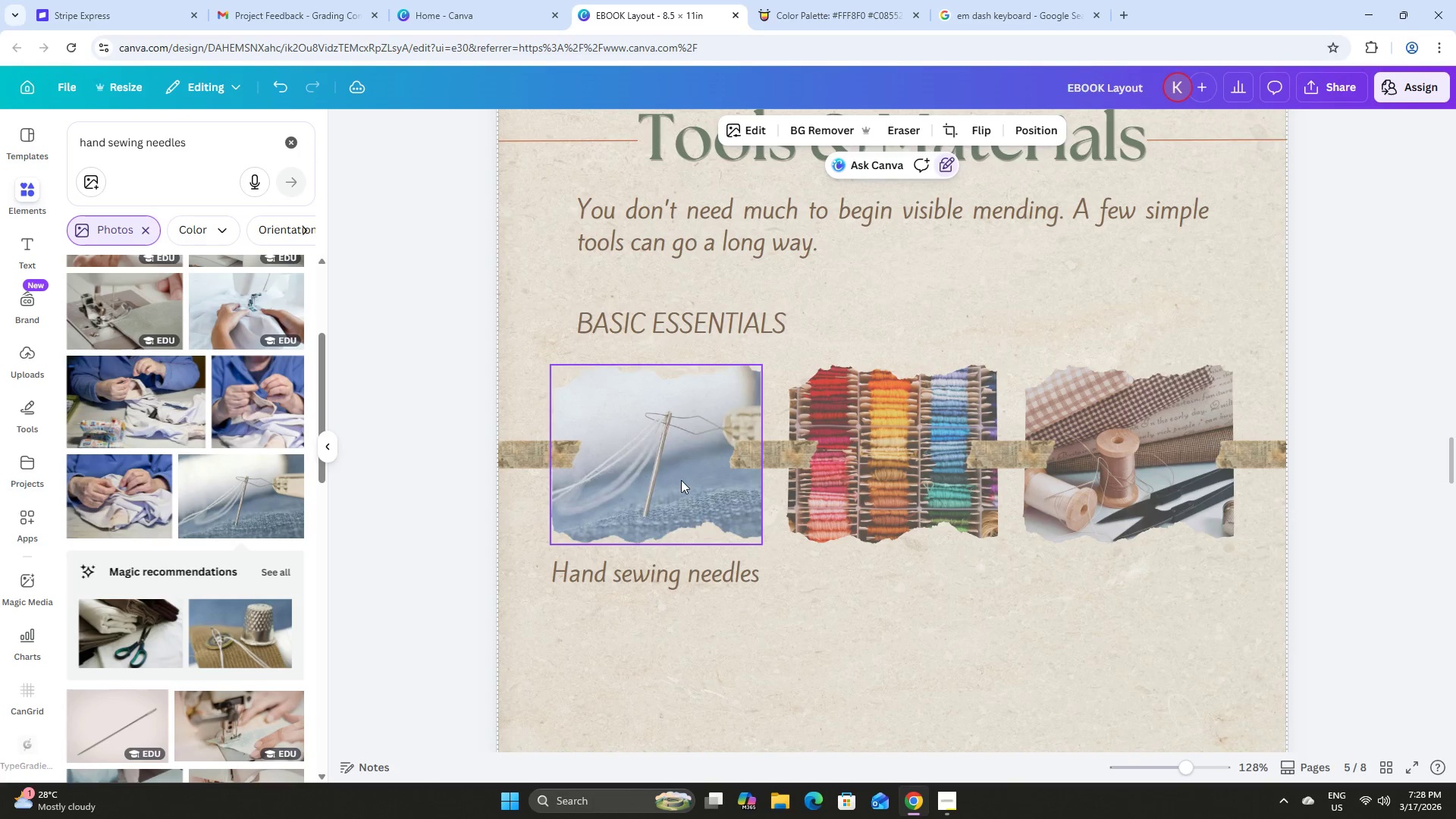 
left_click([661, 442])
 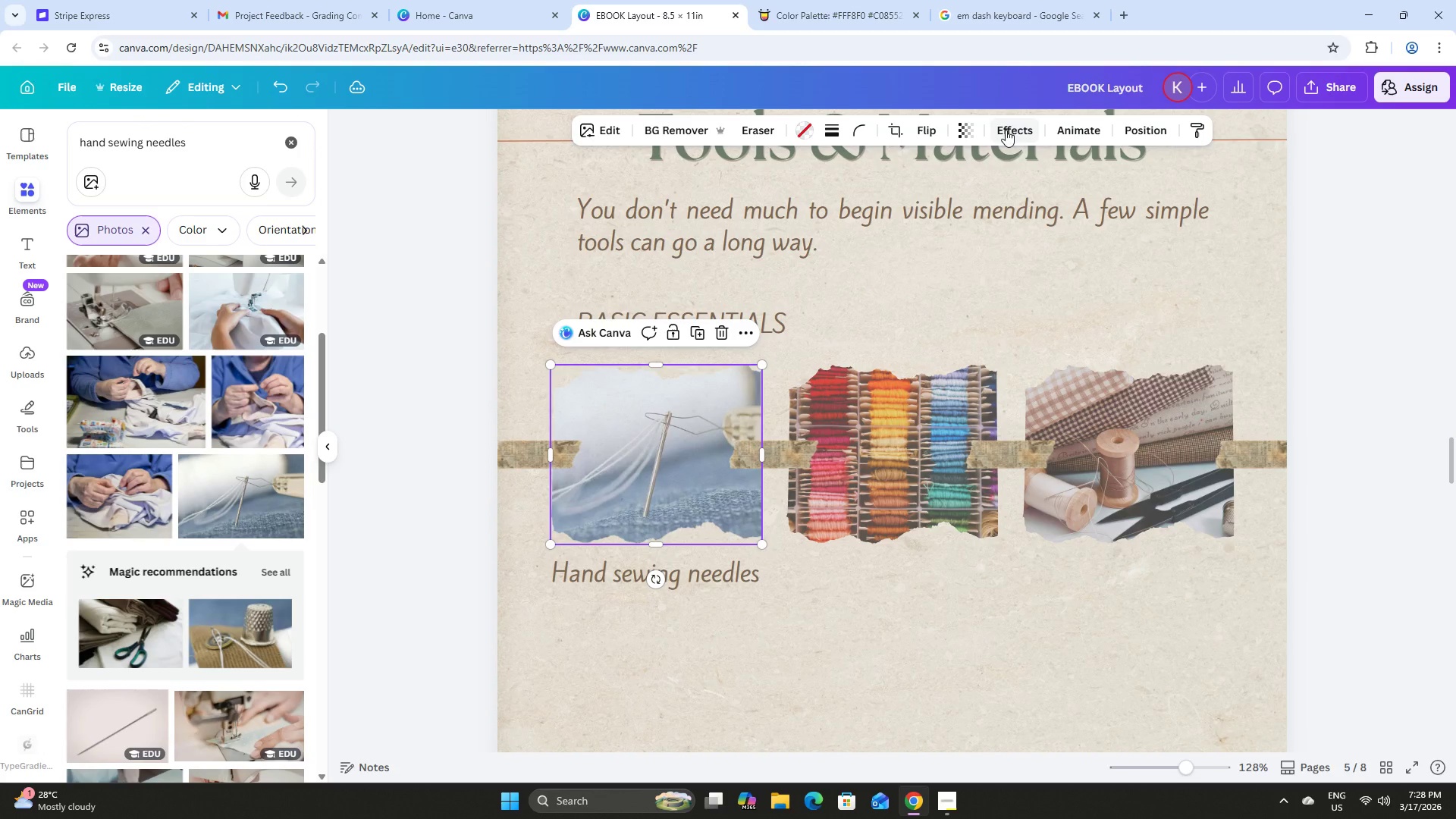 
left_click([962, 128])
 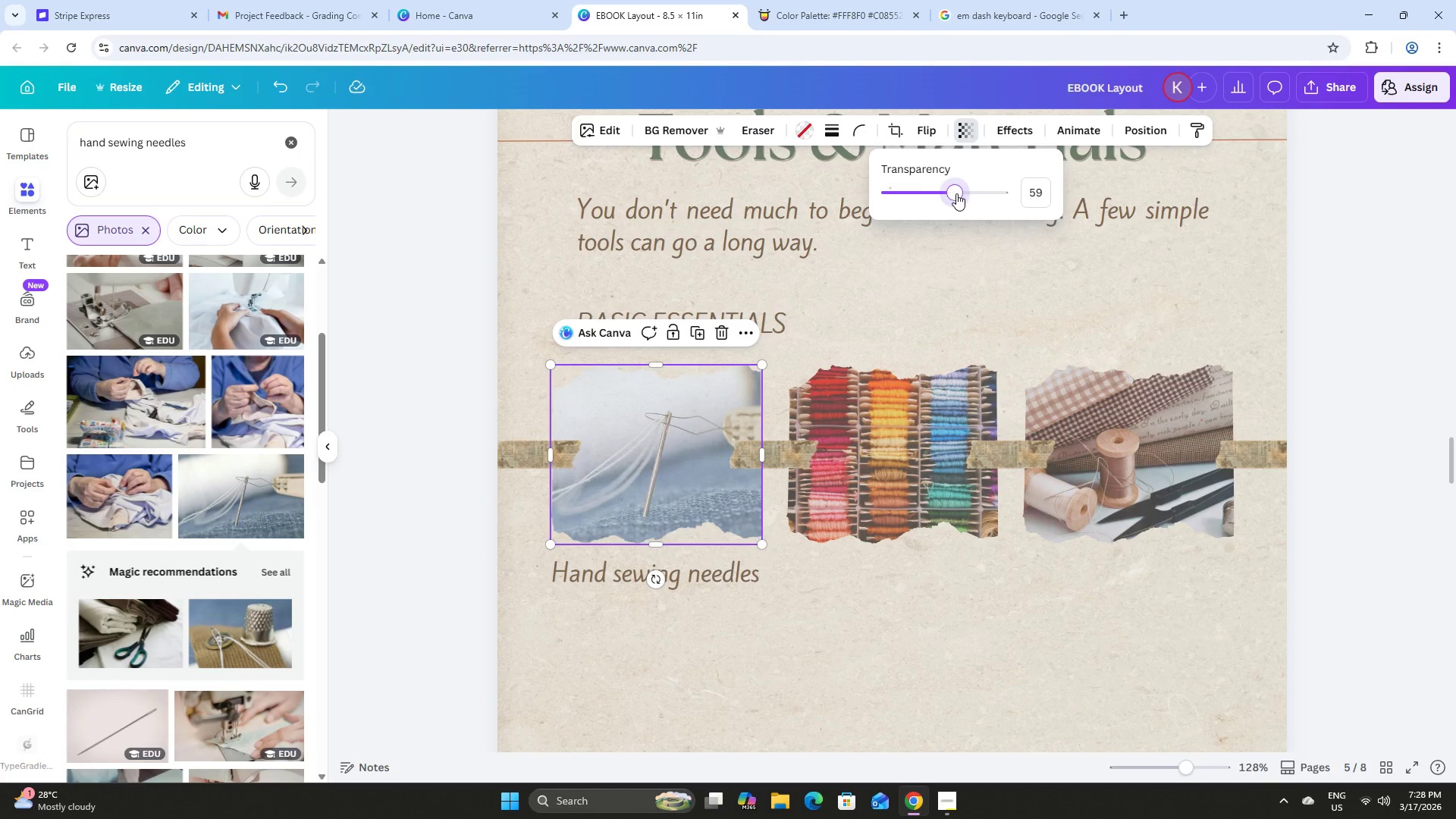 
left_click([600, 132])
 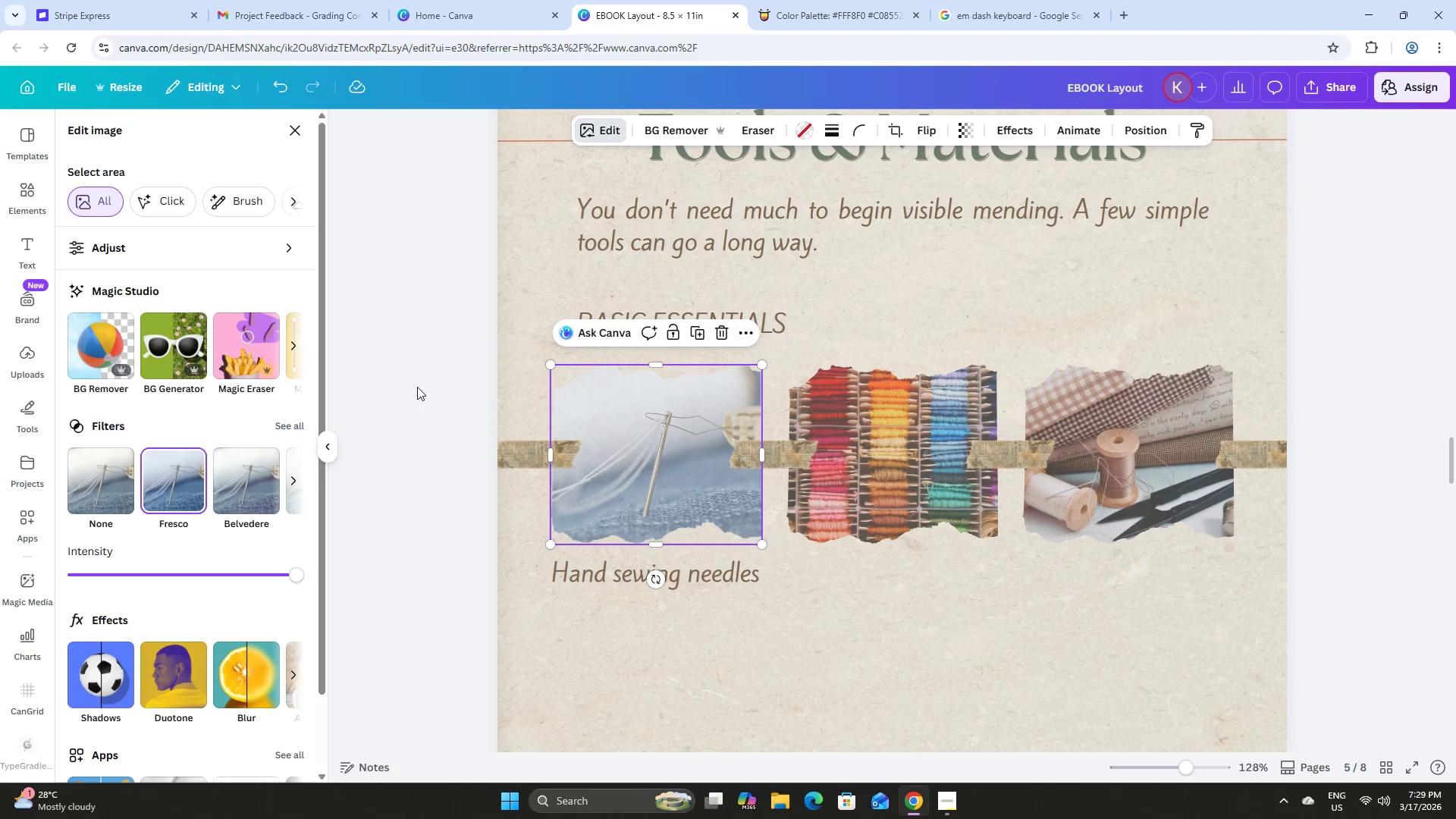 
double_click([415, 387])
 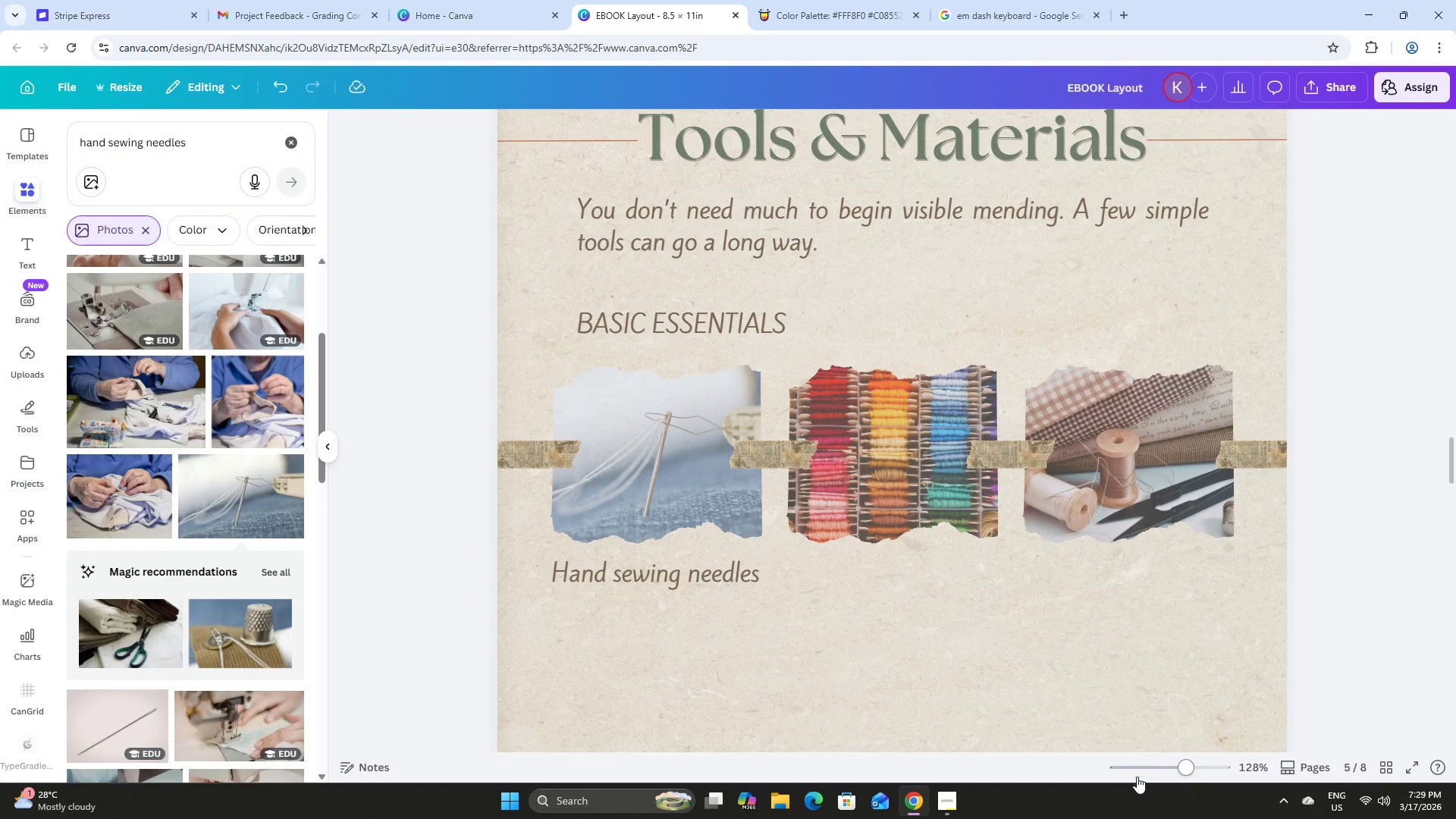 
left_click_drag(start_coordinate=[1186, 759], to_coordinate=[1190, 749])
 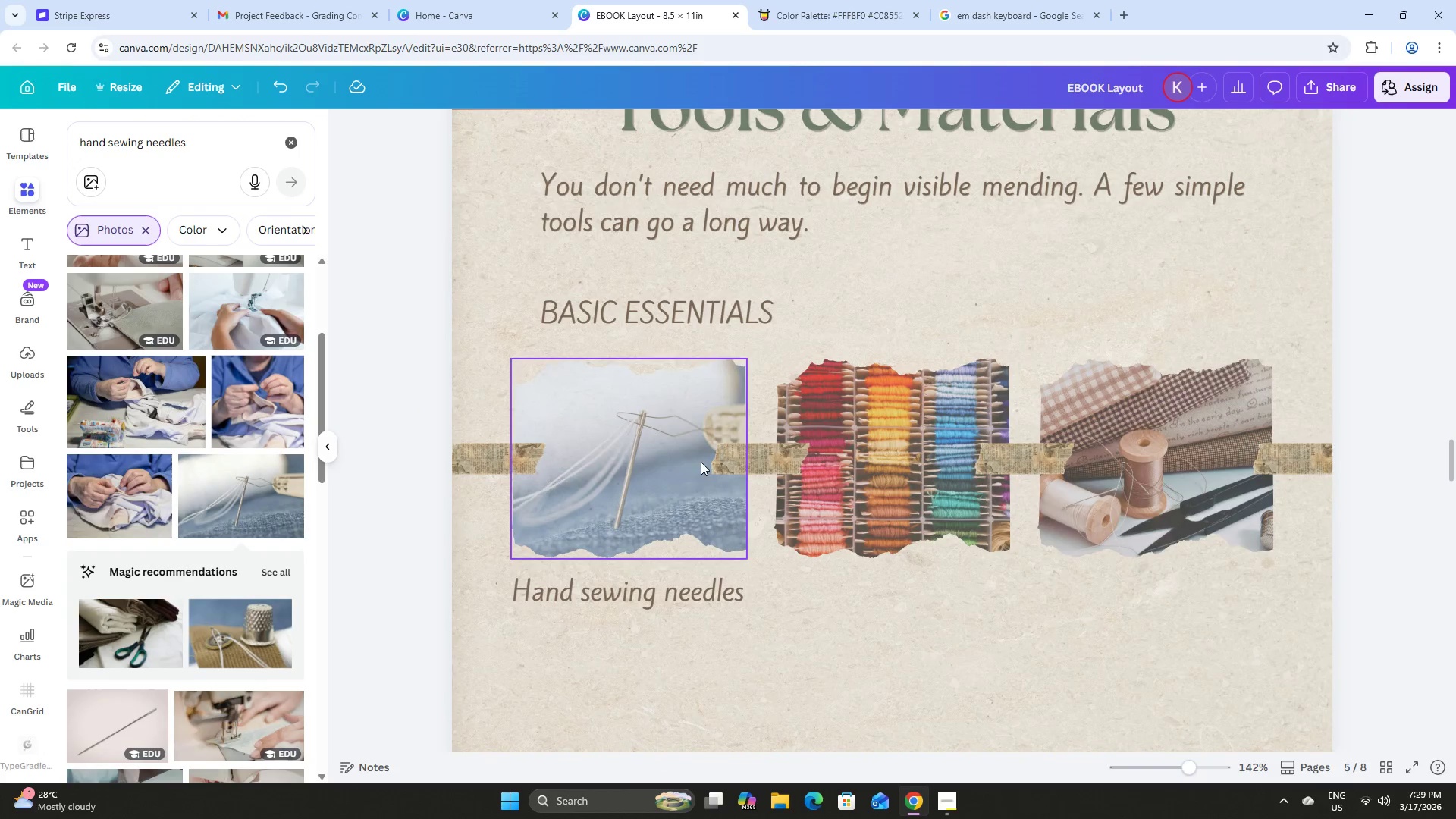 
left_click([690, 456])
 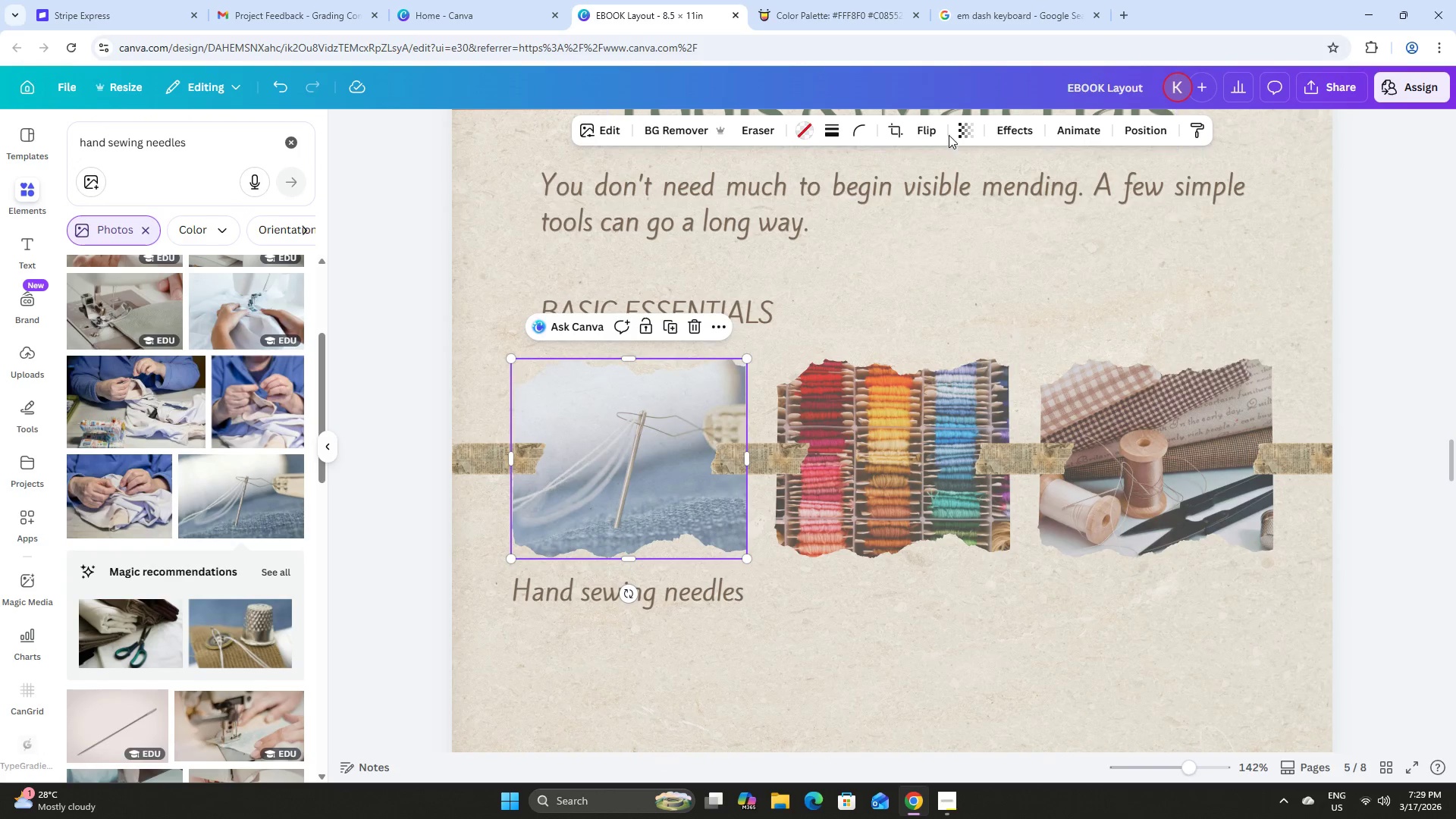 
double_click([955, 132])
 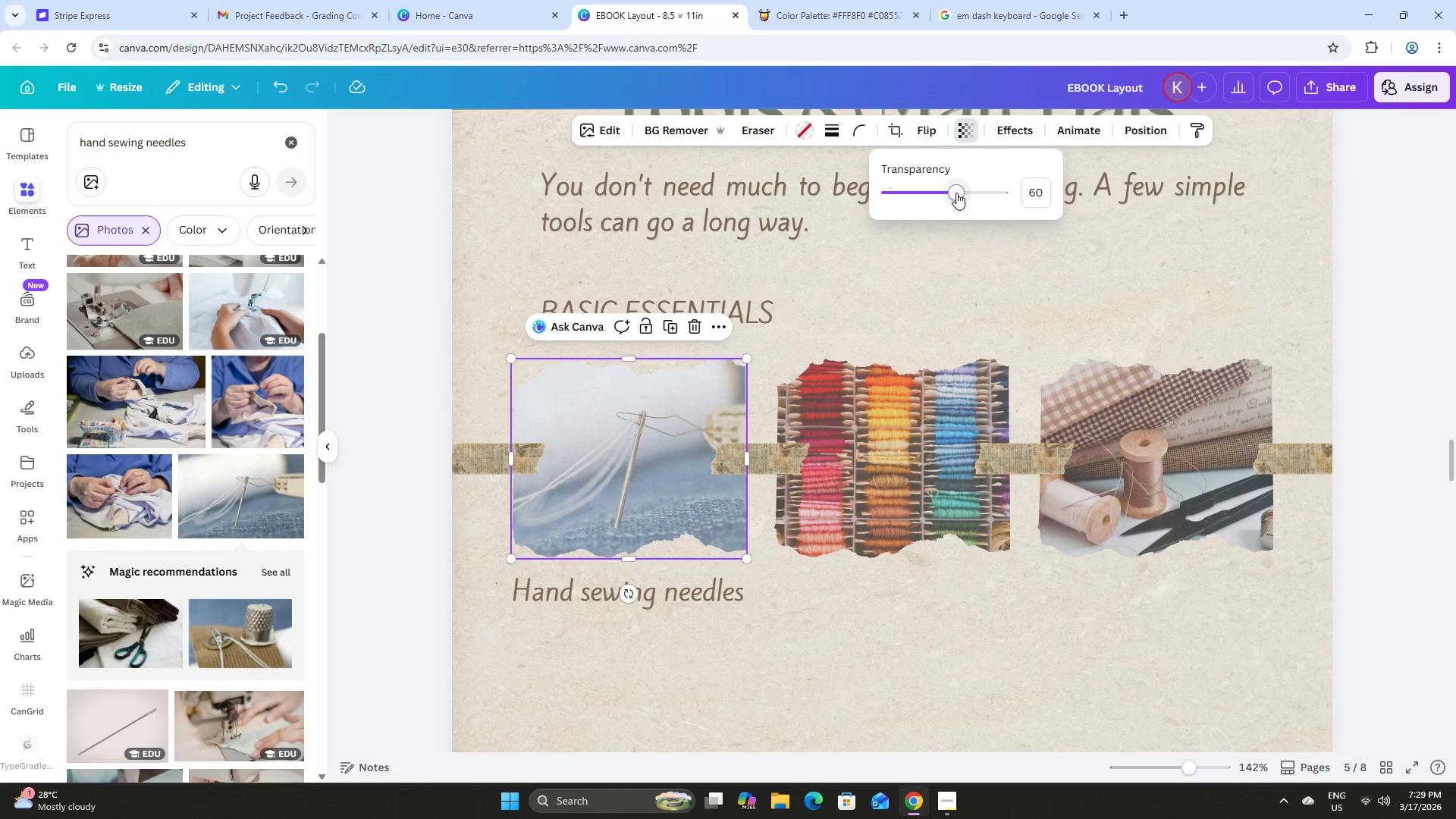 
left_click_drag(start_coordinate=[956, 193], to_coordinate=[968, 194])
 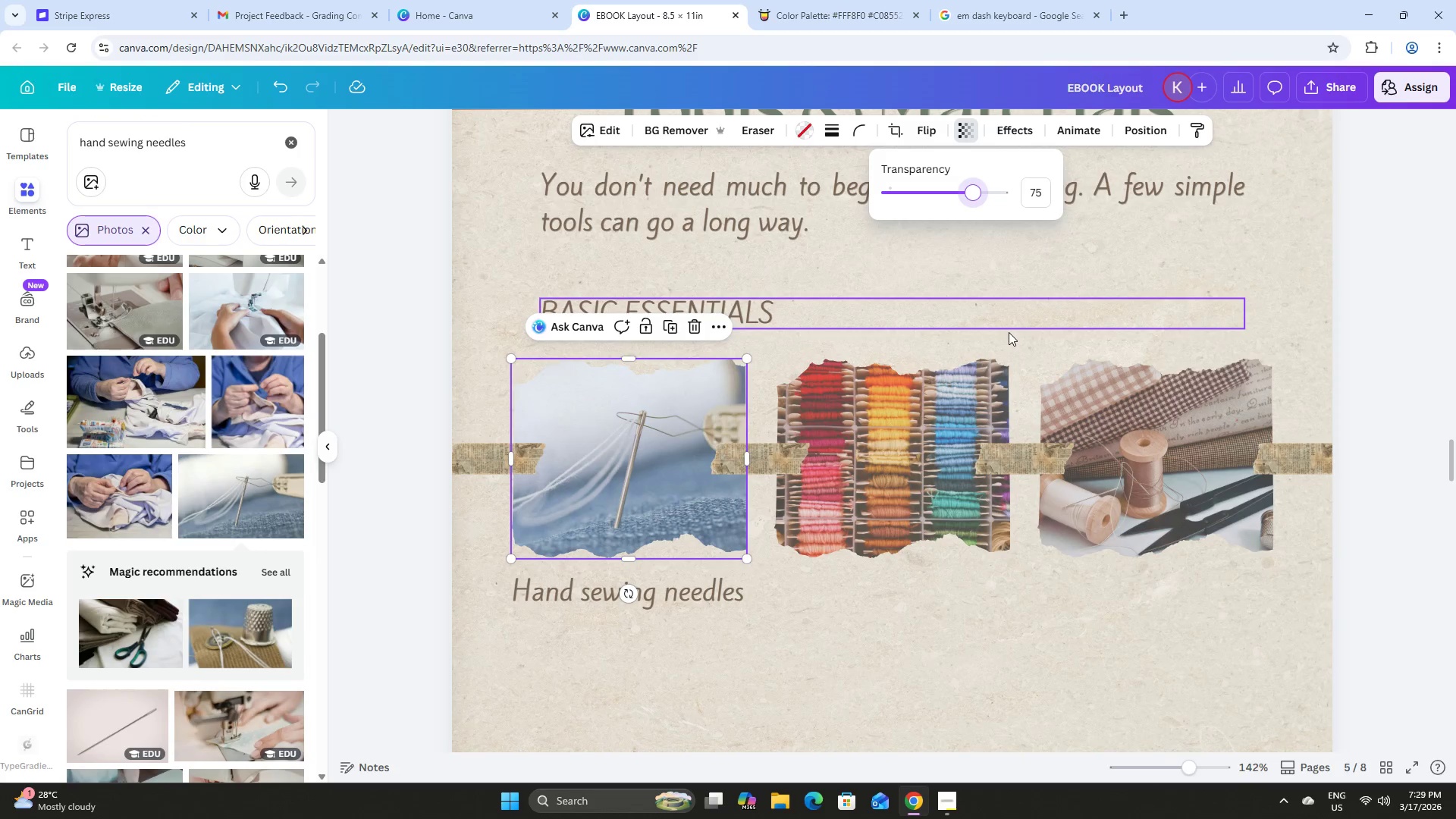 
left_click([1394, 343])
 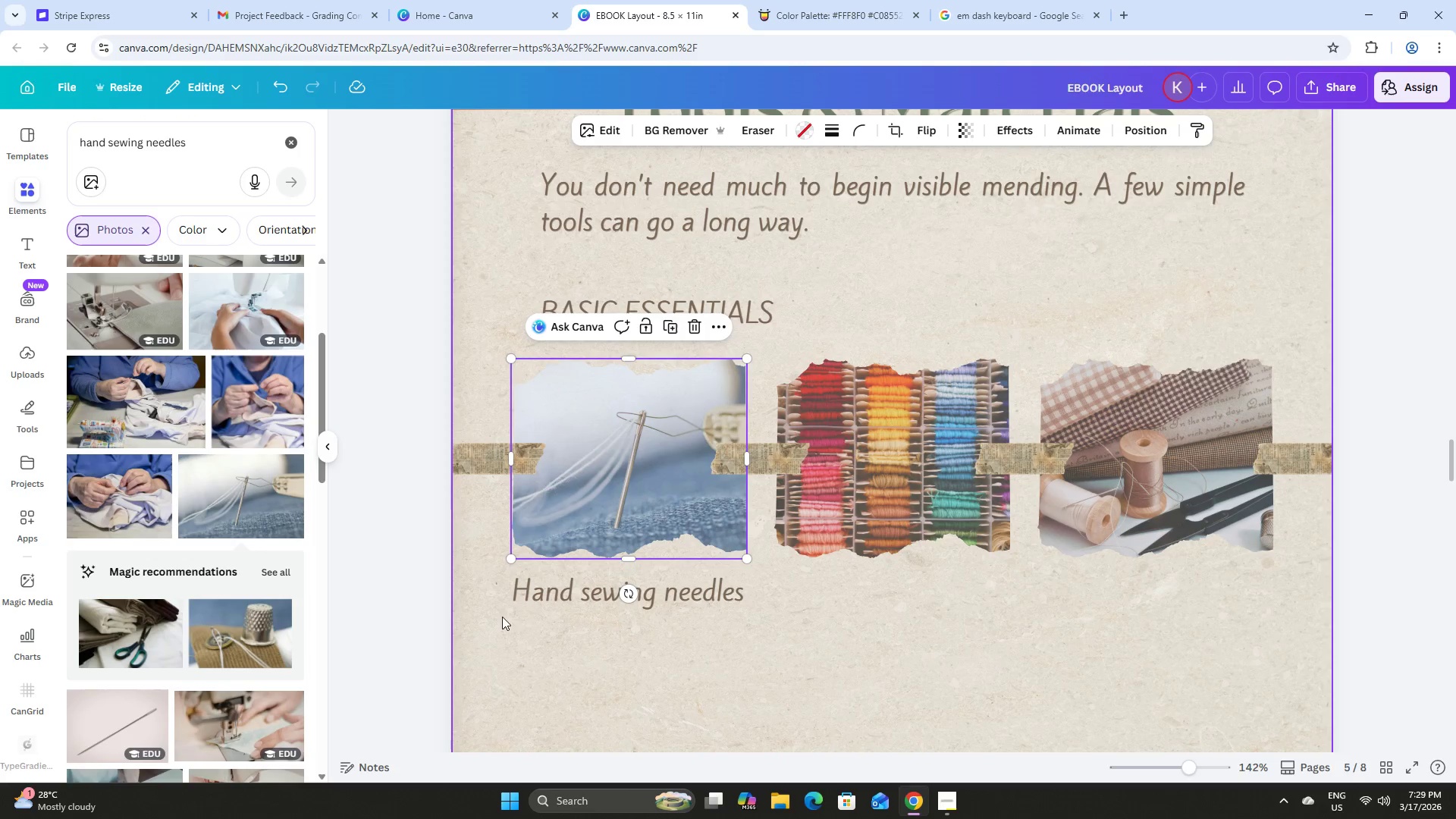 
left_click([655, 640])
 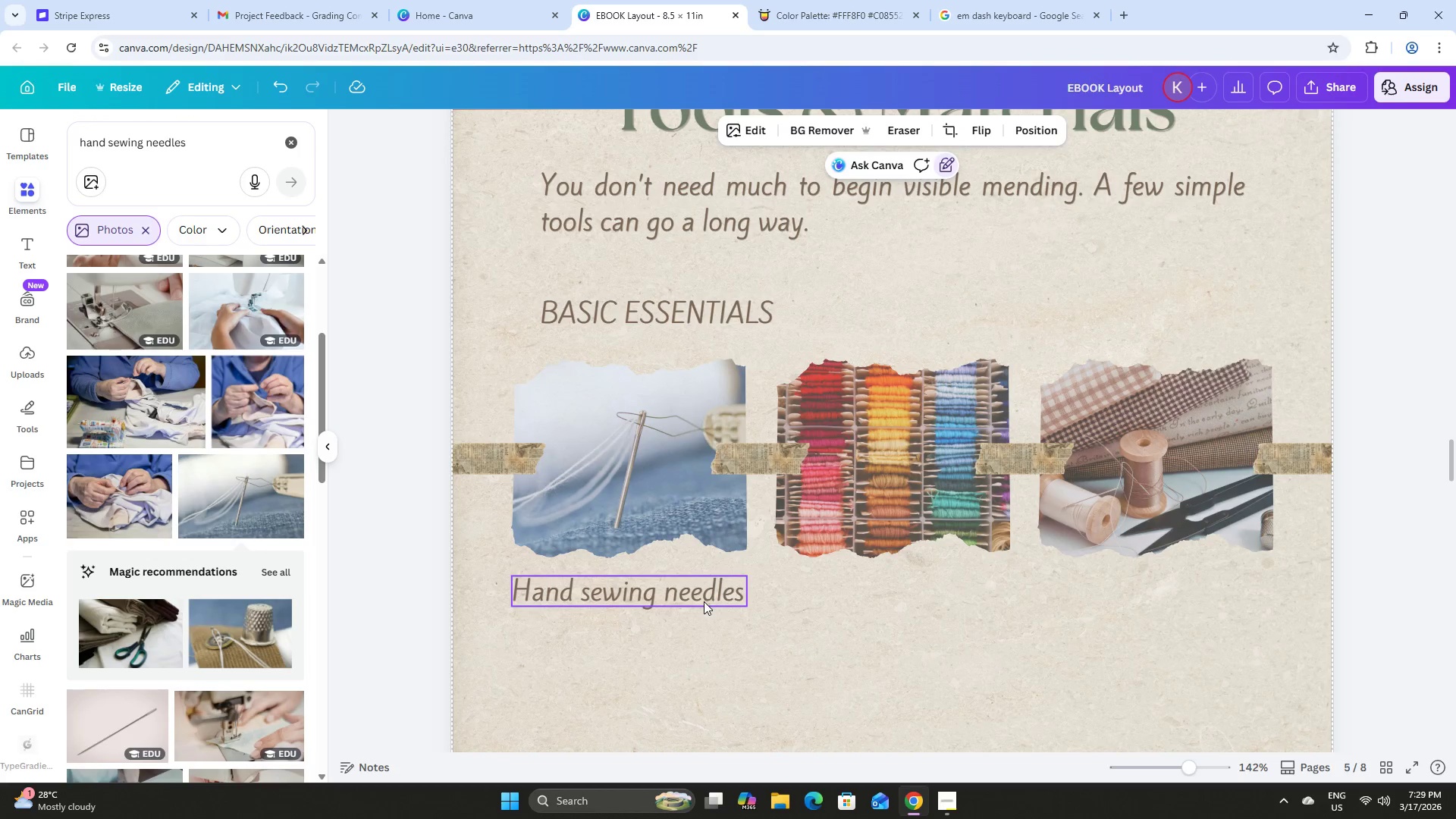 
left_click([704, 601])
 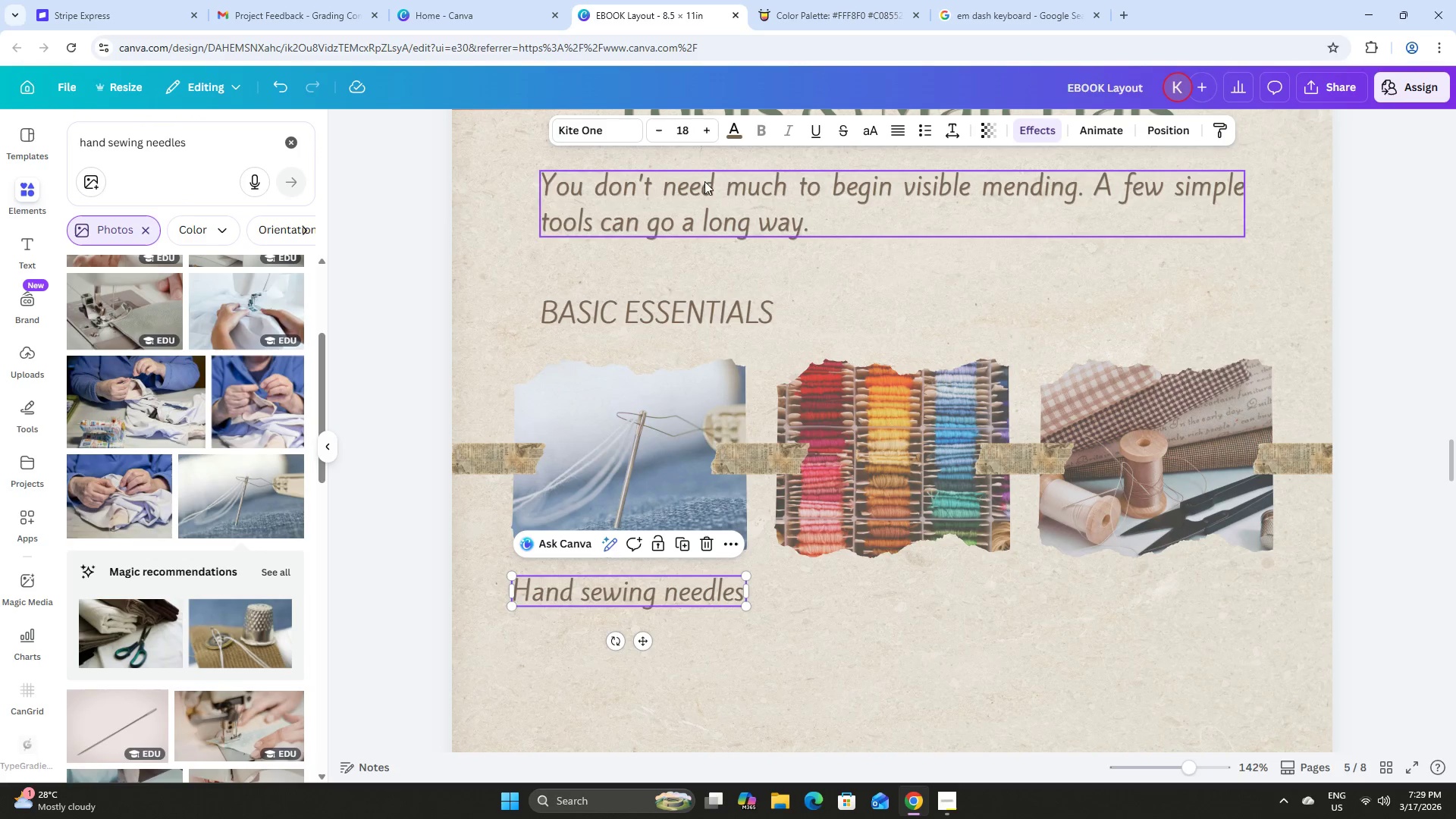 
left_click([705, 130])
 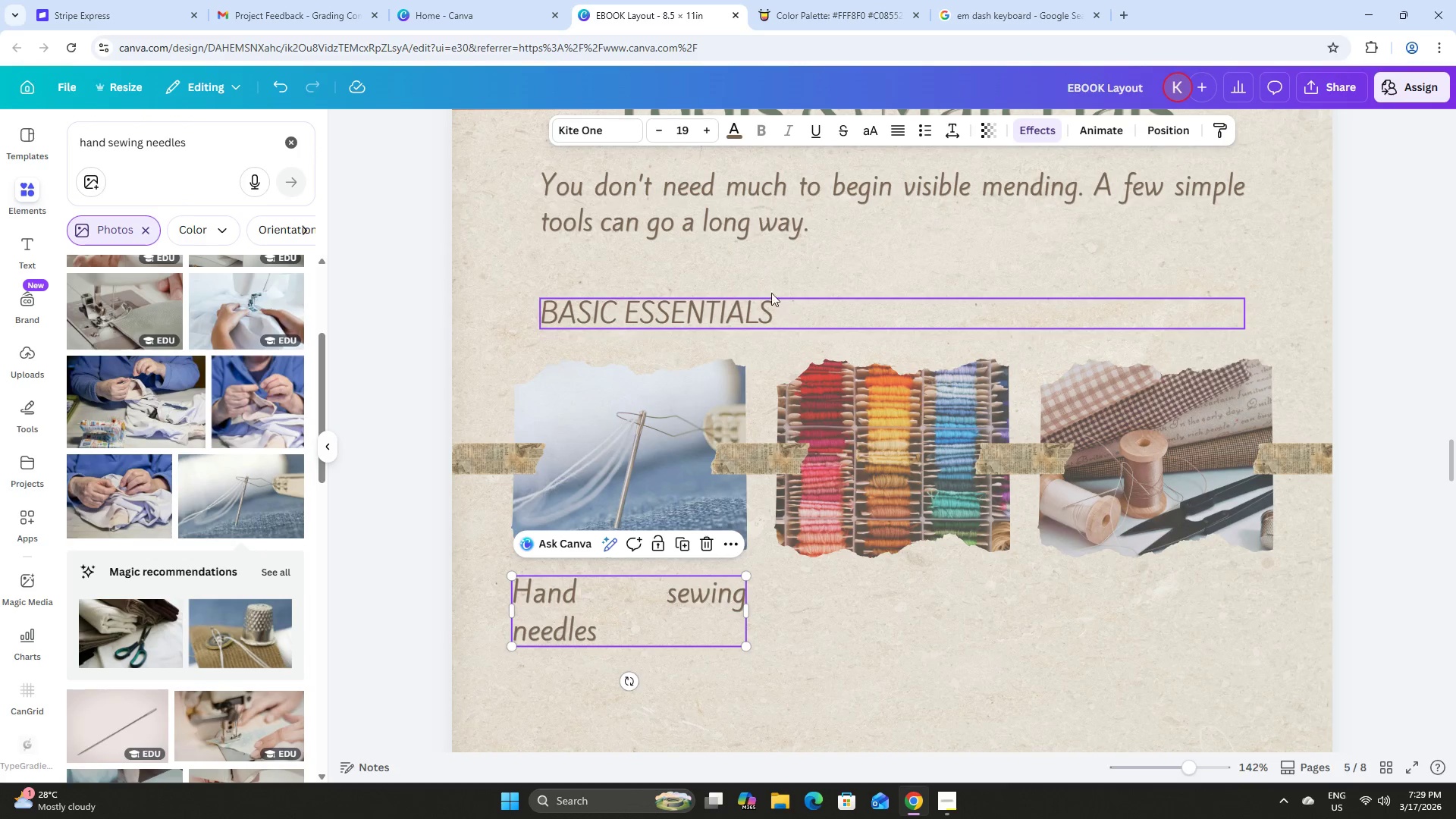 
key(Control+Z)
 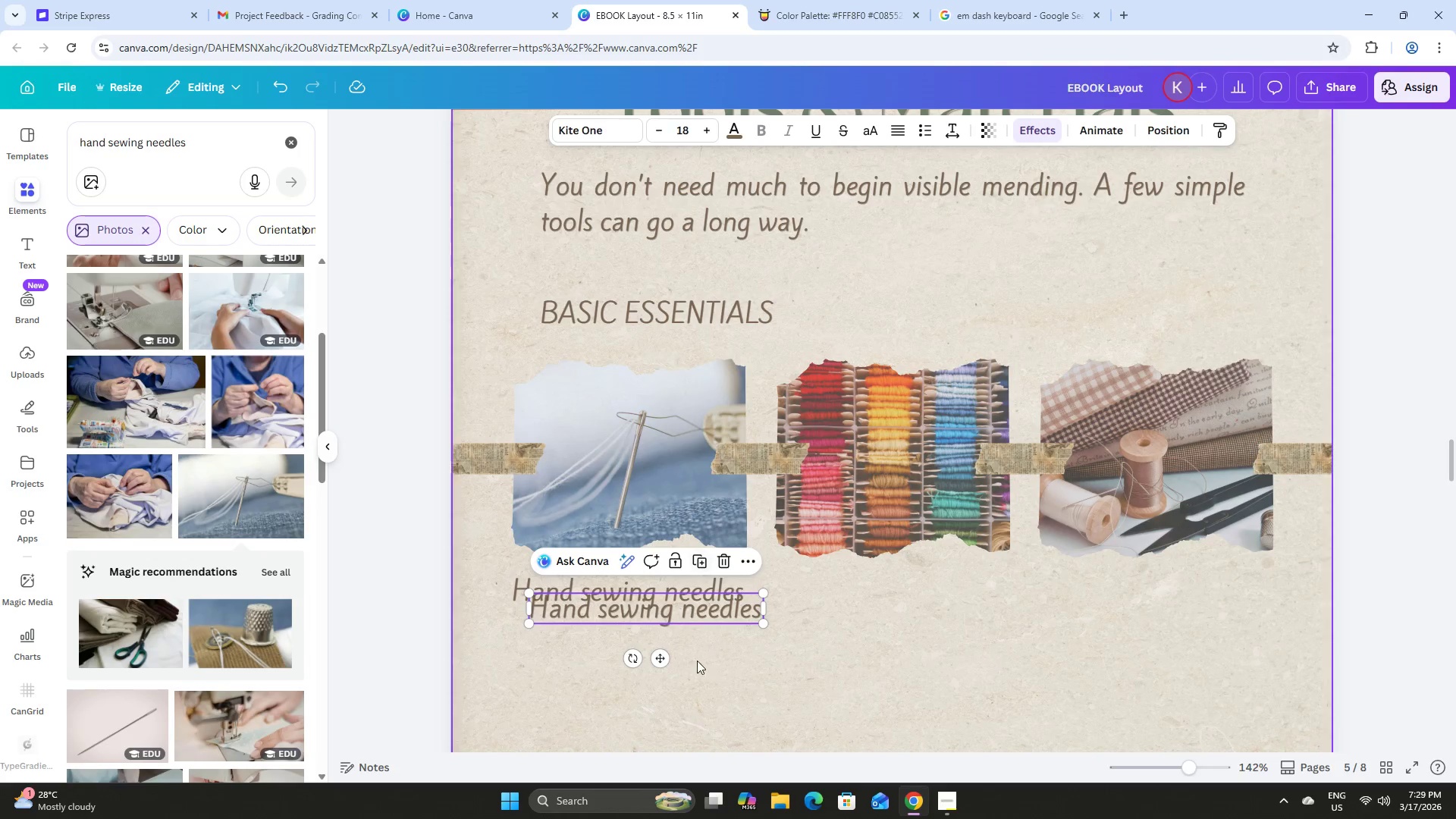 
left_click_drag(start_coordinate=[664, 663], to_coordinate=[909, 643])
 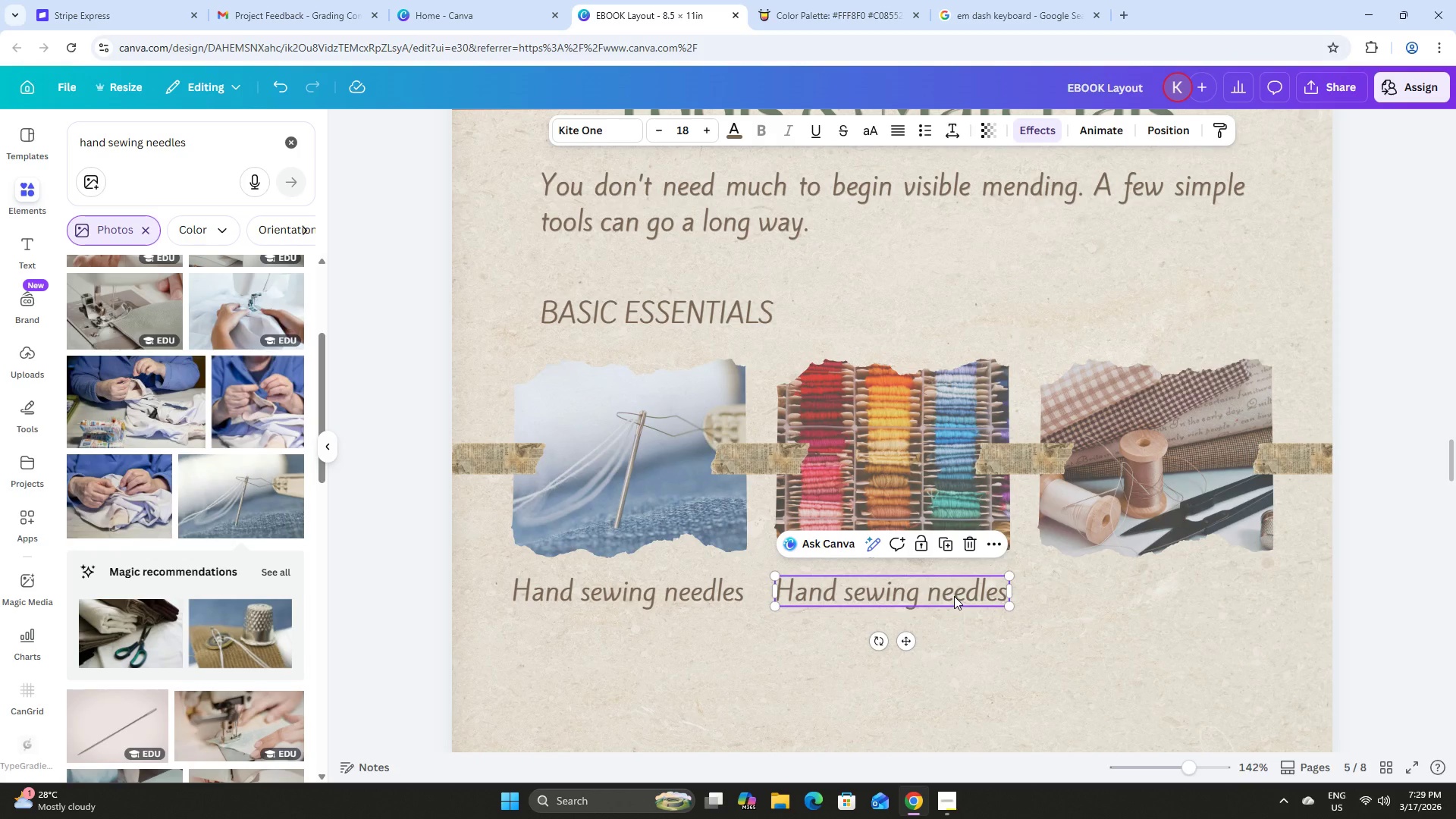 
left_click([954, 596])
 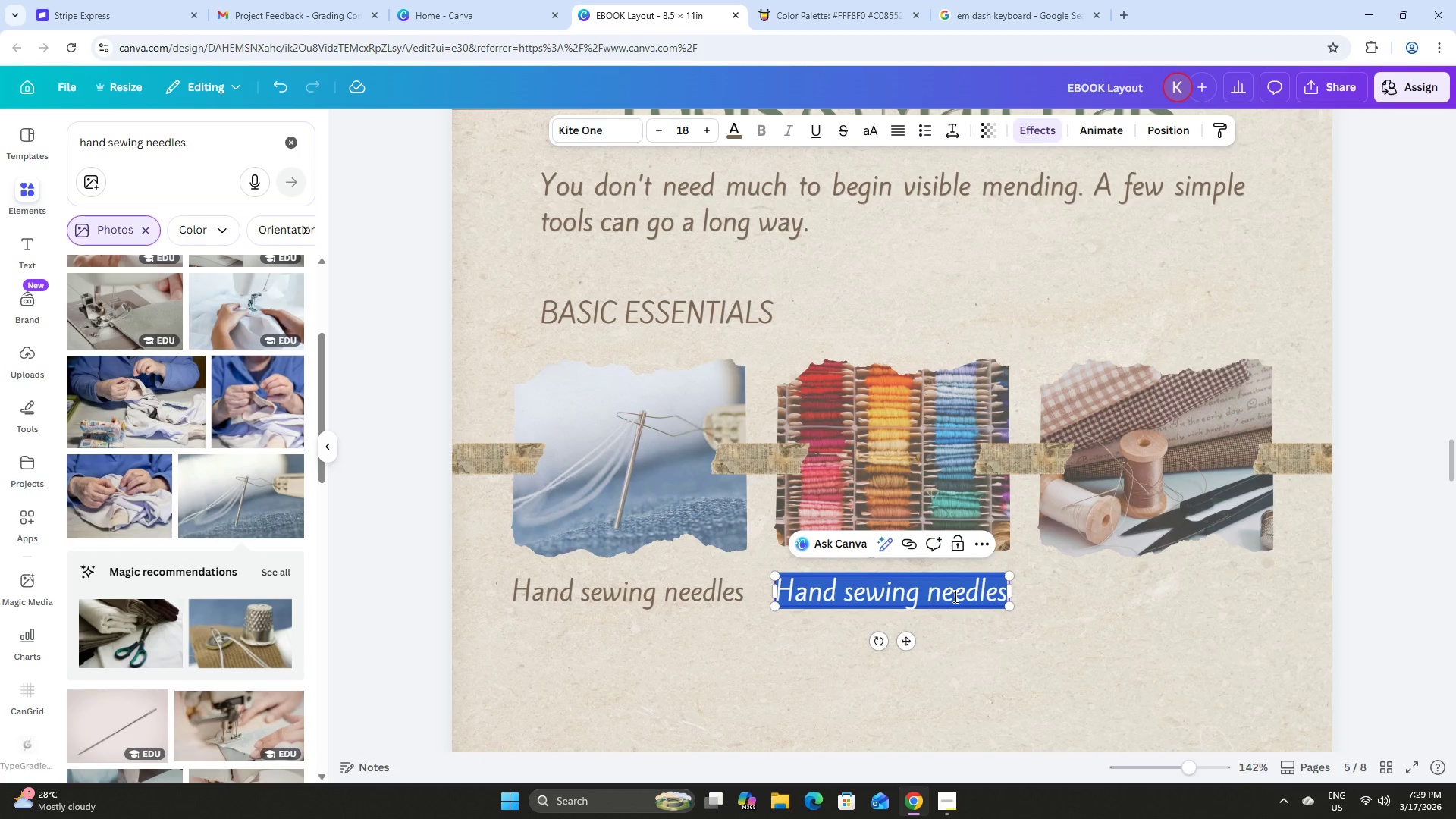 
type(Embor)
key(Backspace)
key(Backspace)
type(roie)
key(Backspace)
type(der )
key(Backspace)
key(Backspace)
type(ry thred)
key(Backspace)
type(ad/)
 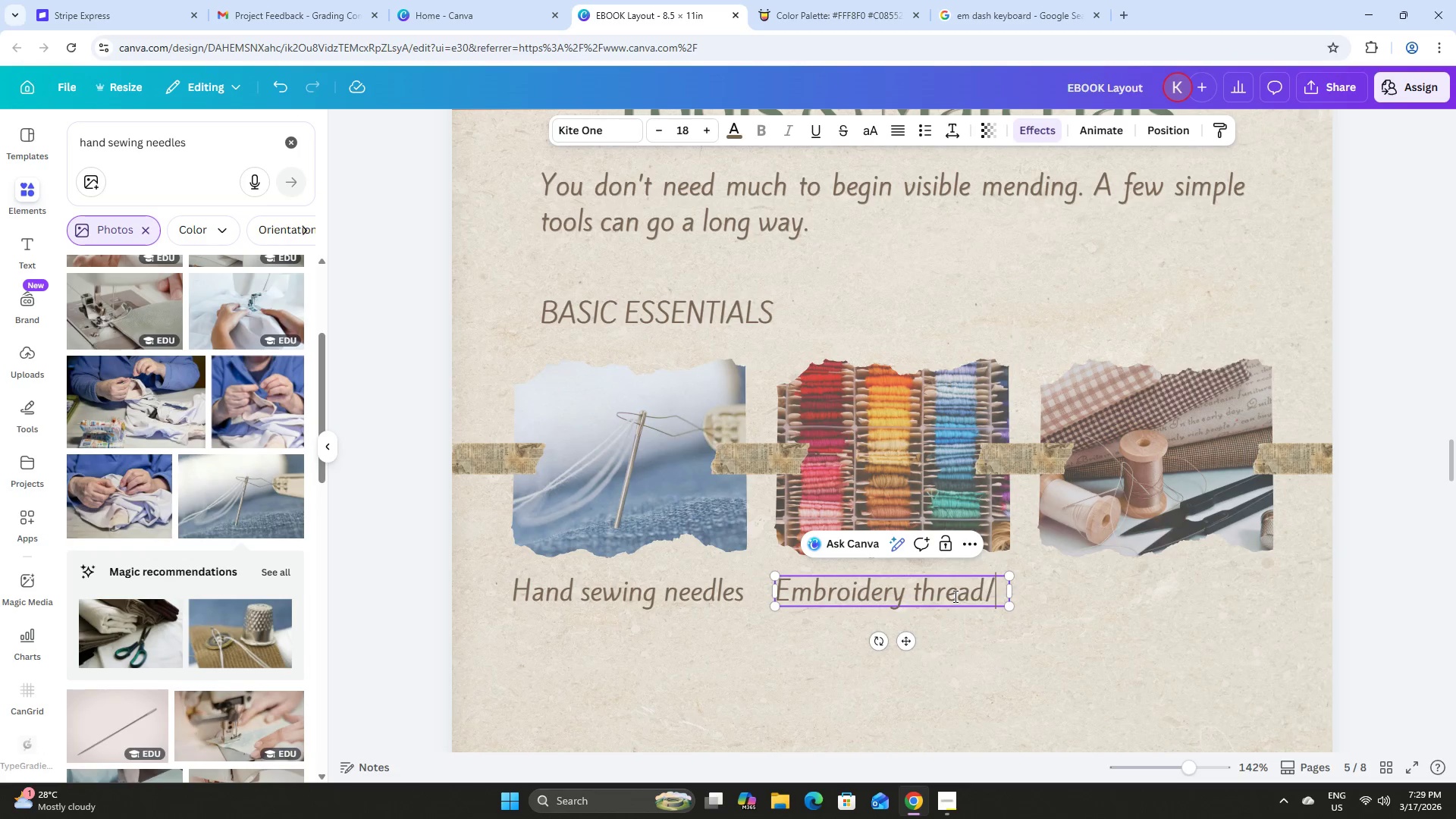 
key(Enter)
 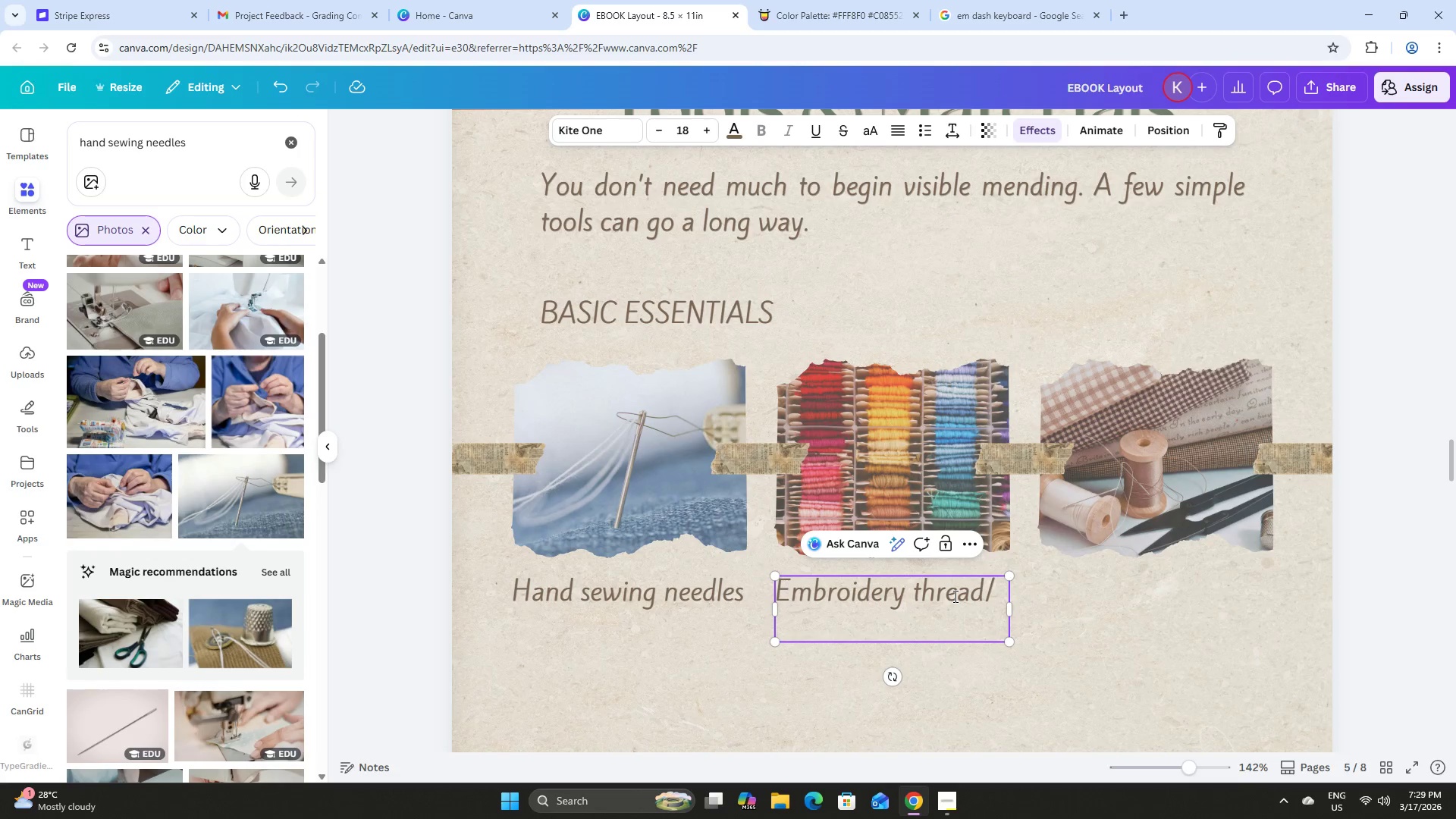 
key(Backspace)
key(Backspace)
type( or)
key(Backspace)
key(Backspace)
key(Backspace)
 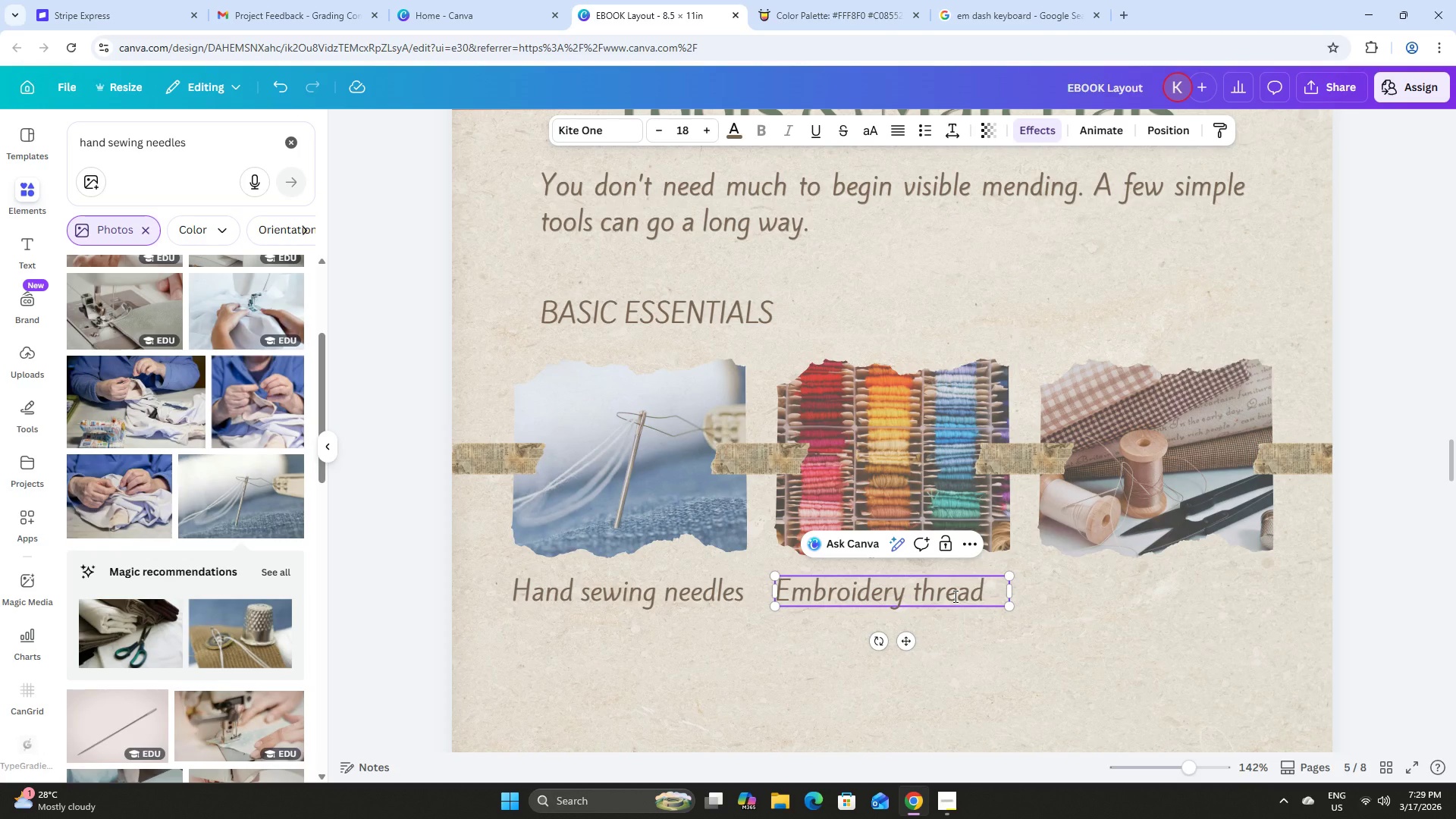 
key(Enter)
 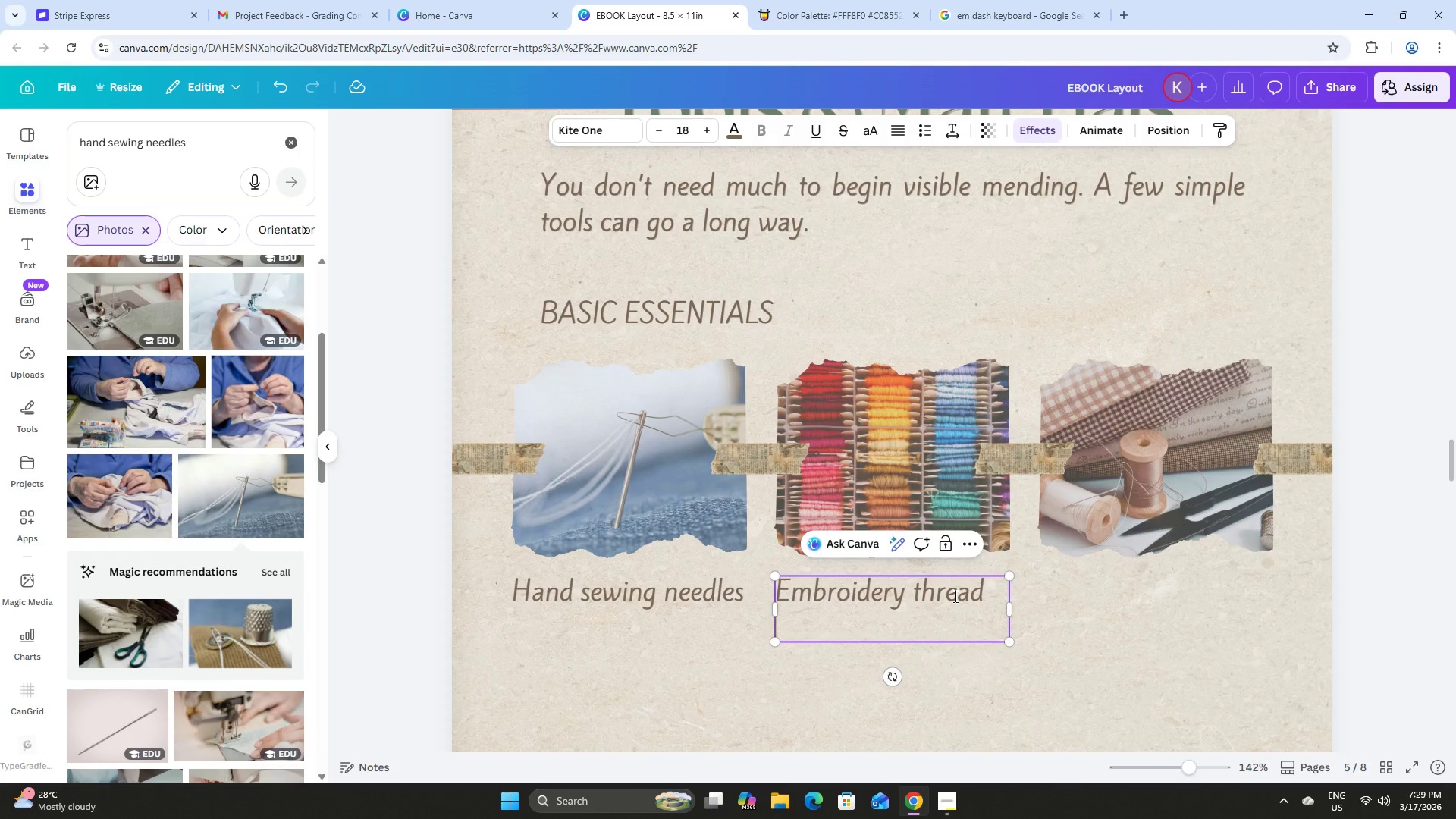 
type(or ci)
key(Backspace)
type(otton thread)
 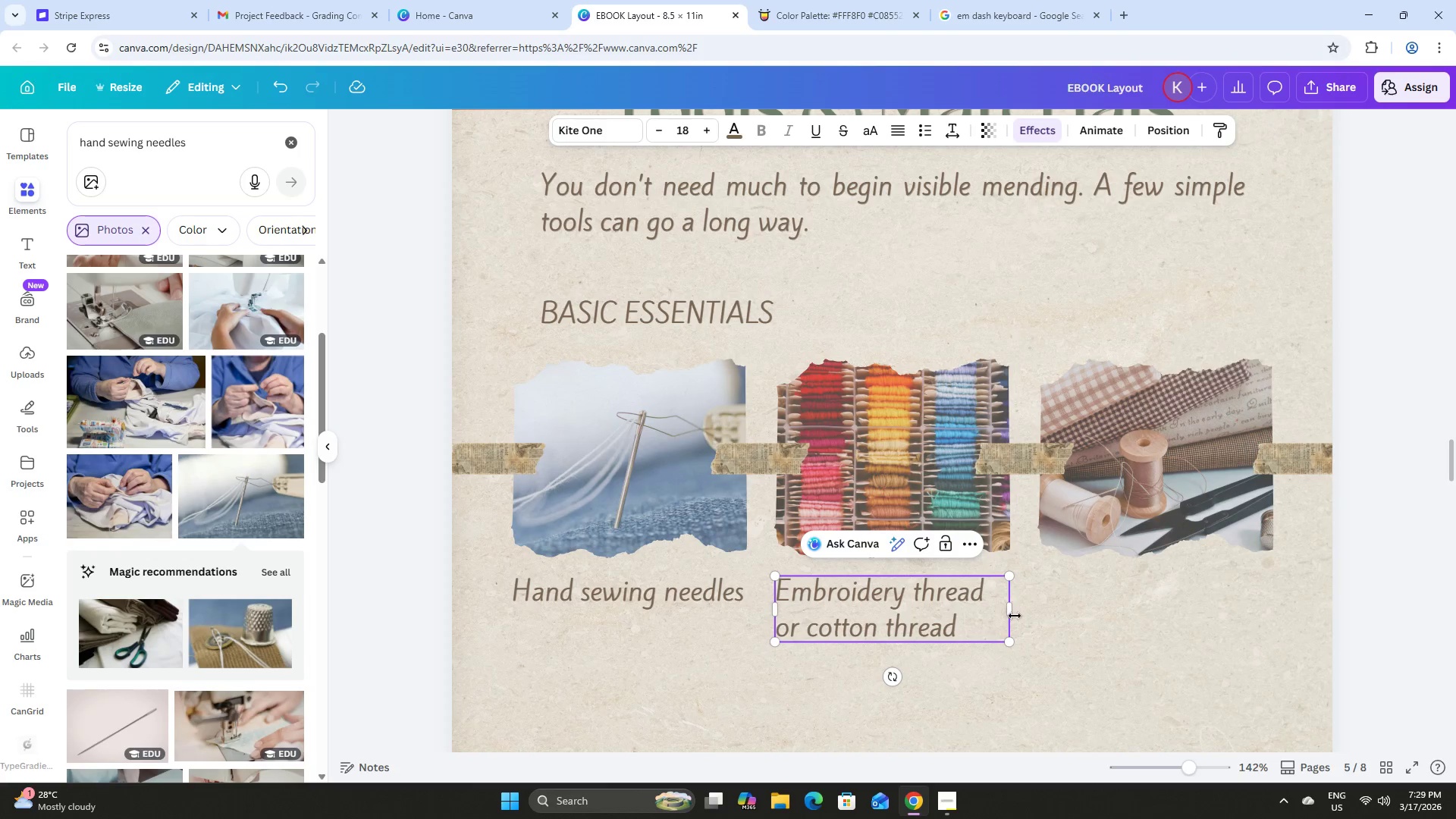 
left_click_drag(start_coordinate=[1015, 616], to_coordinate=[992, 610])
 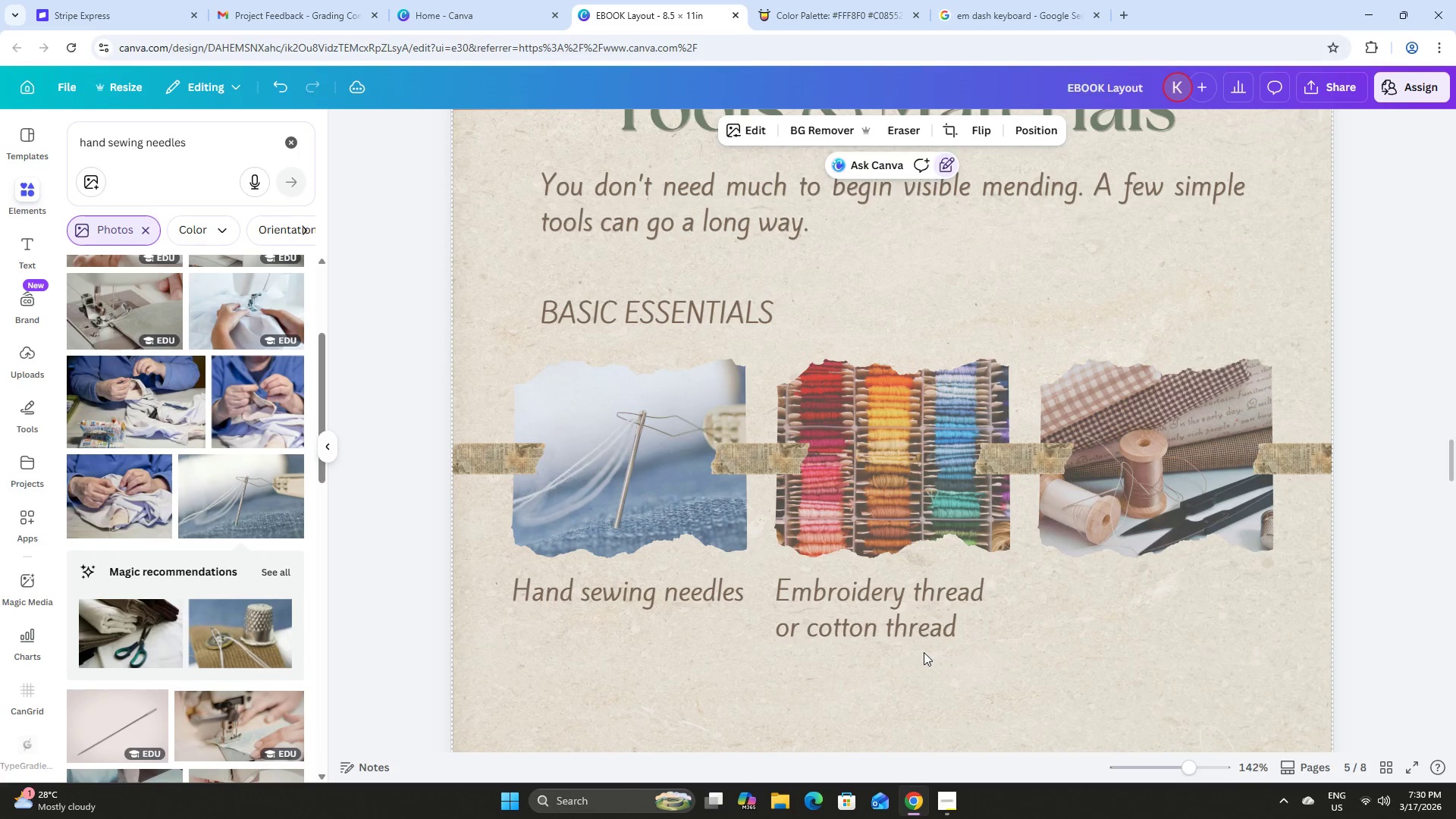 
left_click([899, 598])
 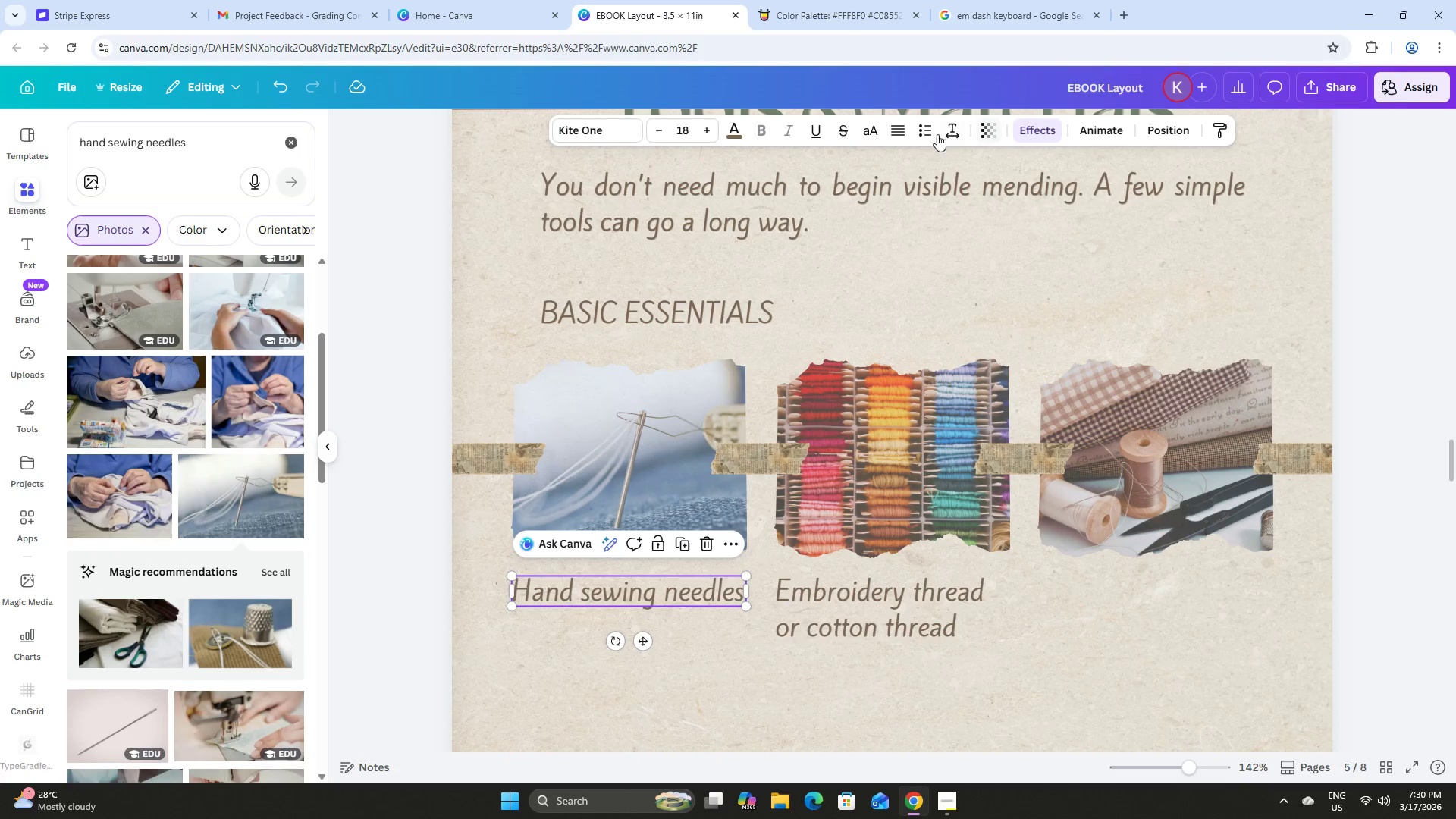 
double_click([898, 133])
 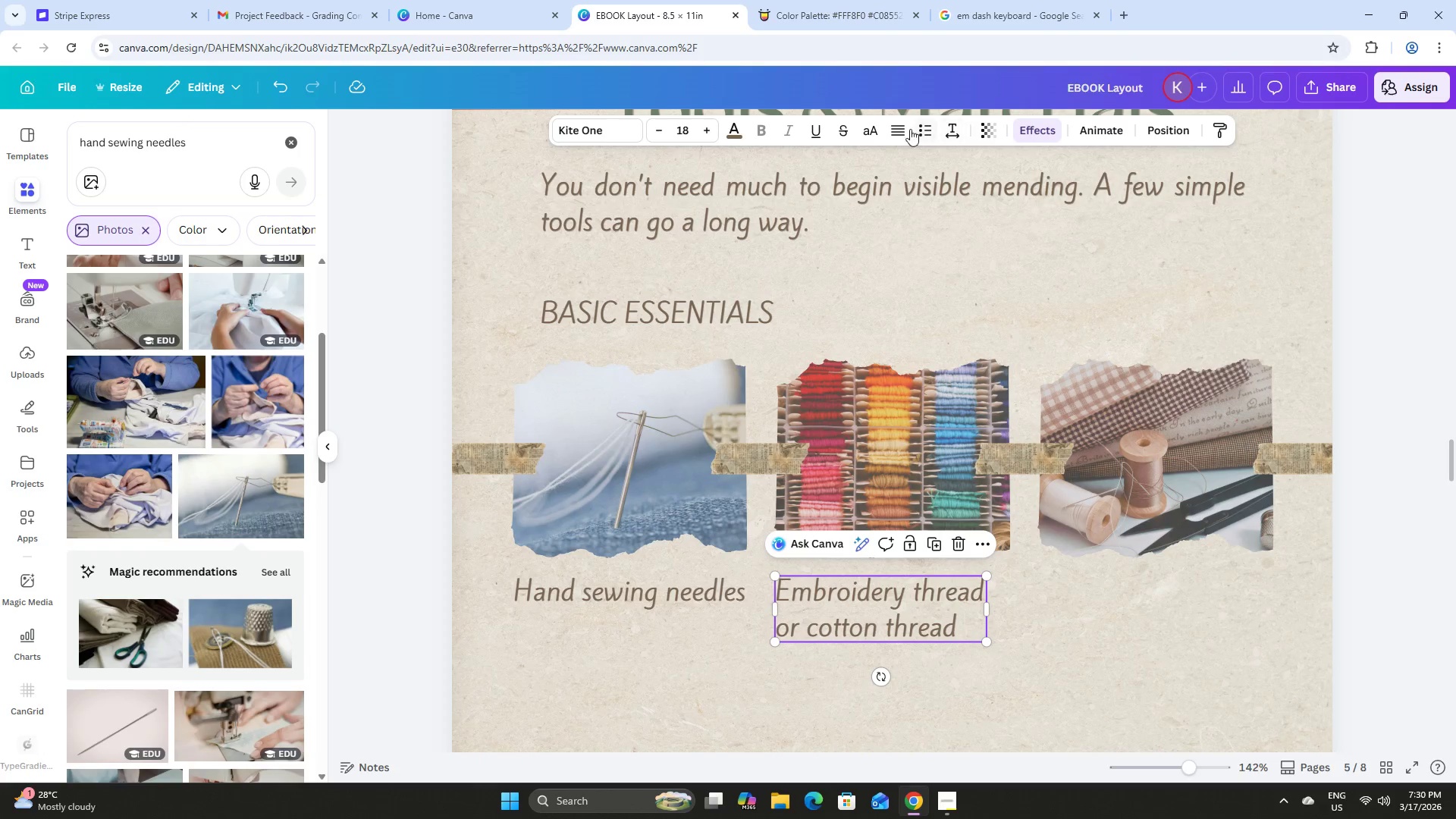 
double_click([897, 132])
 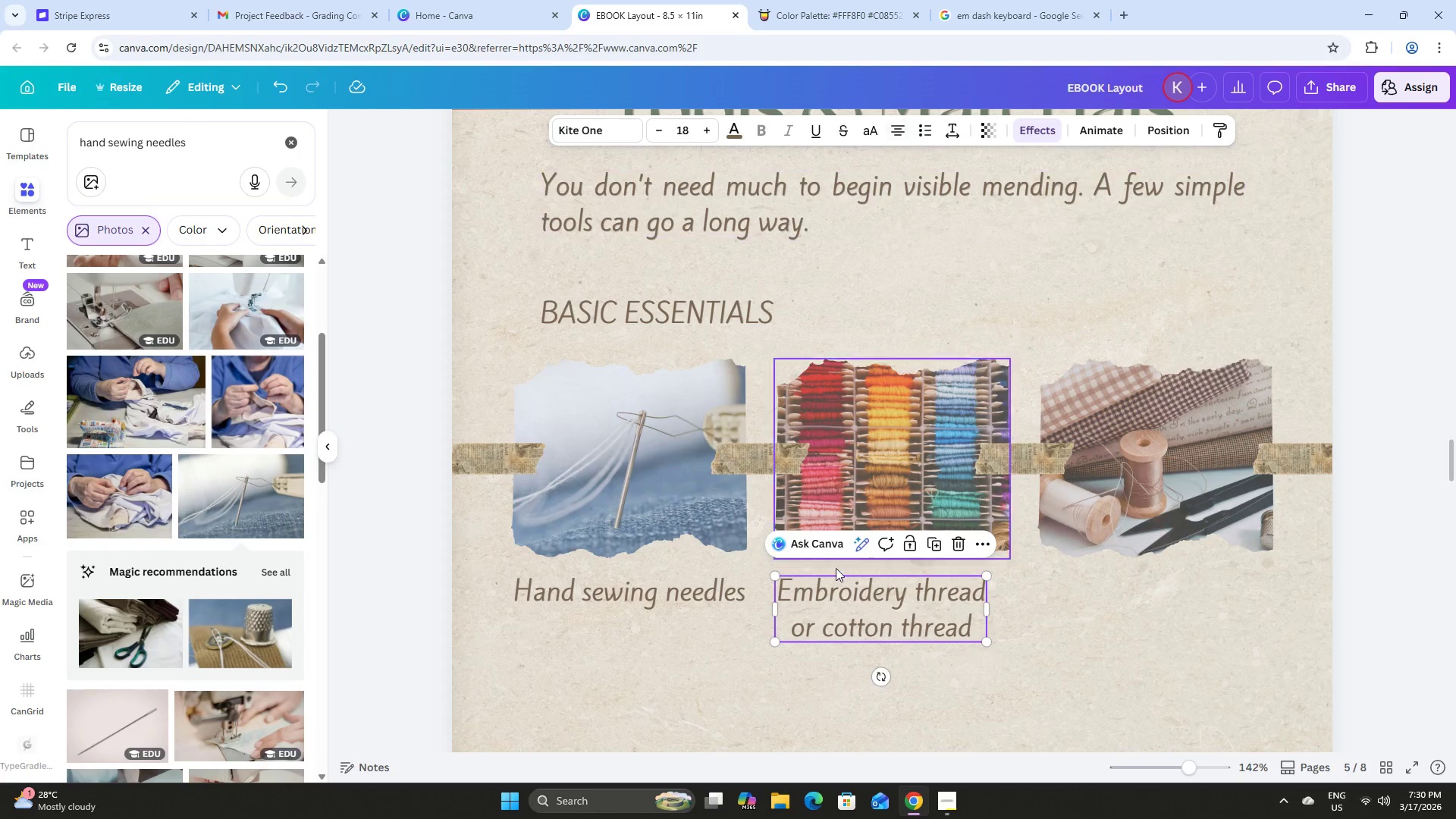 
left_click([607, 601])
 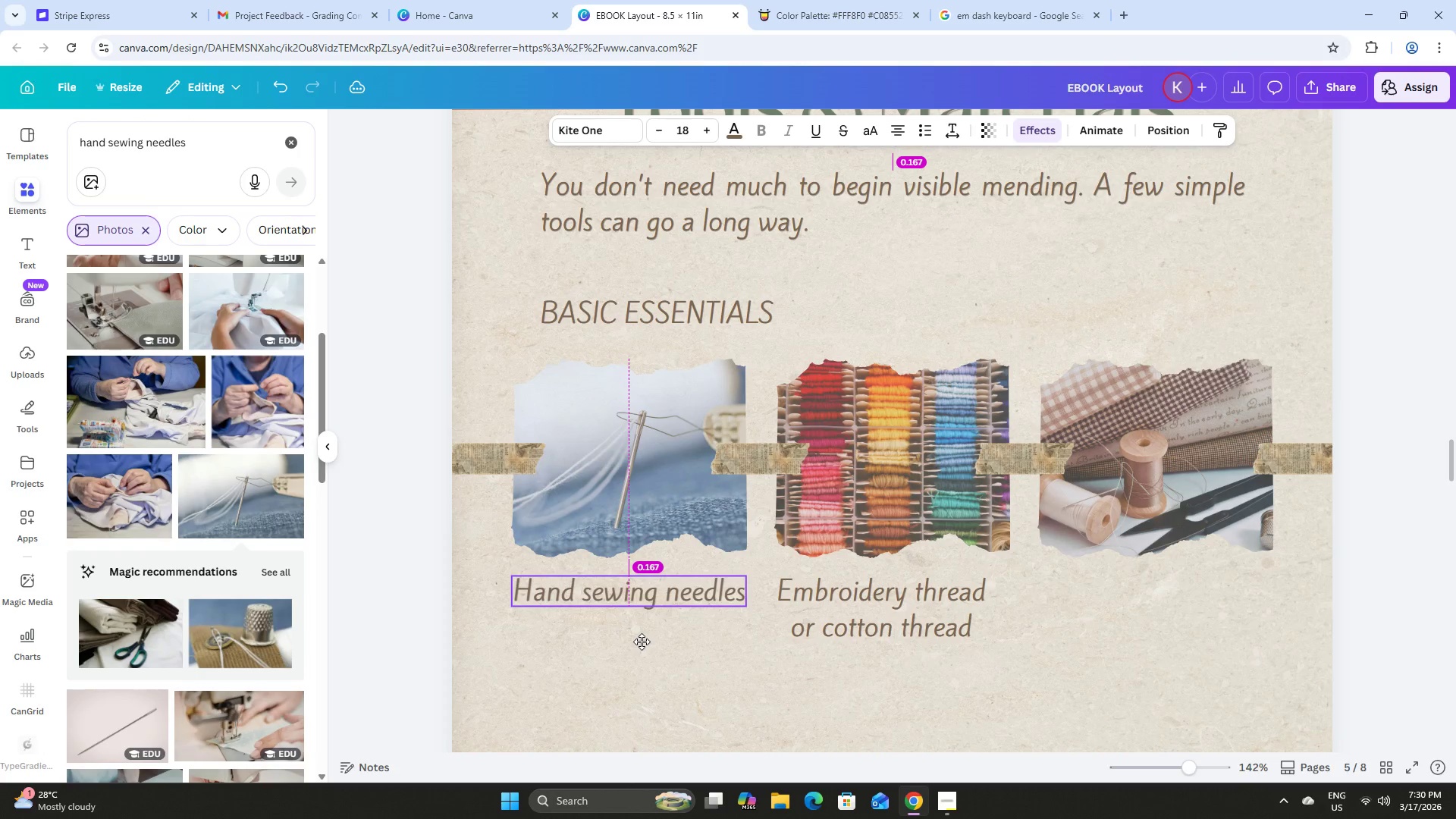 
left_click([642, 642])
 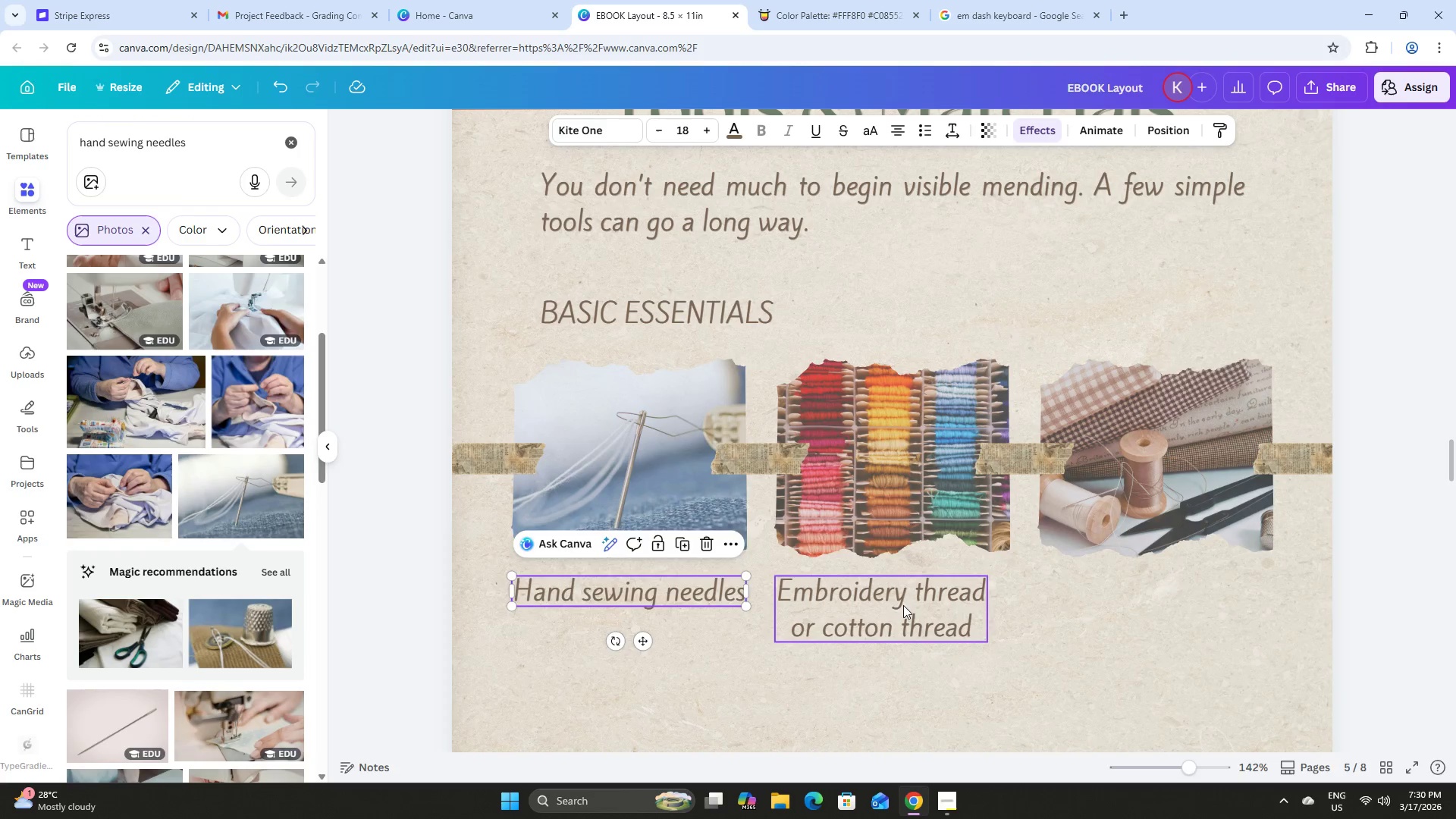 
left_click([923, 604])
 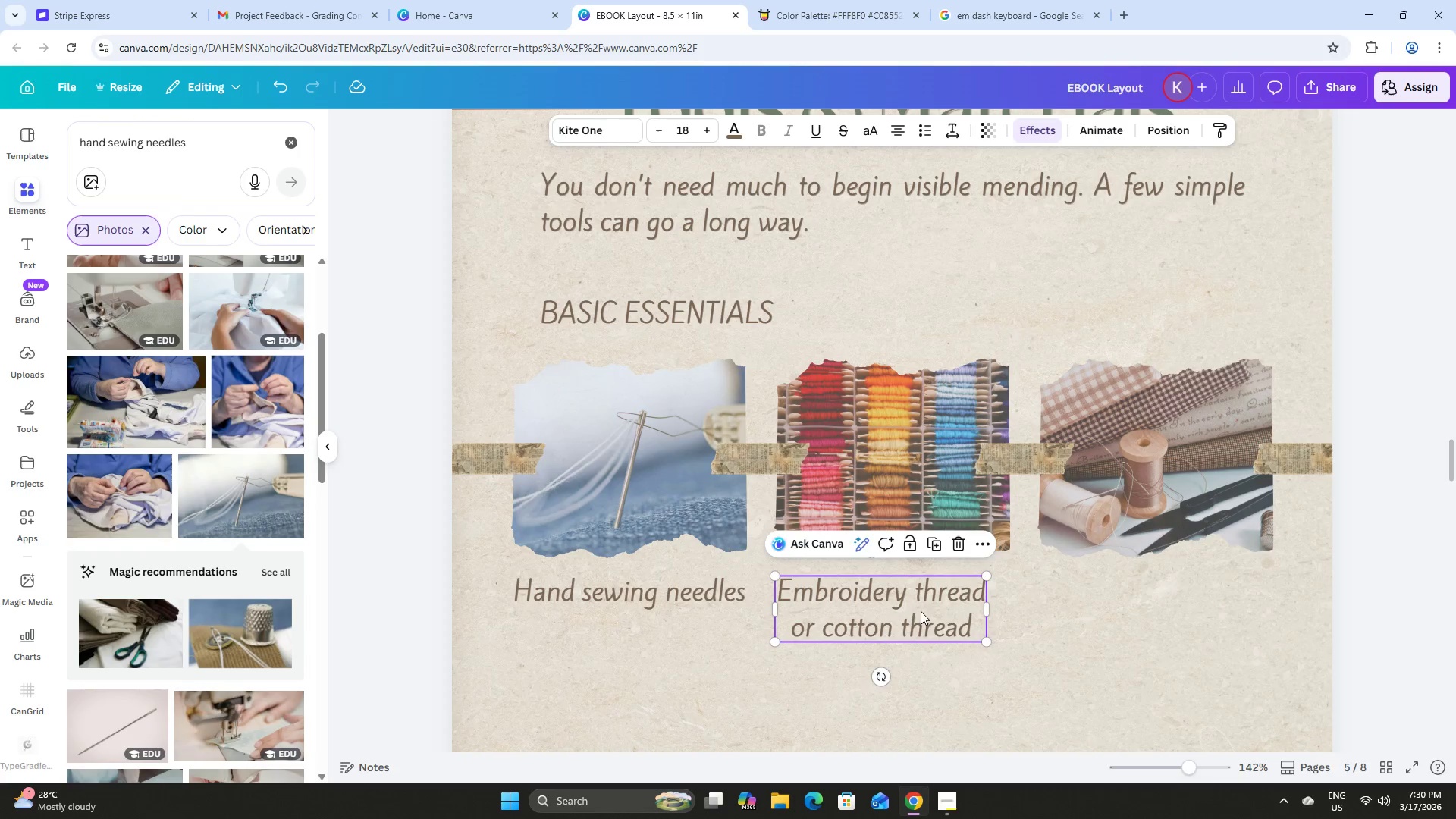 
left_click_drag(start_coordinate=[920, 611], to_coordinate=[932, 615])
 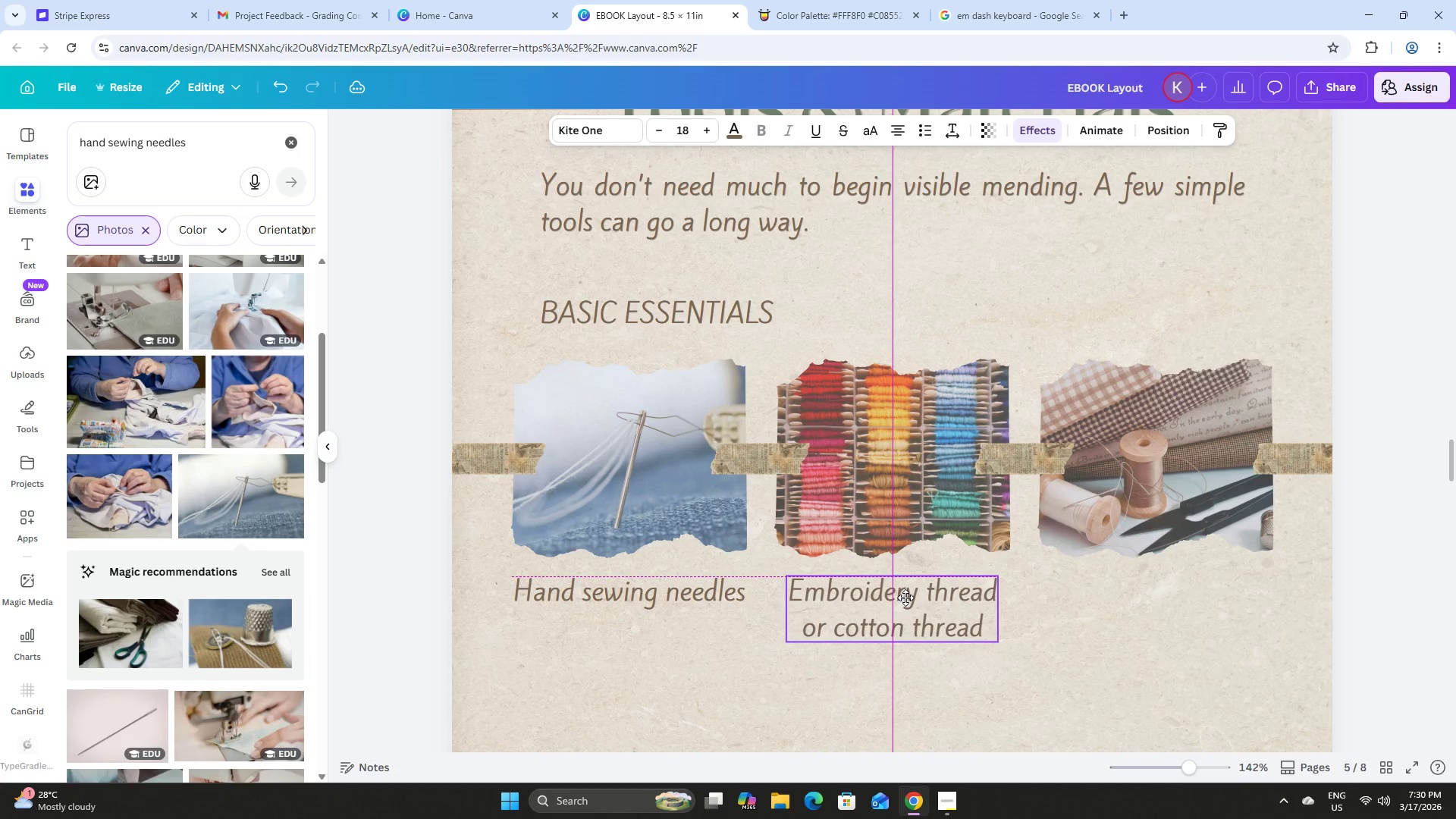 
left_click([1081, 608])
 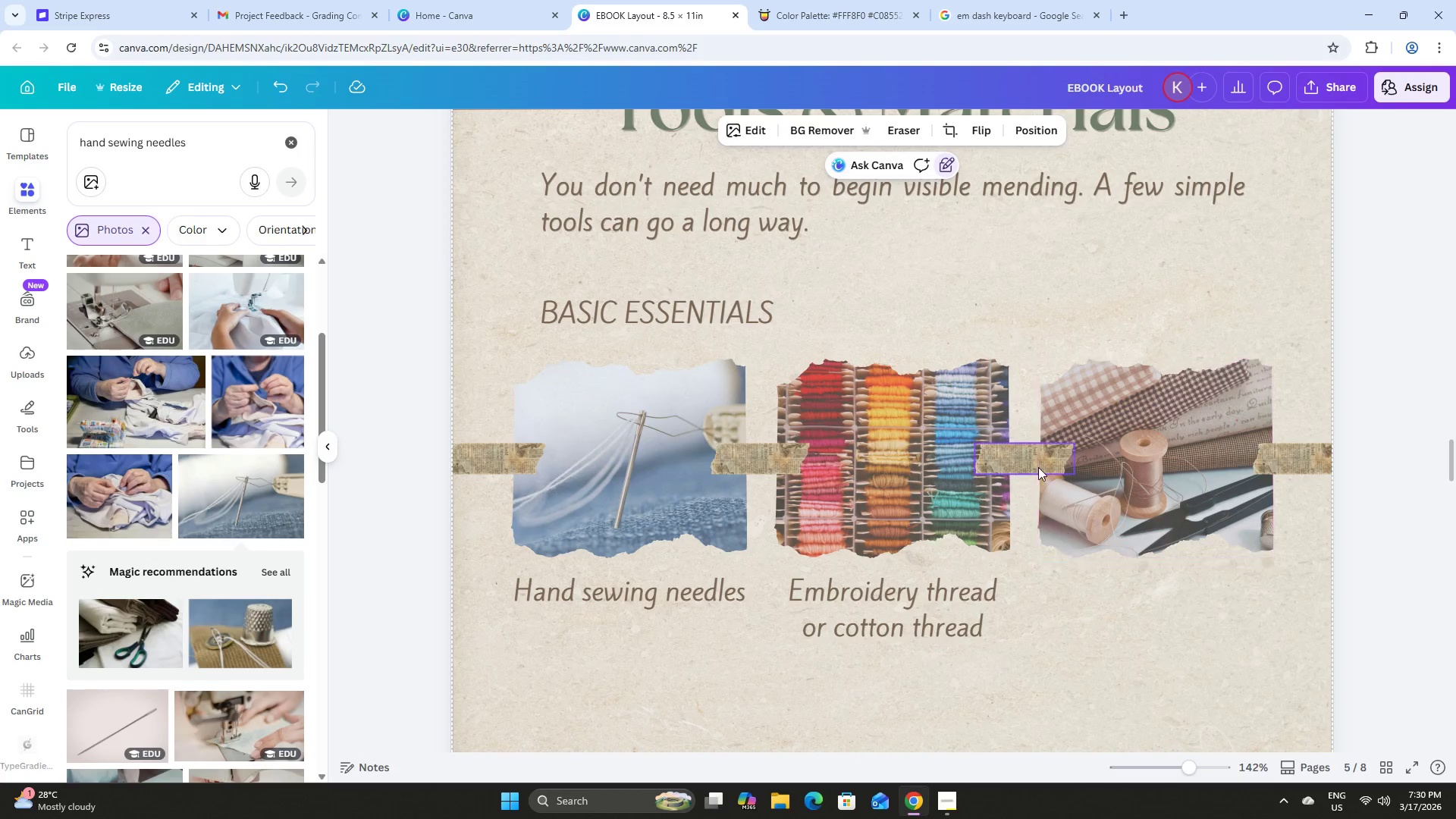 
scroll: coordinate [1035, 453], scroll_direction: down, amount: 3.0
 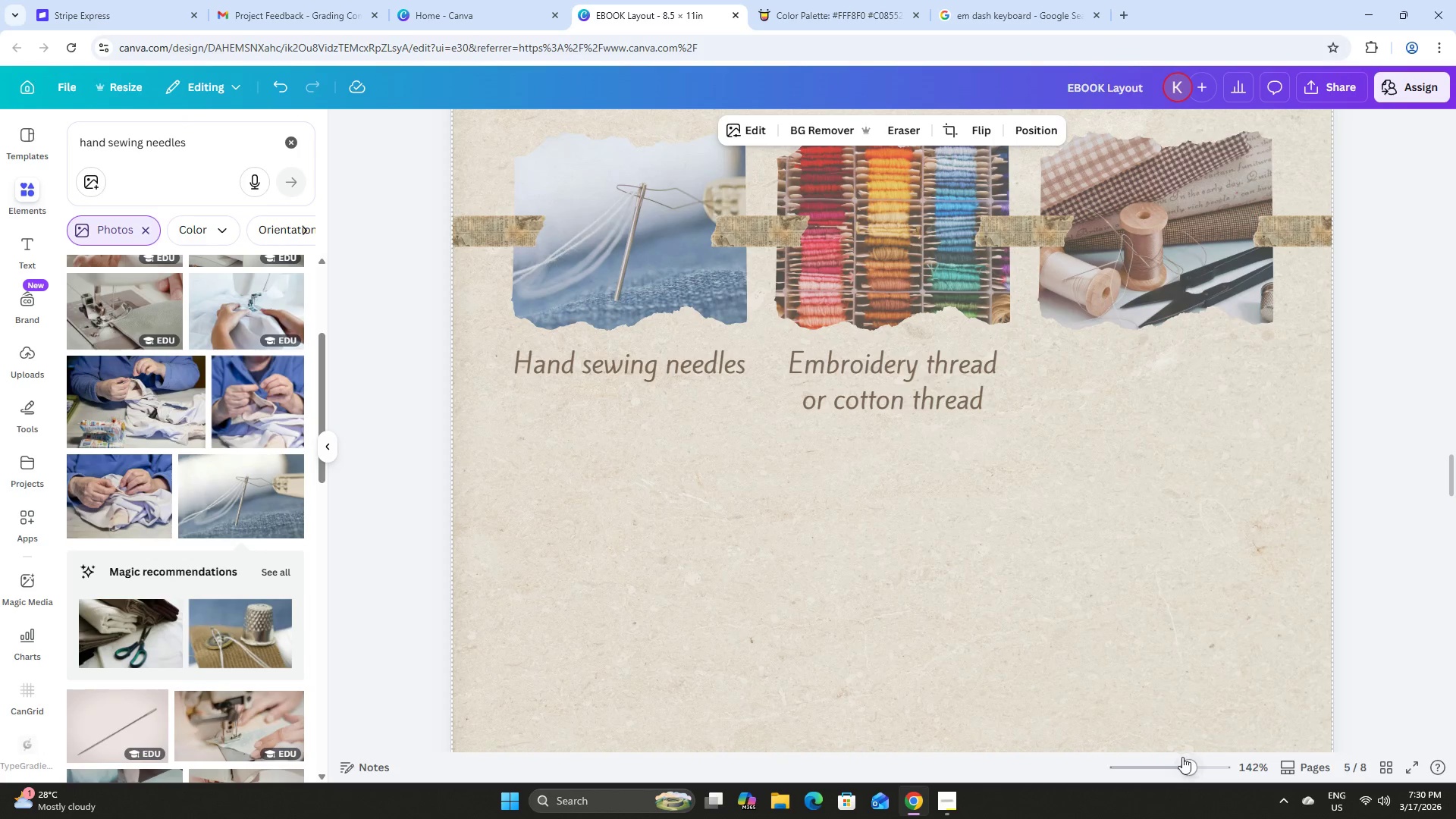 
left_click_drag(start_coordinate=[1186, 761], to_coordinate=[1169, 750])
 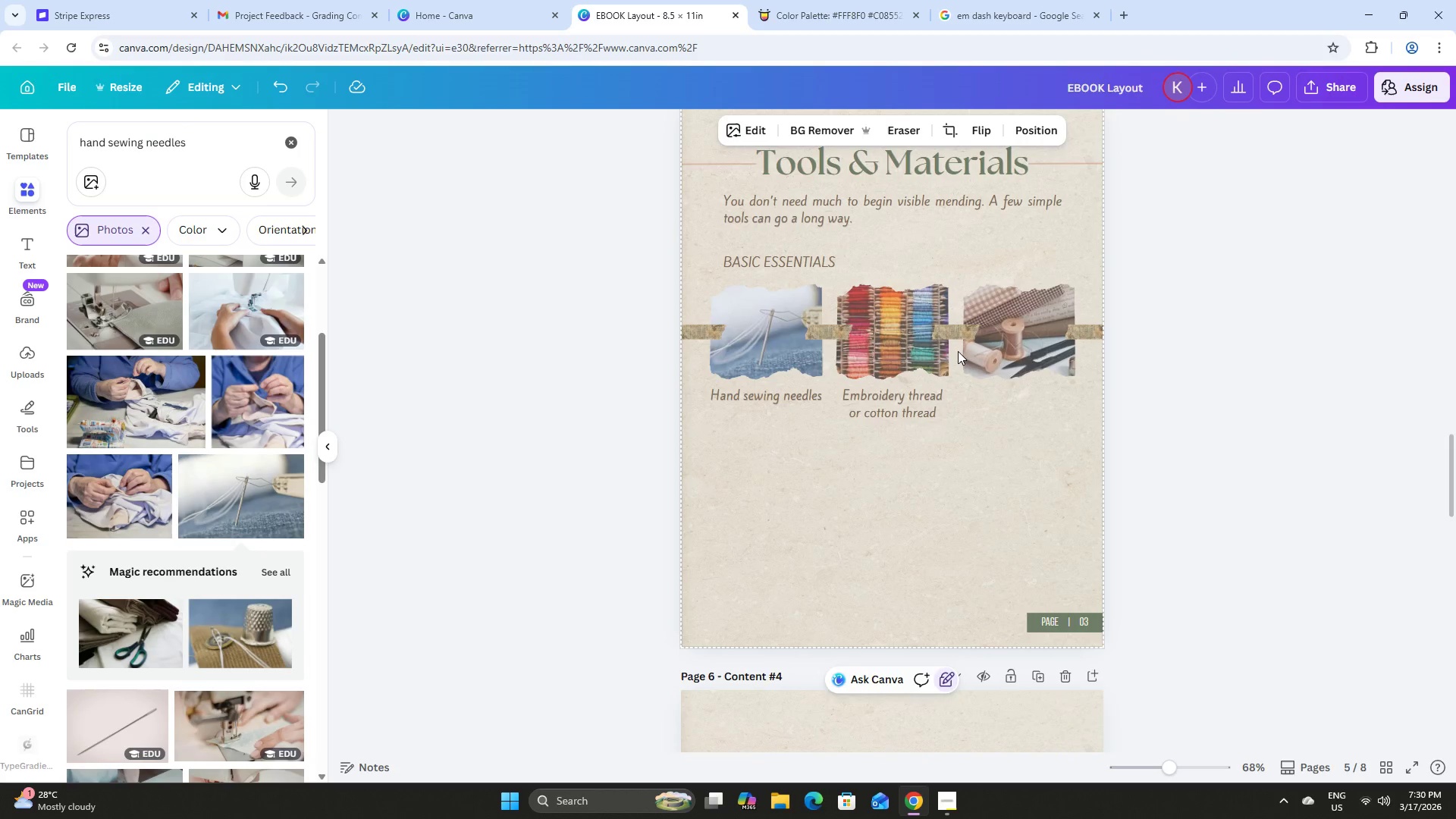 
scroll: coordinate [875, 329], scroll_direction: up, amount: 2.0
 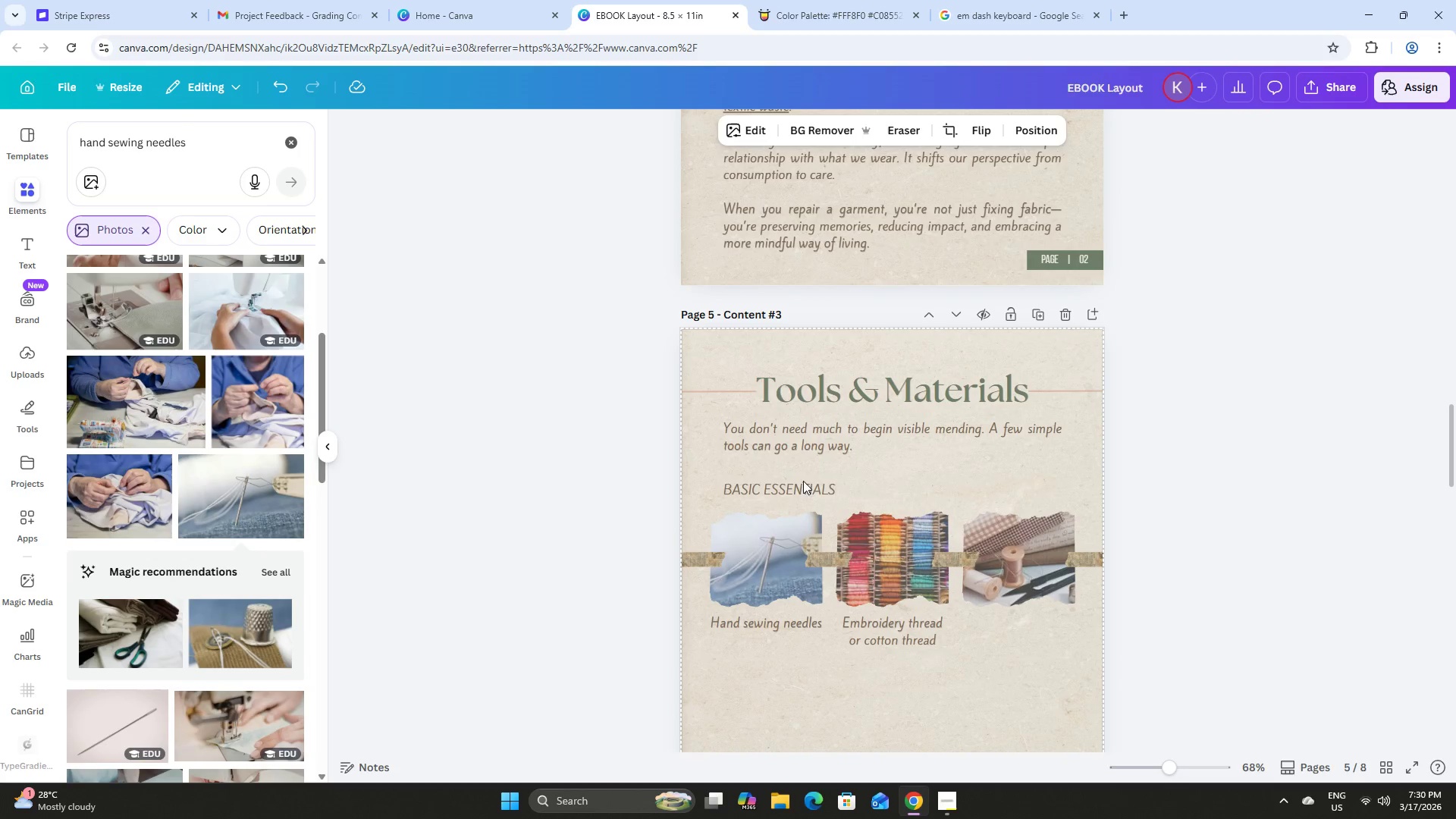 
left_click([805, 485])
 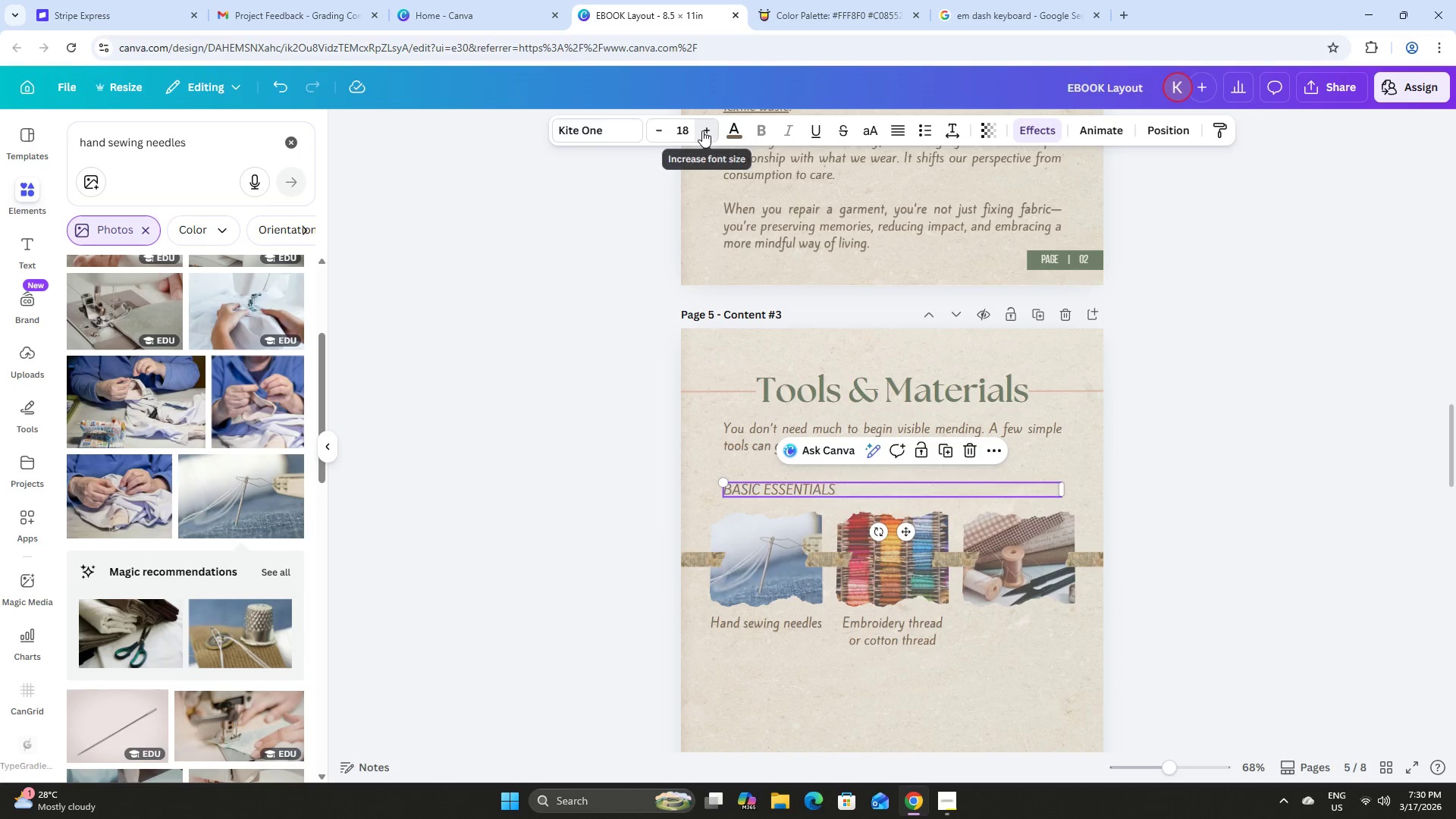 
double_click([702, 130])
 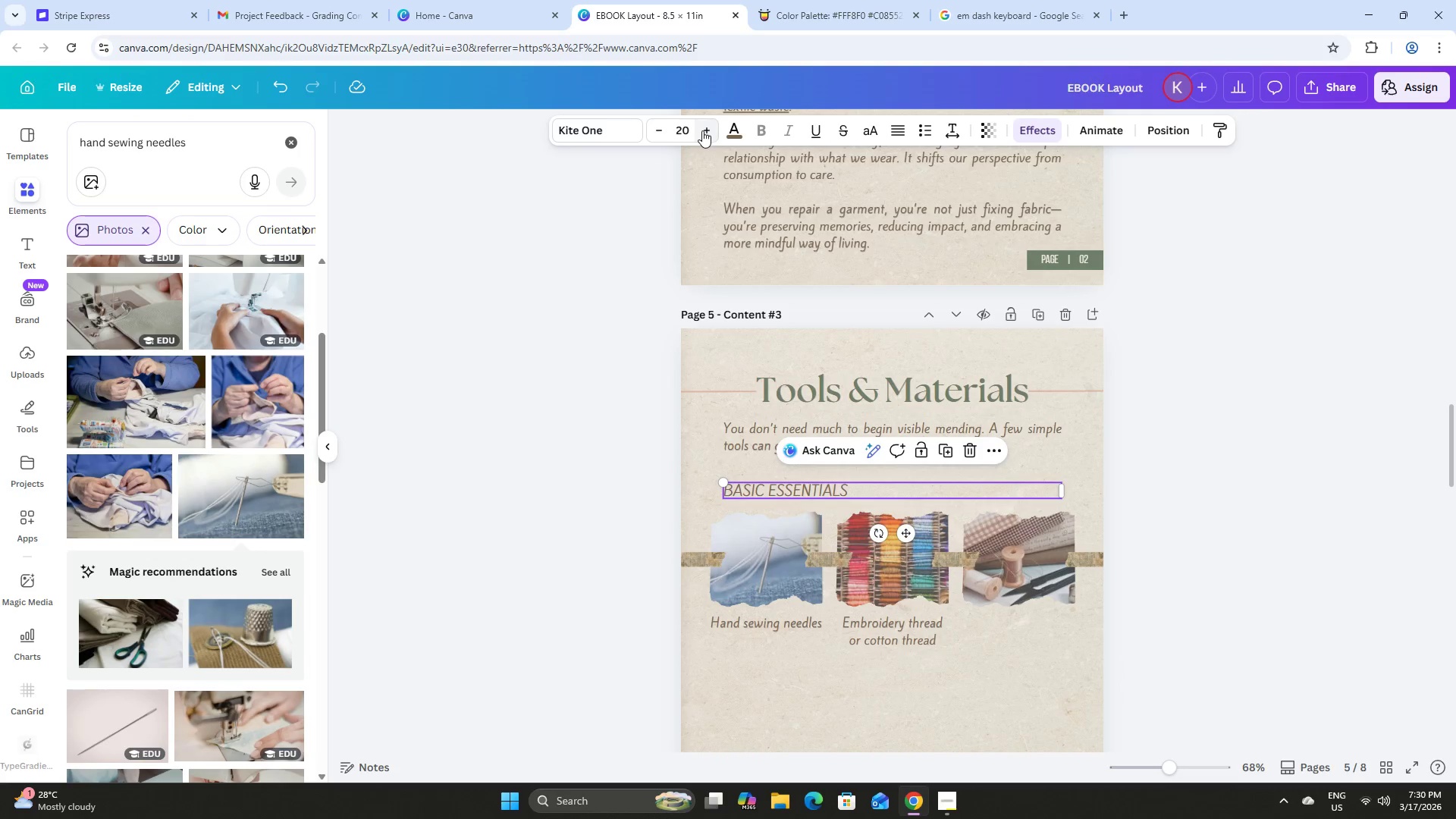 
triple_click([702, 130])
 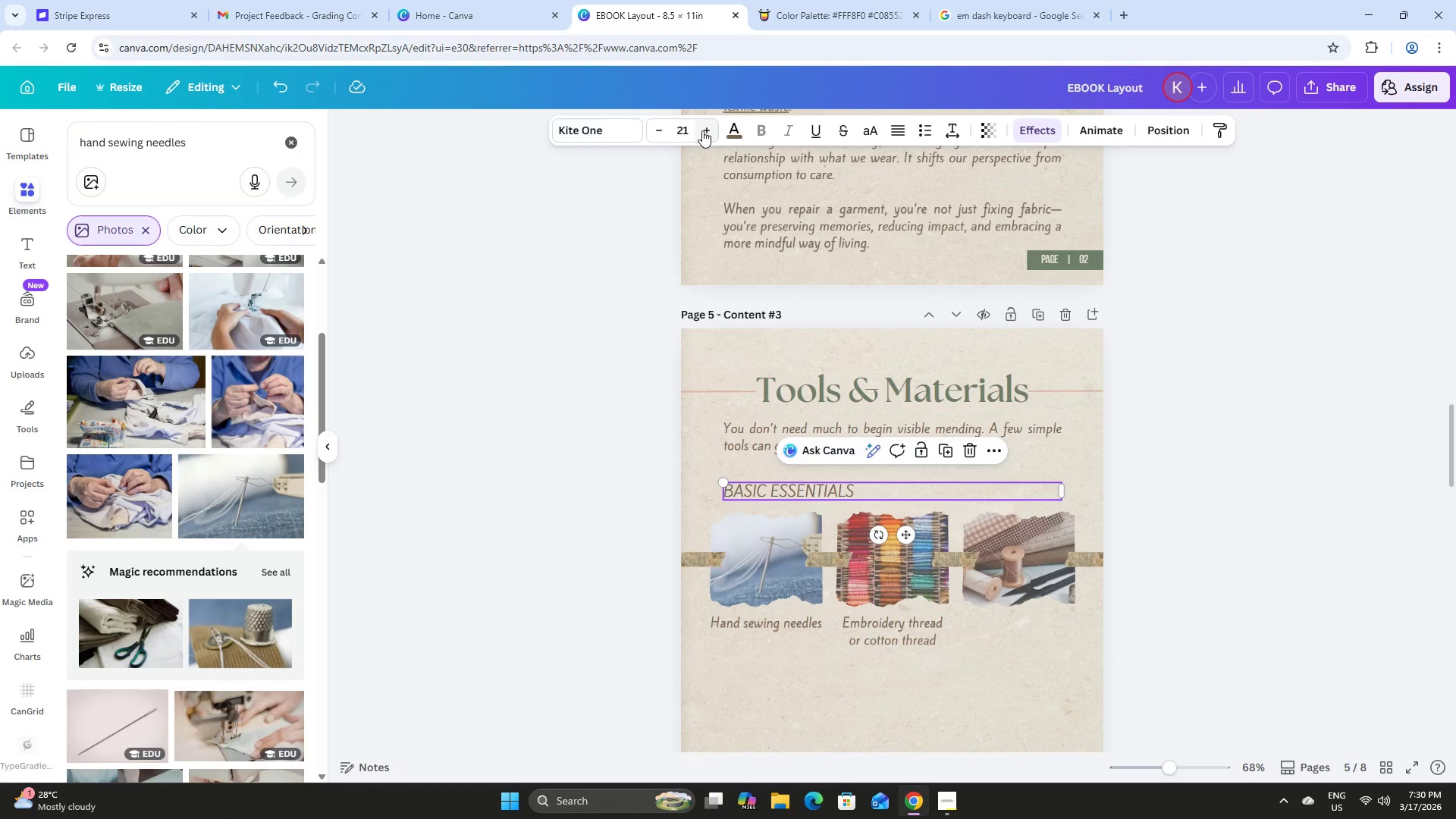 
triple_click([702, 130])
 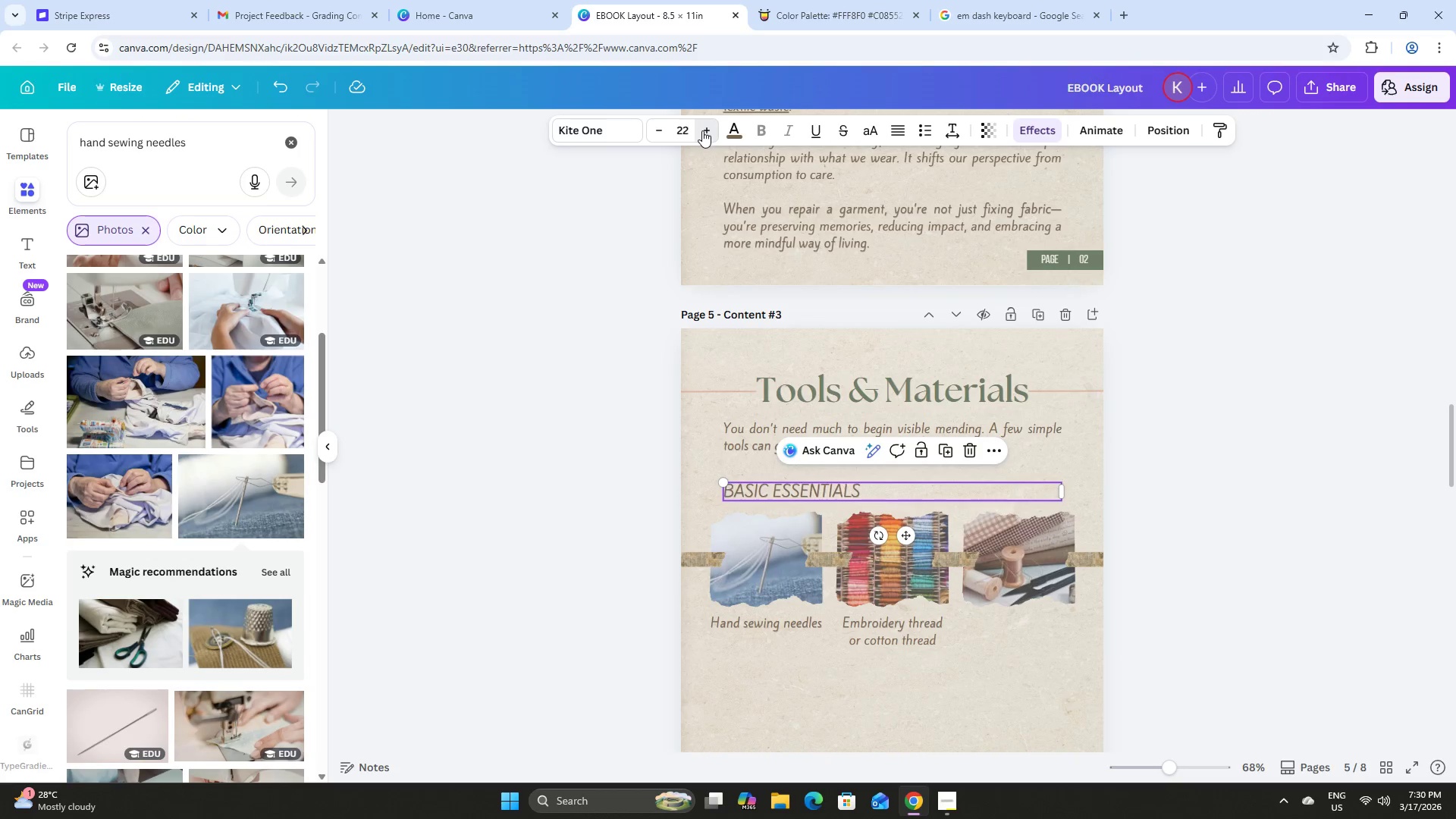 
triple_click([702, 130])
 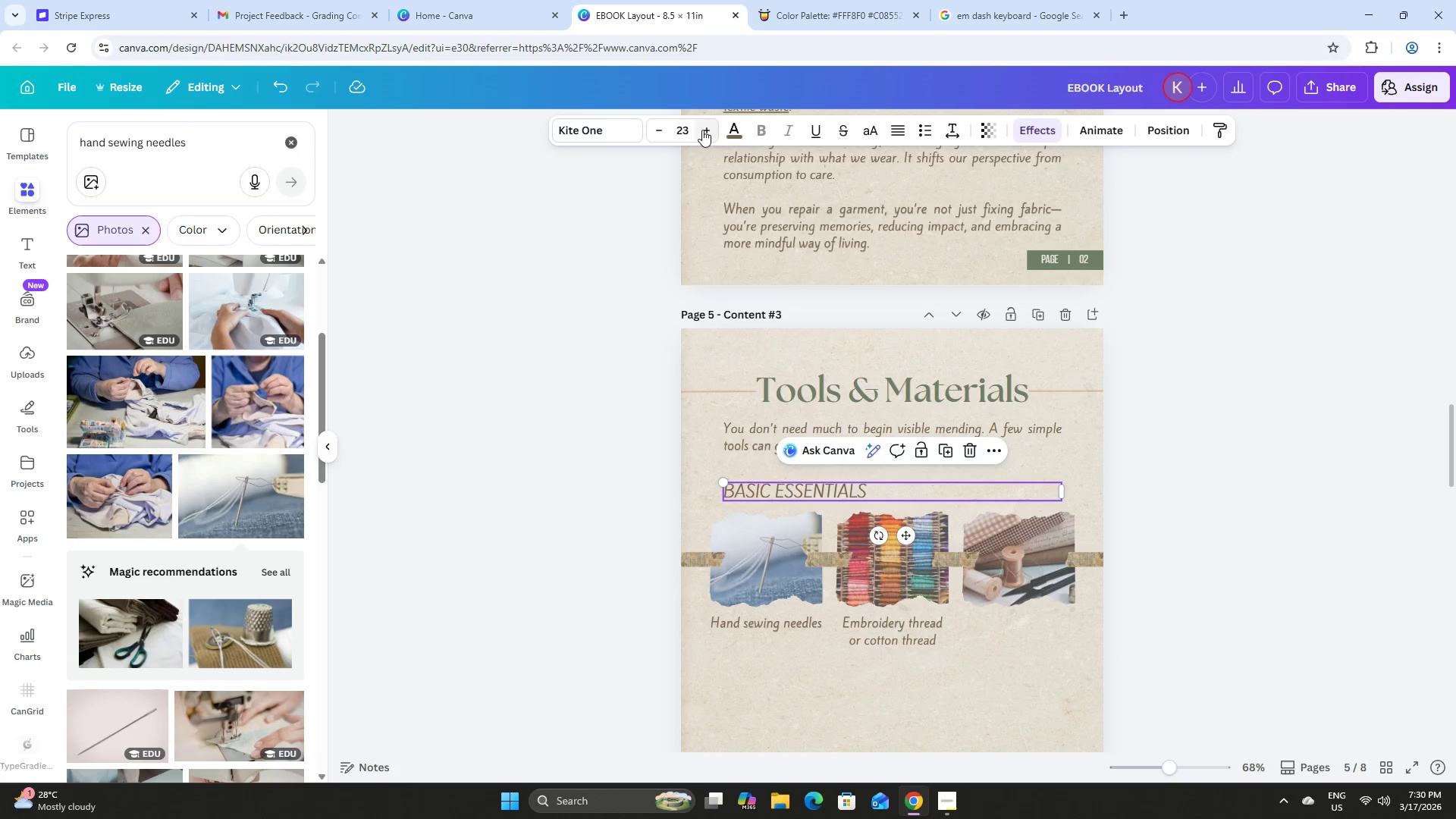 
triple_click([701, 130])
 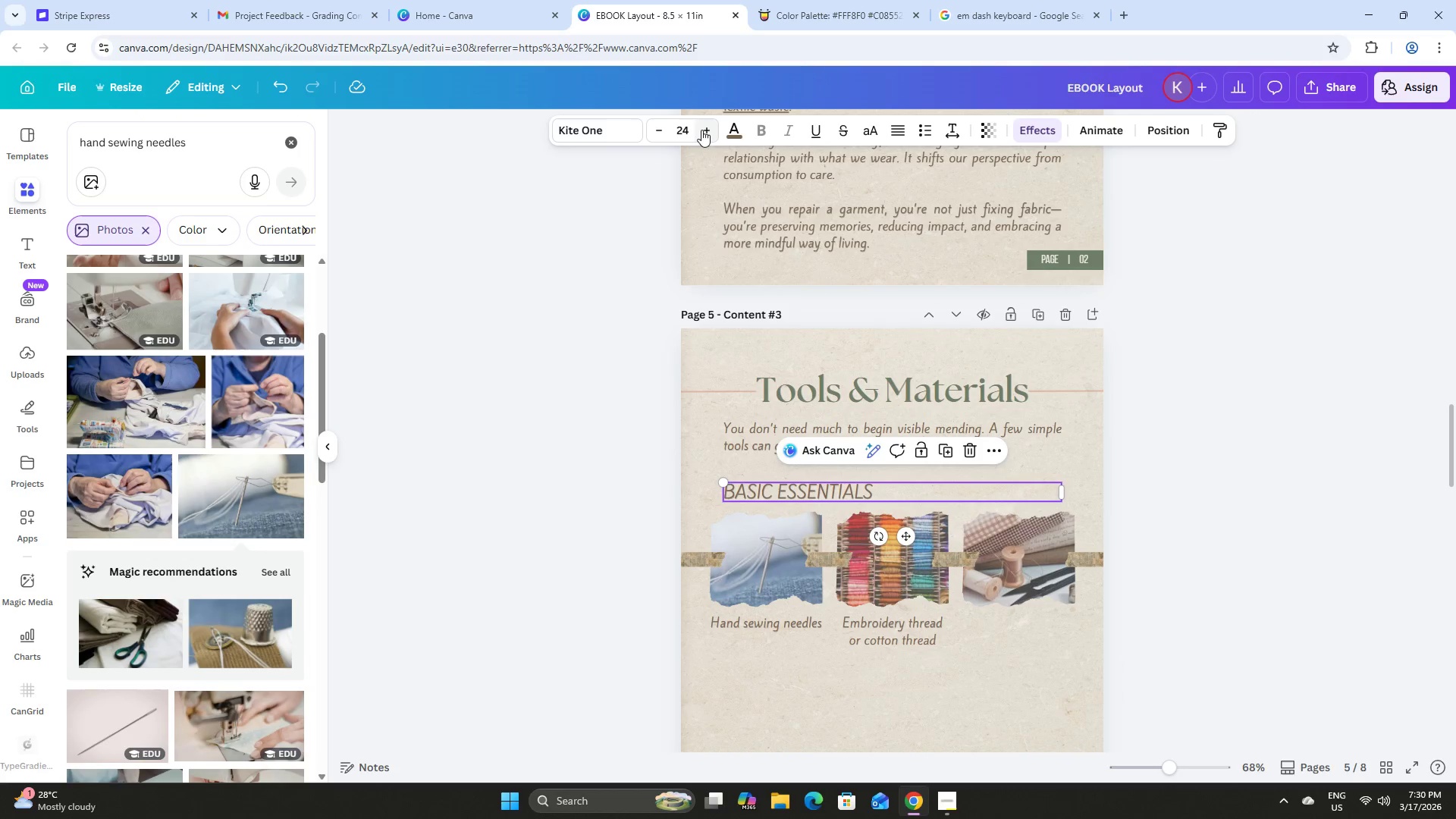 
triple_click([701, 130])
 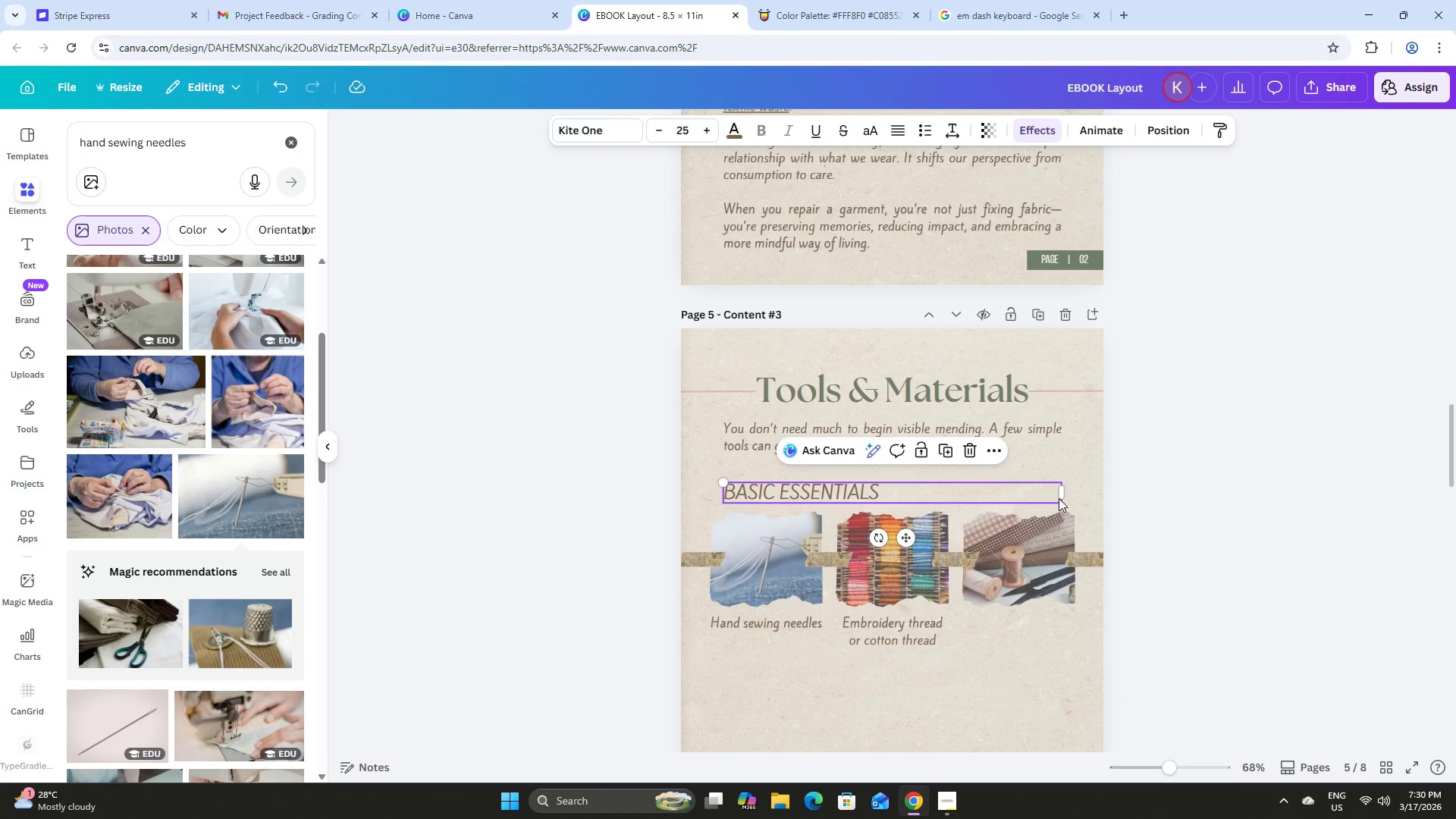 
left_click_drag(start_coordinate=[1062, 494], to_coordinate=[883, 496])
 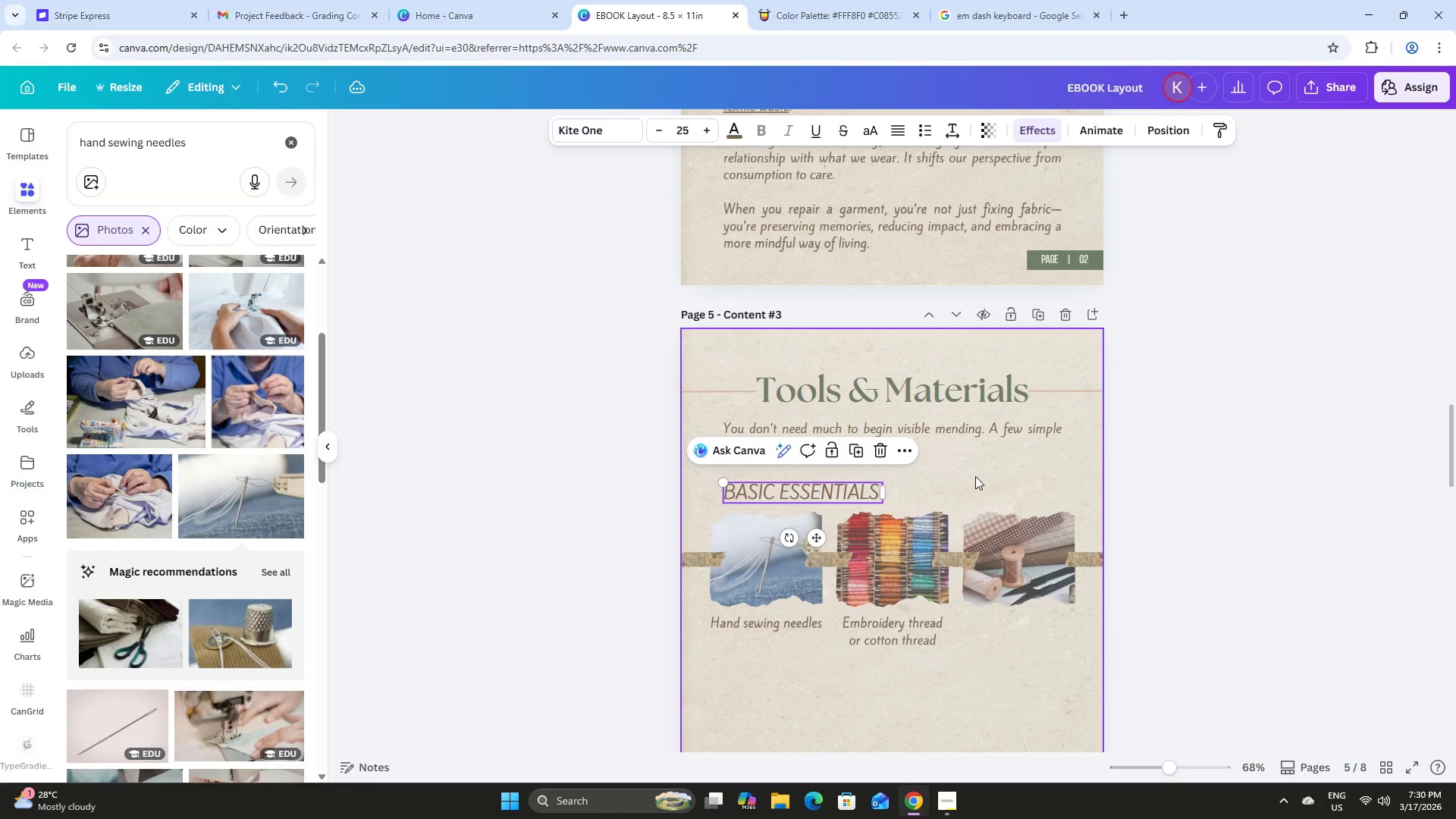 
left_click([977, 475])
 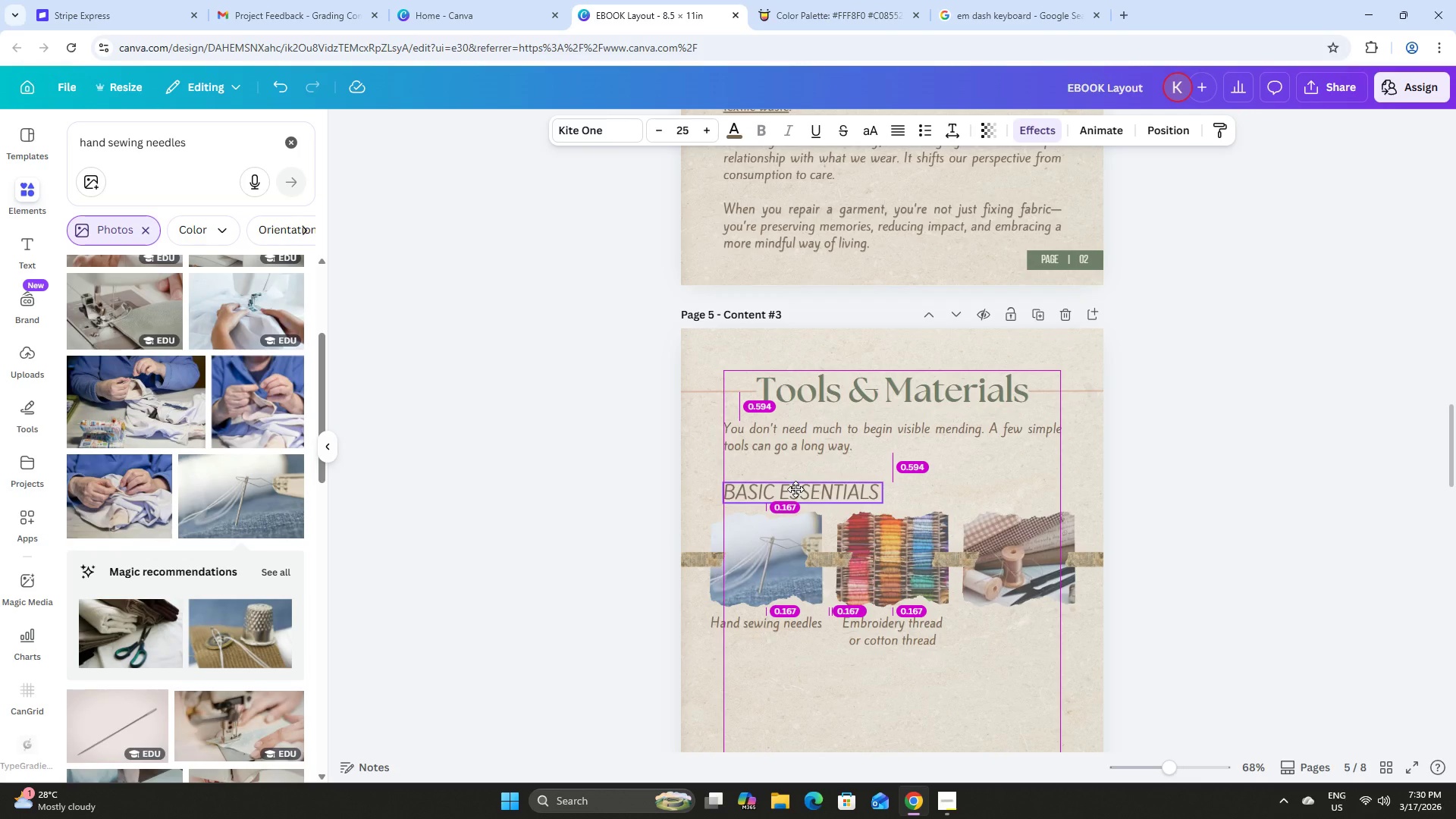 
left_click([1033, 484])
 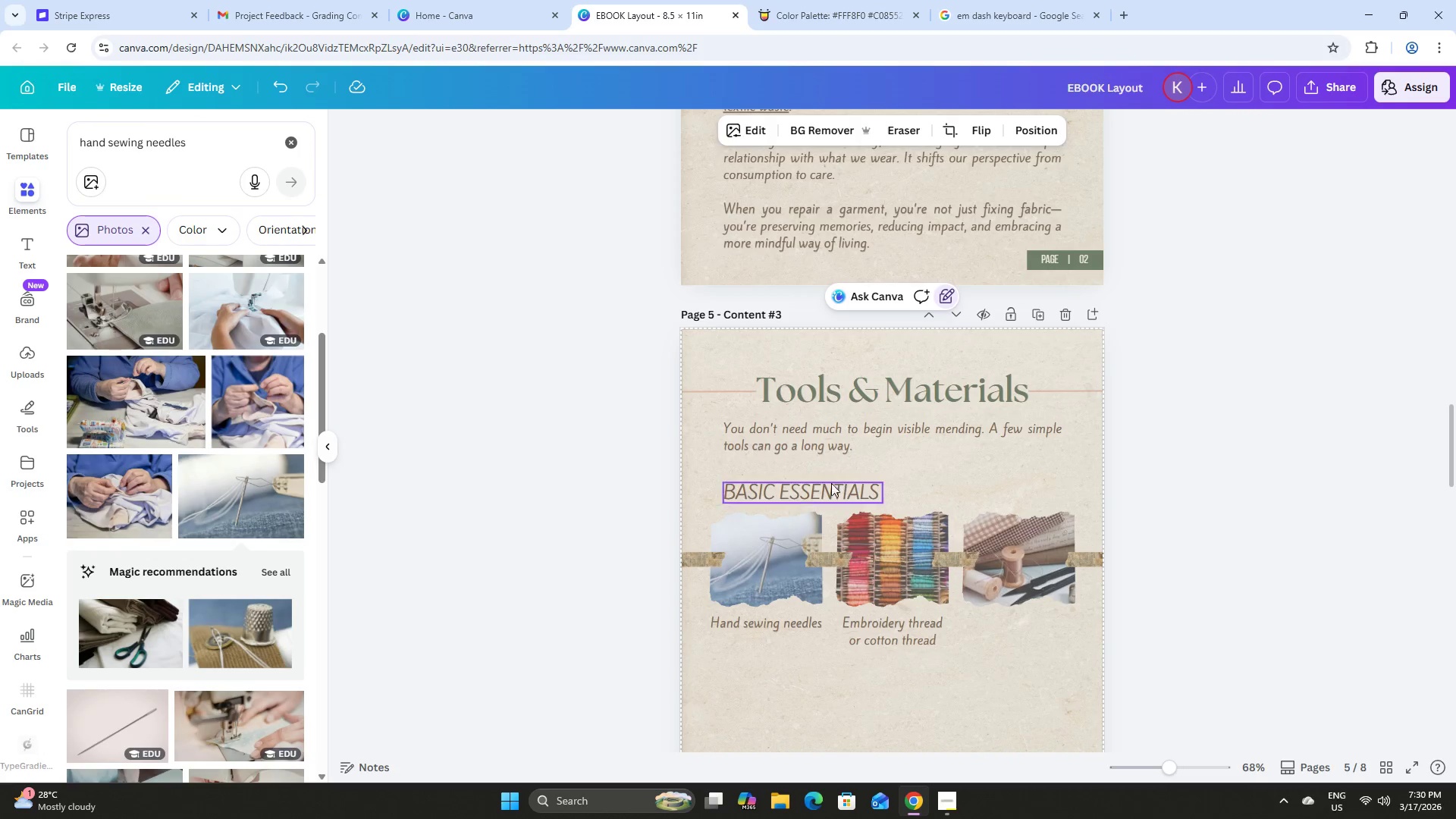 
left_click_drag(start_coordinate=[824, 489], to_coordinate=[822, 482])
 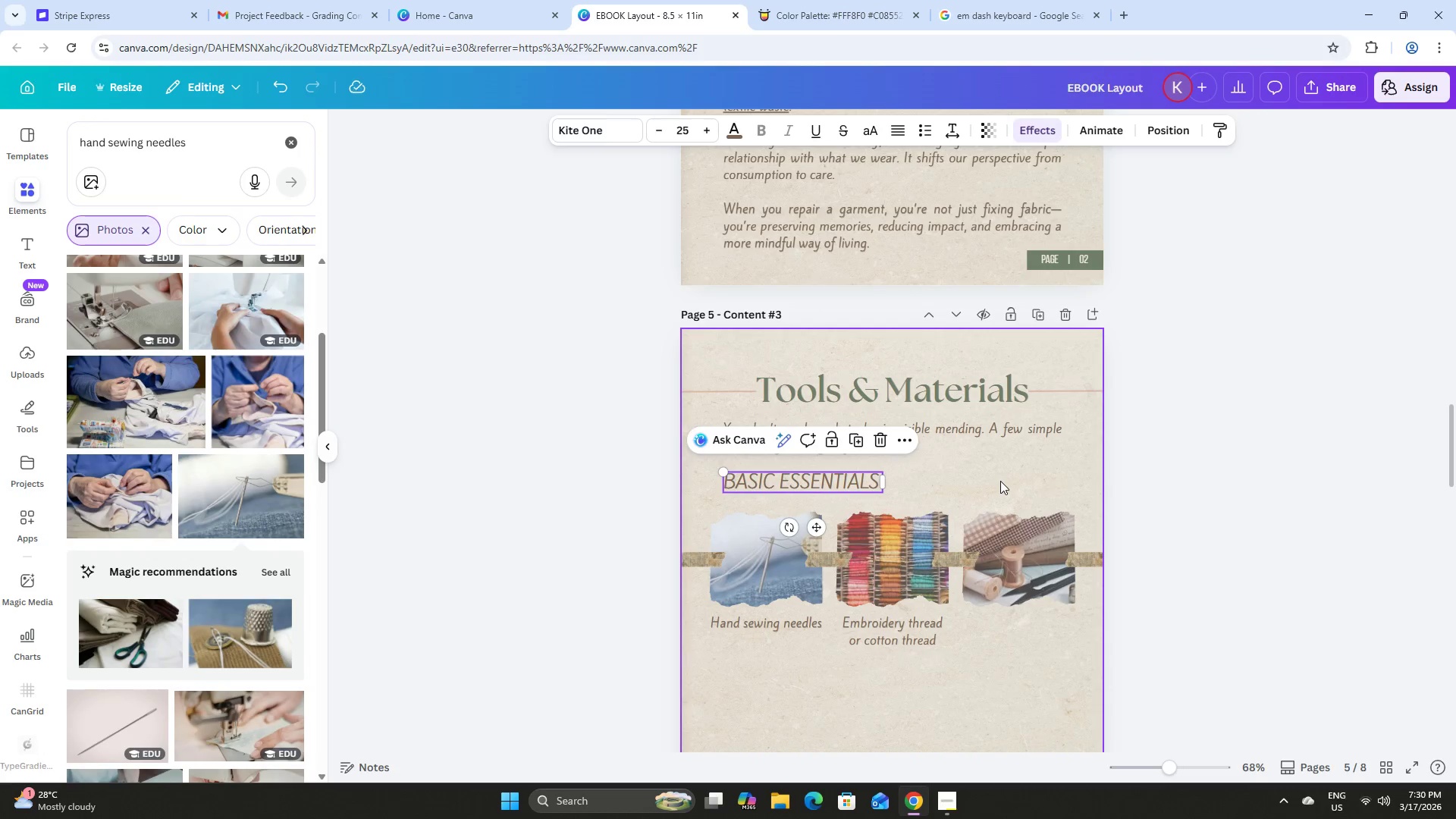 
left_click([1000, 481])
 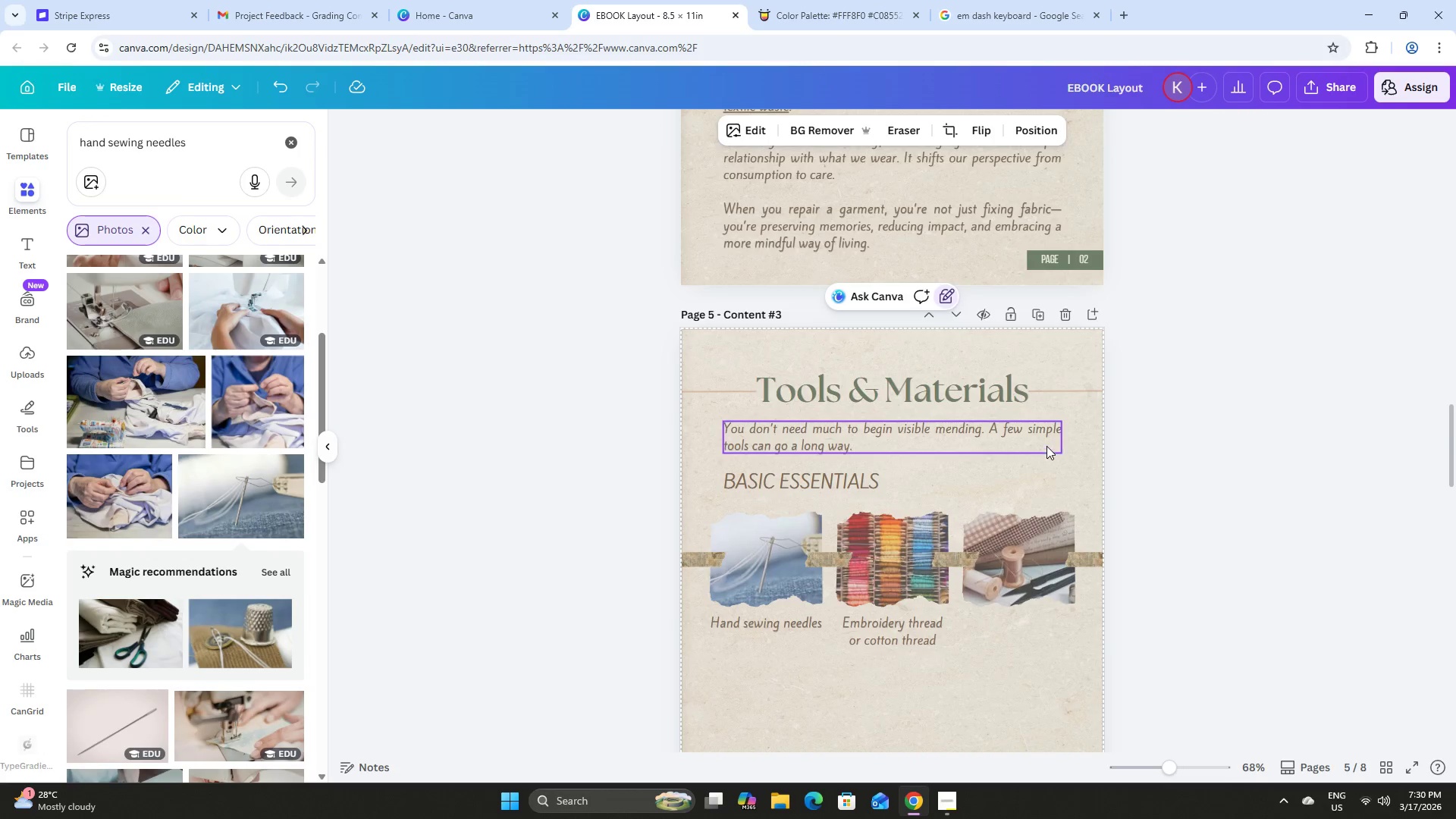 
scroll: coordinate [875, 403], scroll_direction: none, amount: 0.0
 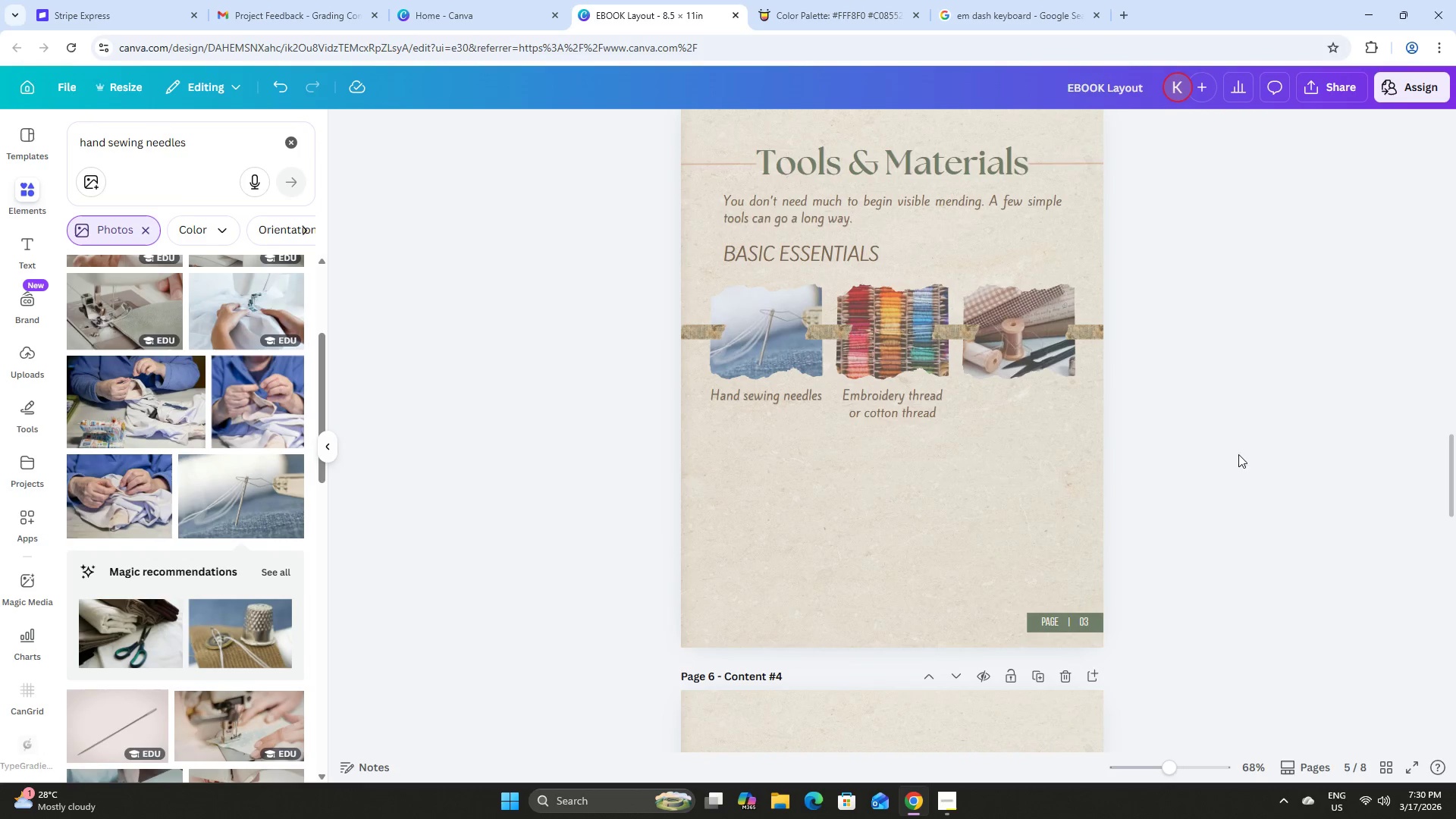 
scroll: coordinate [1203, 444], scroll_direction: up, amount: 1.0
 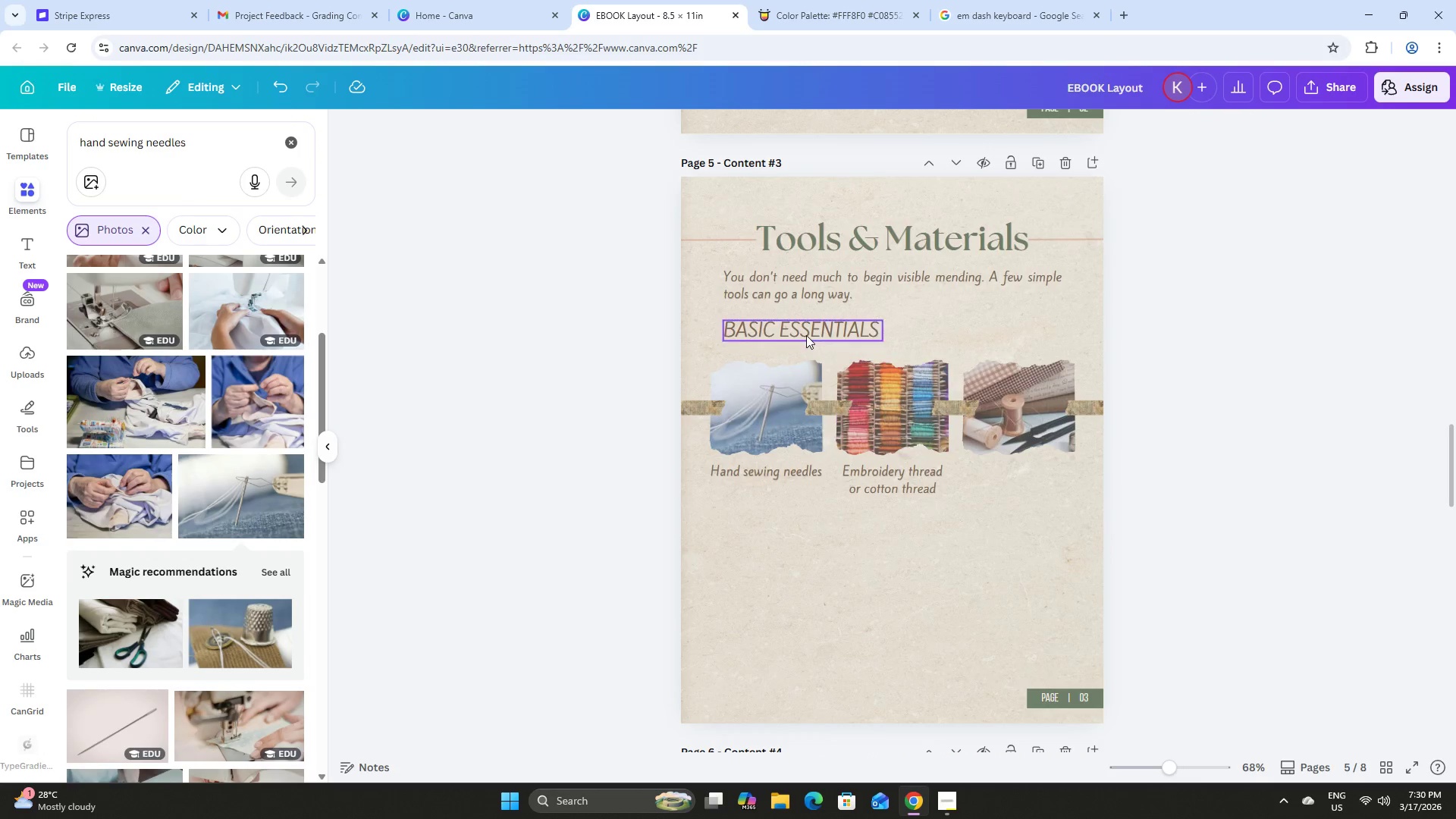 
left_click([805, 333])
 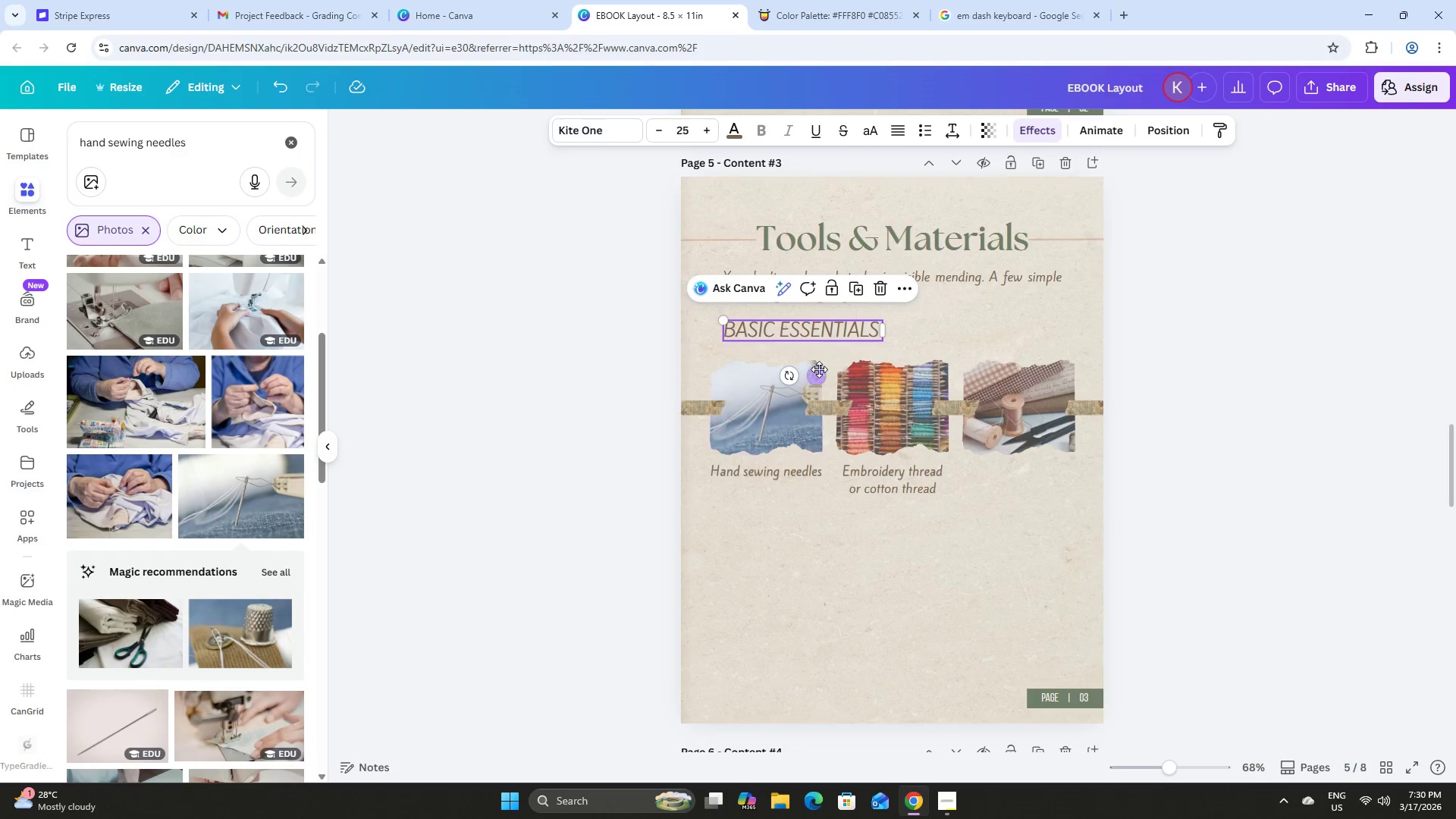 
left_click_drag(start_coordinate=[817, 374], to_coordinate=[816, 381])
 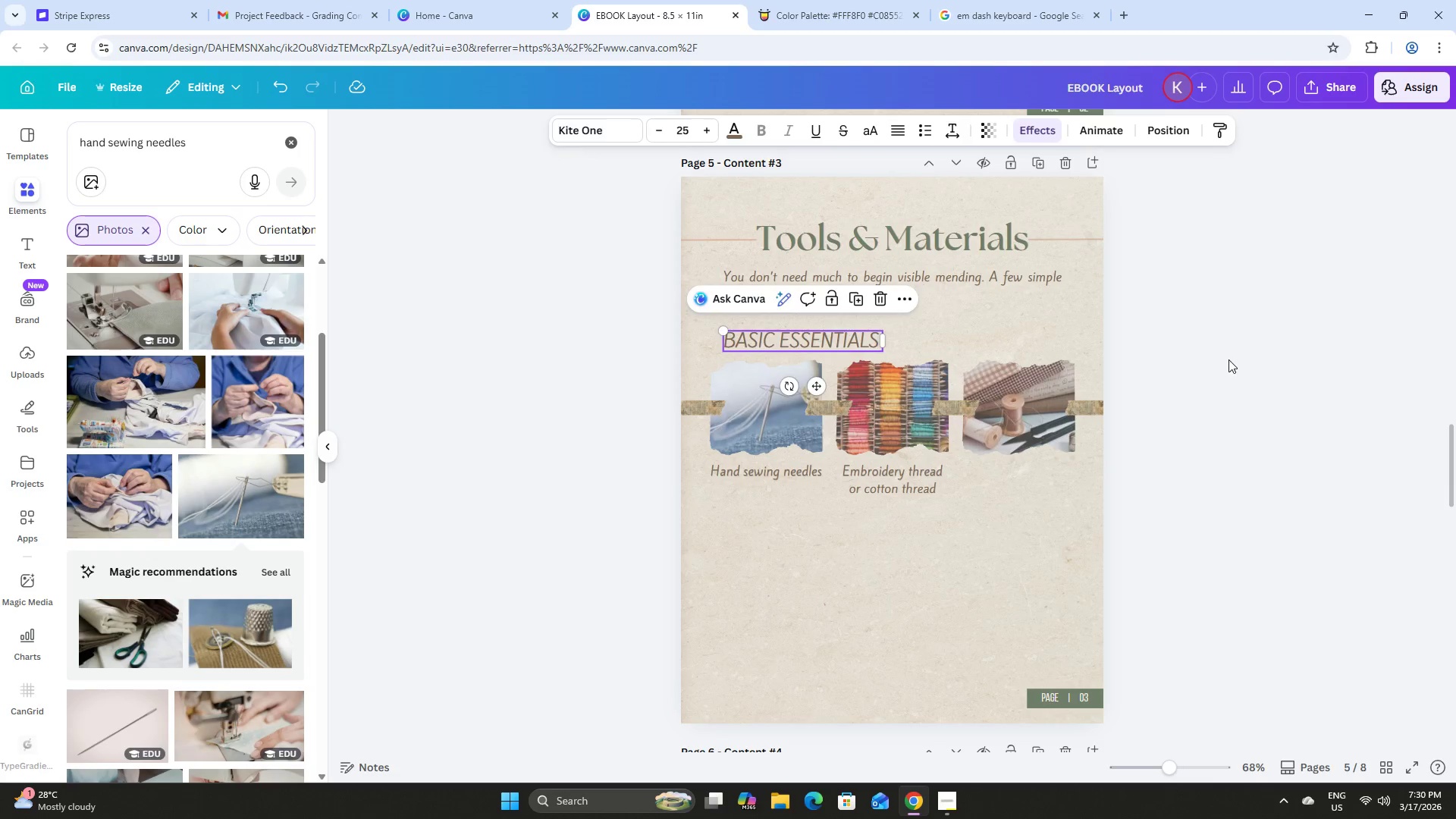 
left_click([1228, 359])
 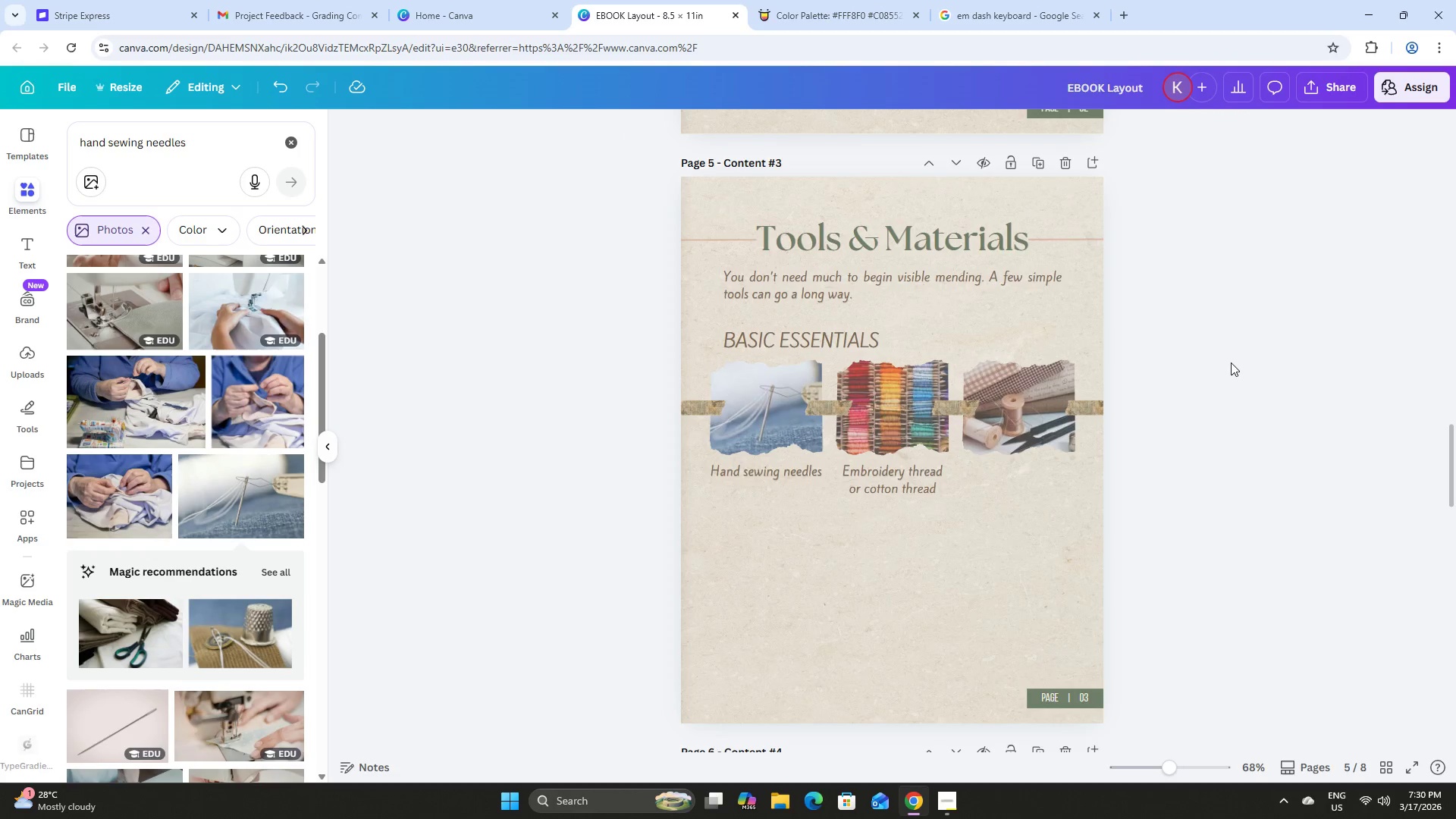 
scroll: coordinate [1231, 362], scroll_direction: up, amount: 1.0
 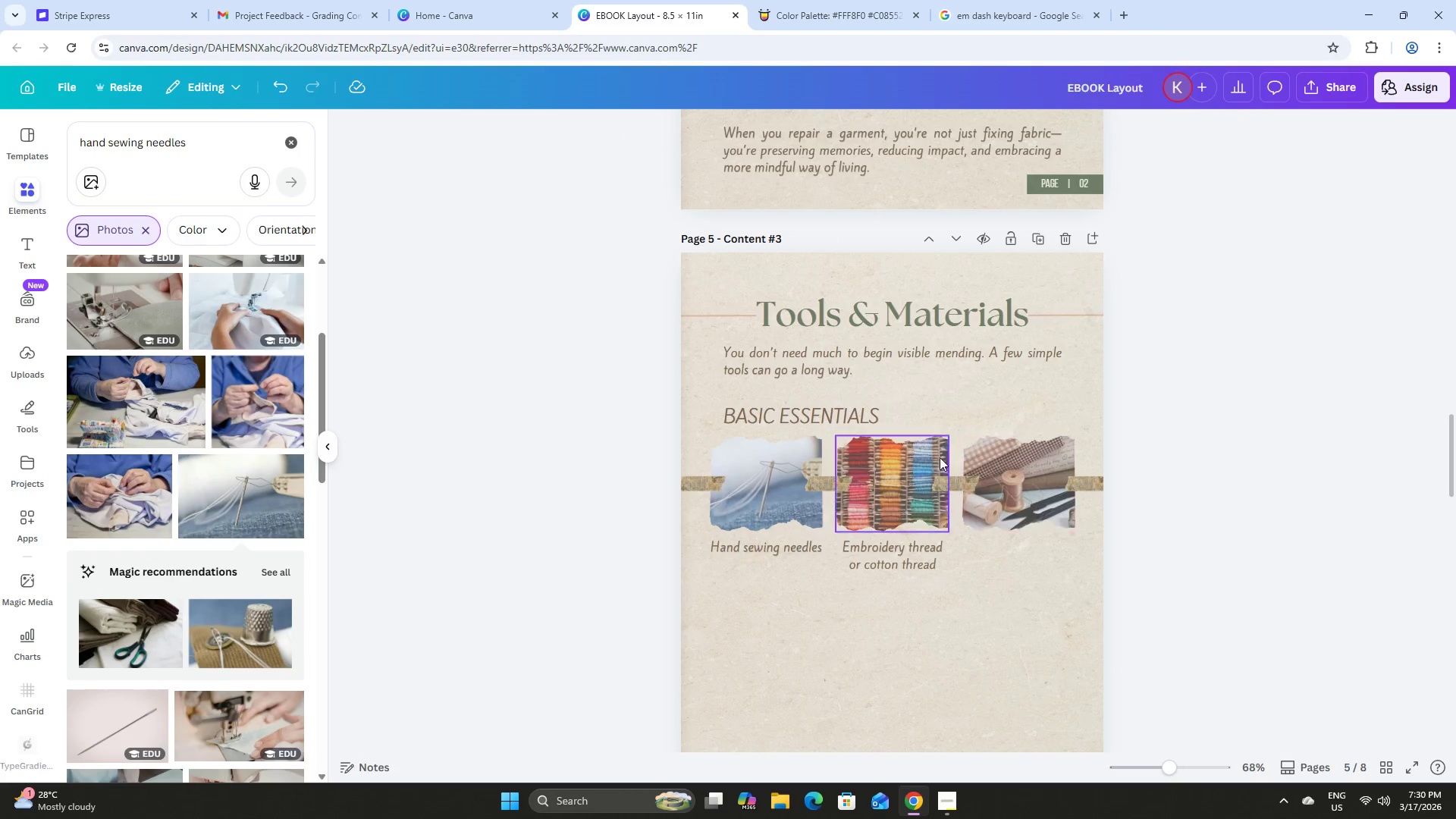 
left_click([797, 414])
 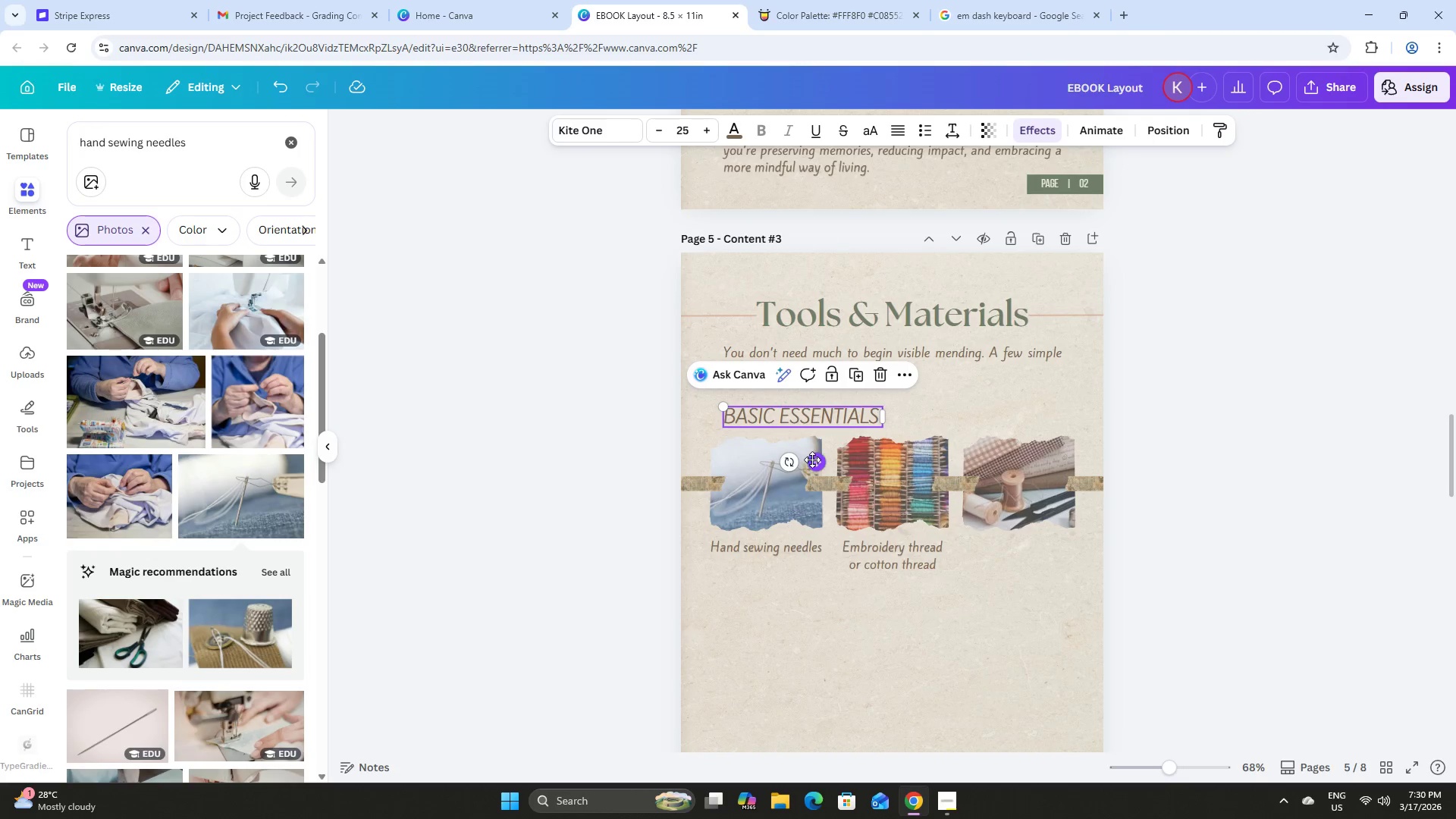 
left_click_drag(start_coordinate=[814, 461], to_coordinate=[811, 455])
 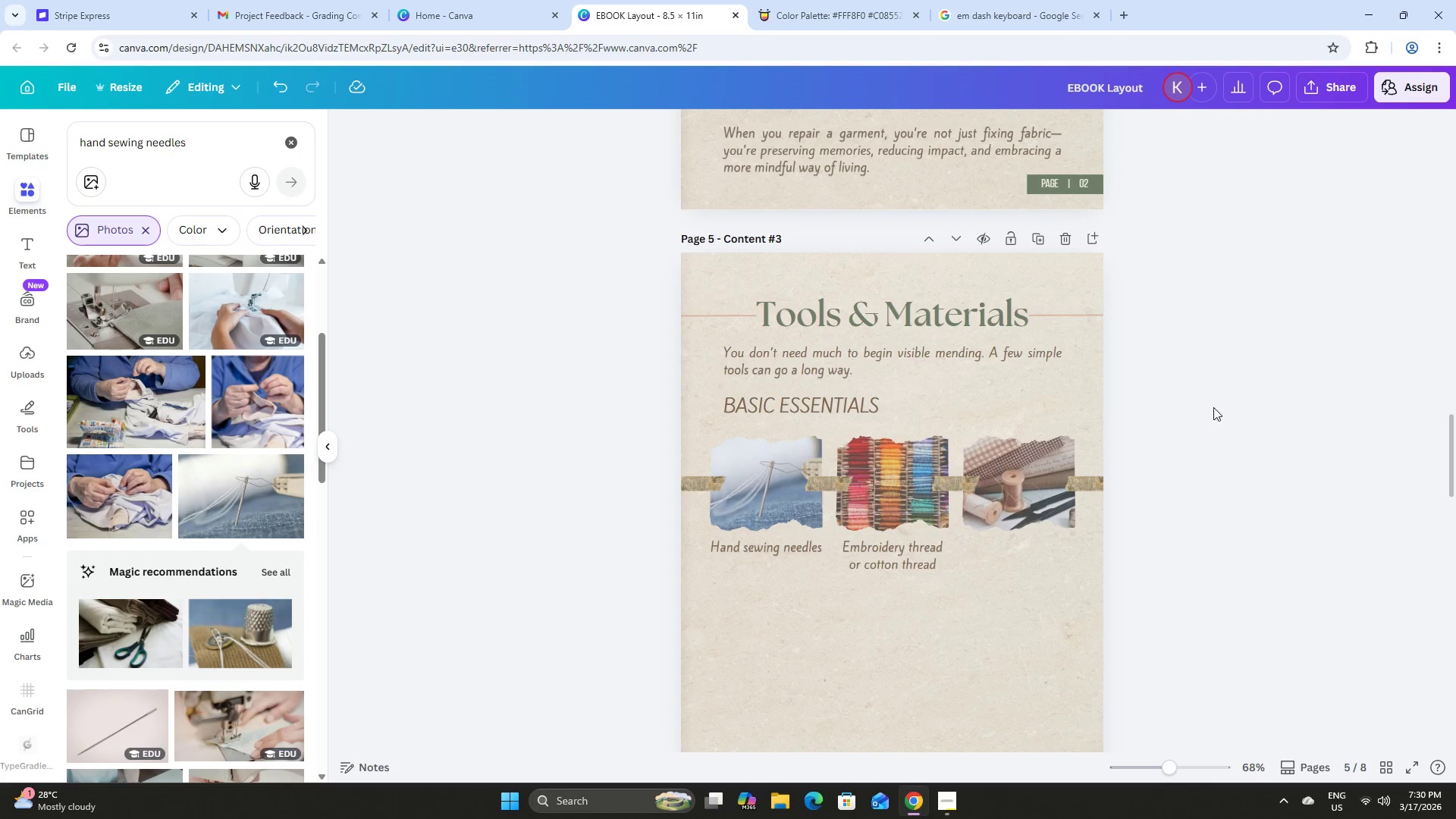 
scroll: coordinate [1206, 406], scroll_direction: down, amount: 1.0
 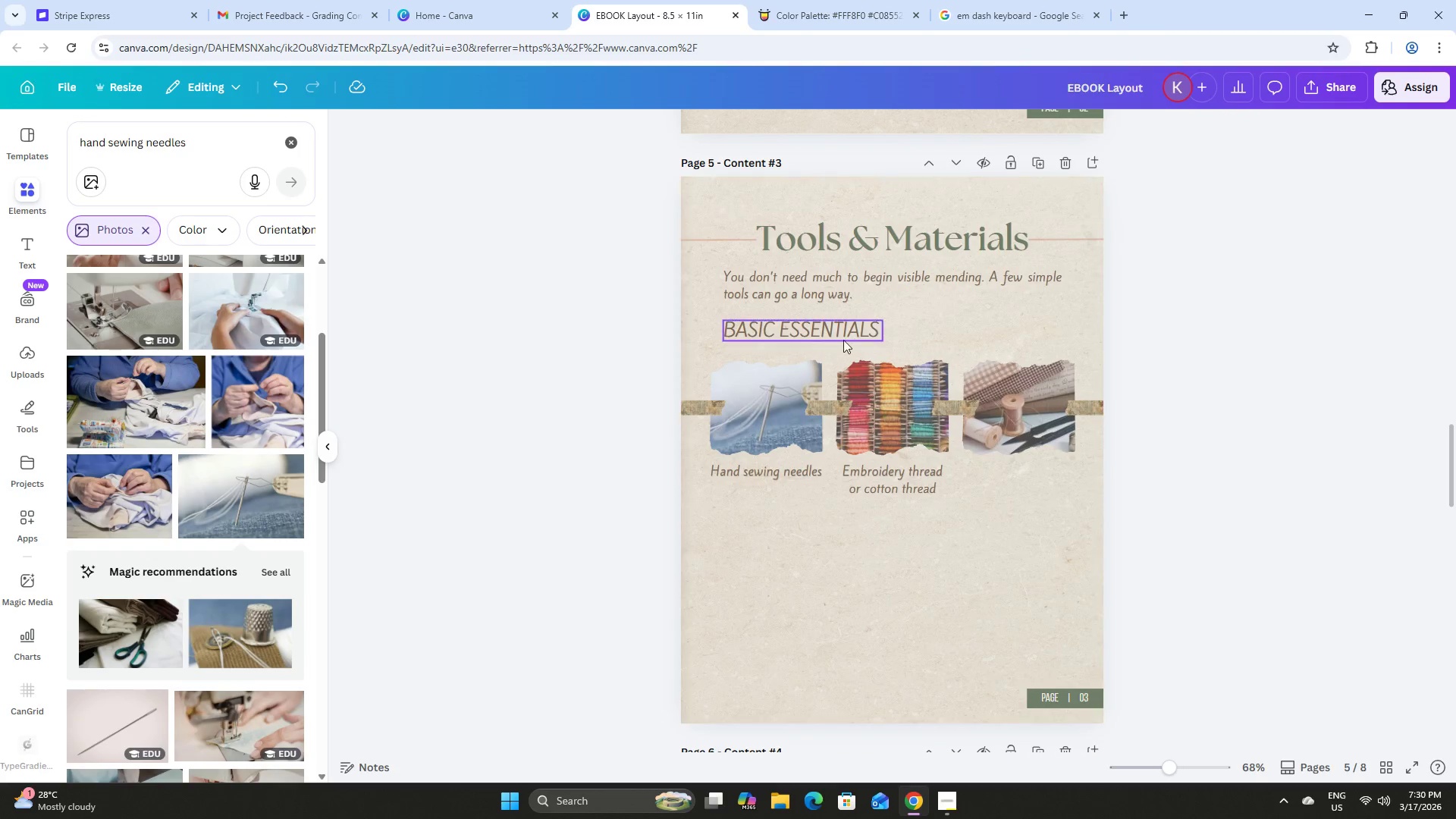 
left_click([825, 339])
 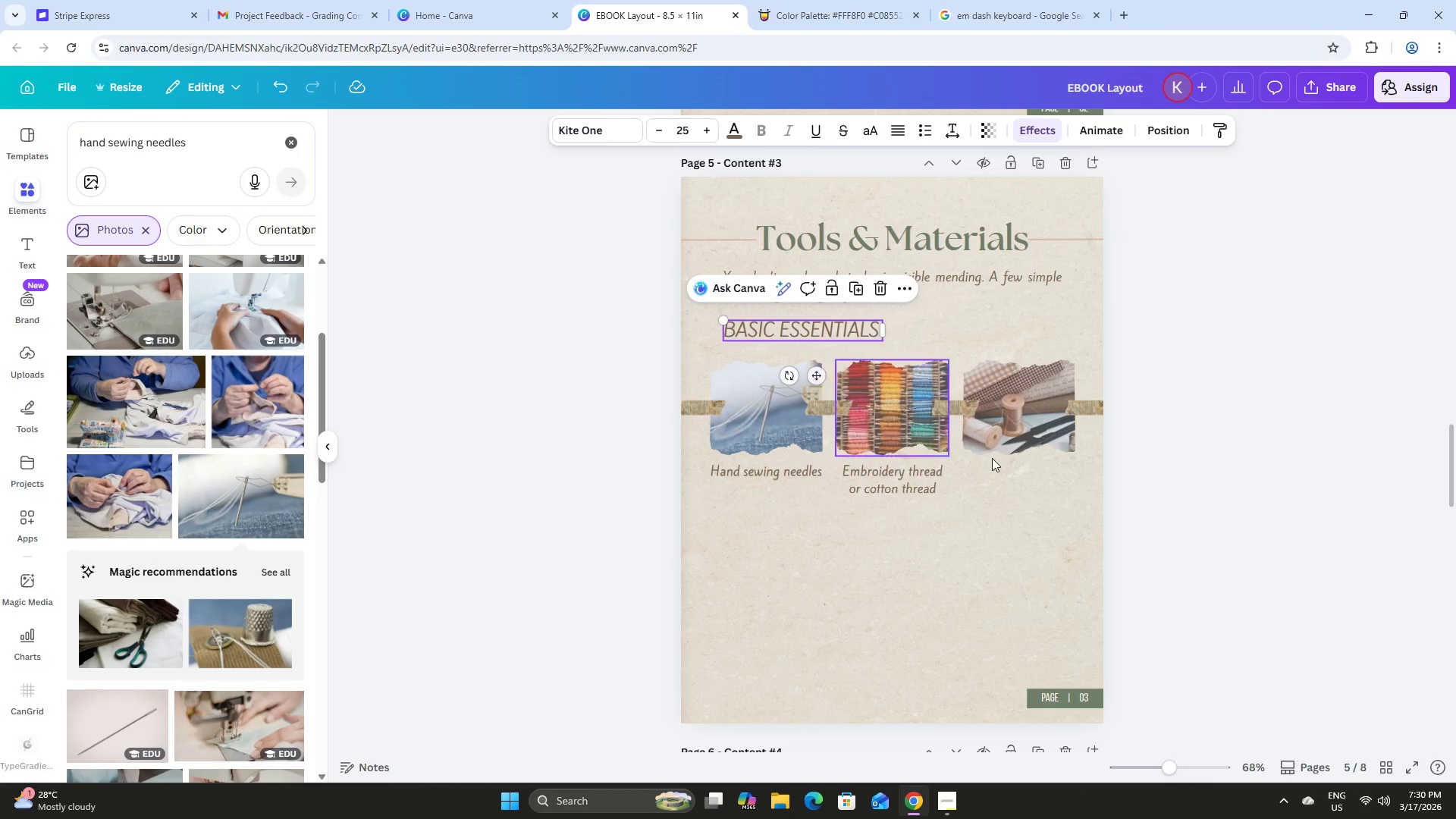 
left_click([1108, 504])
 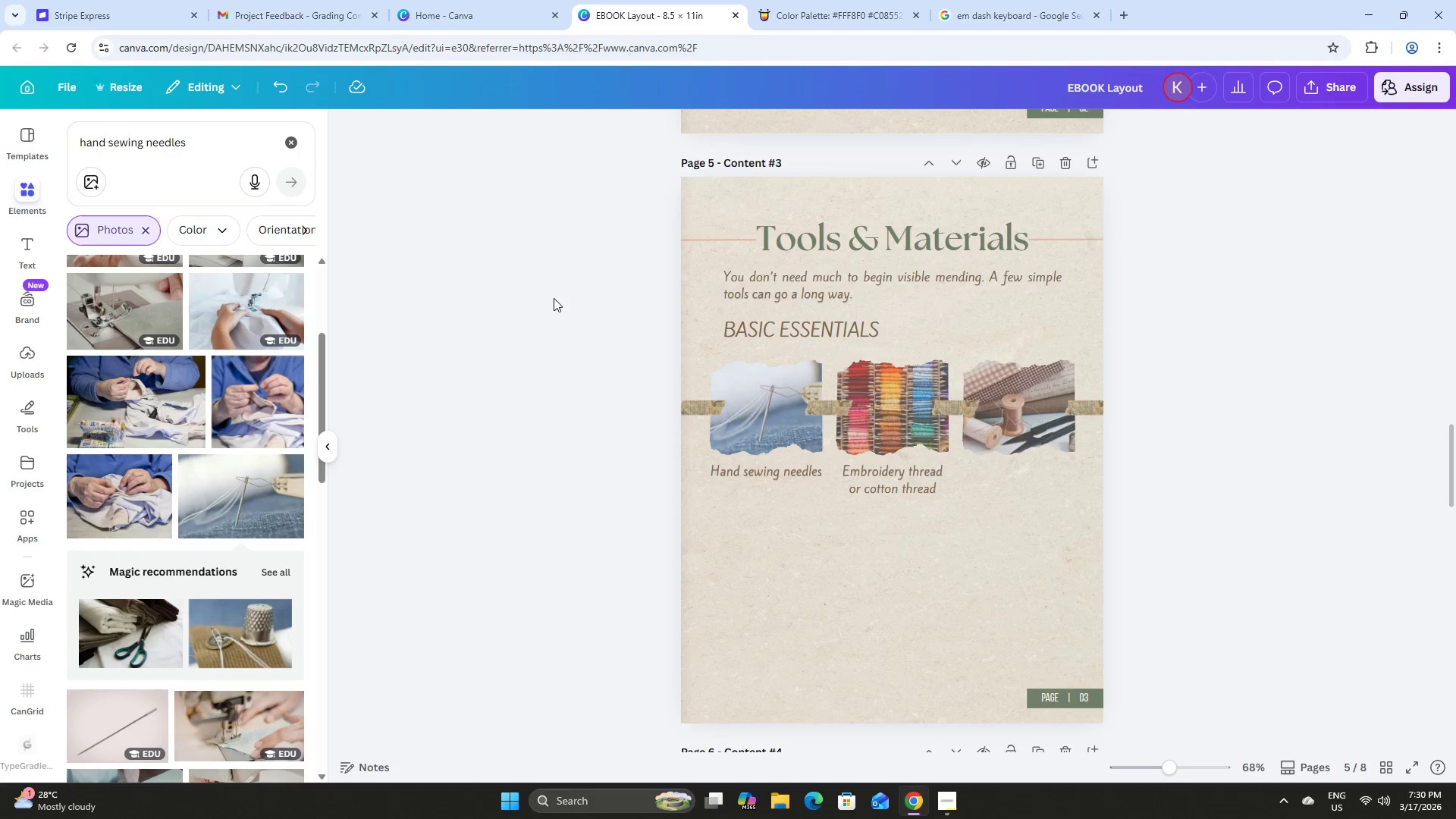 
left_click_drag(start_coordinate=[561, 305], to_coordinate=[1081, 525])
 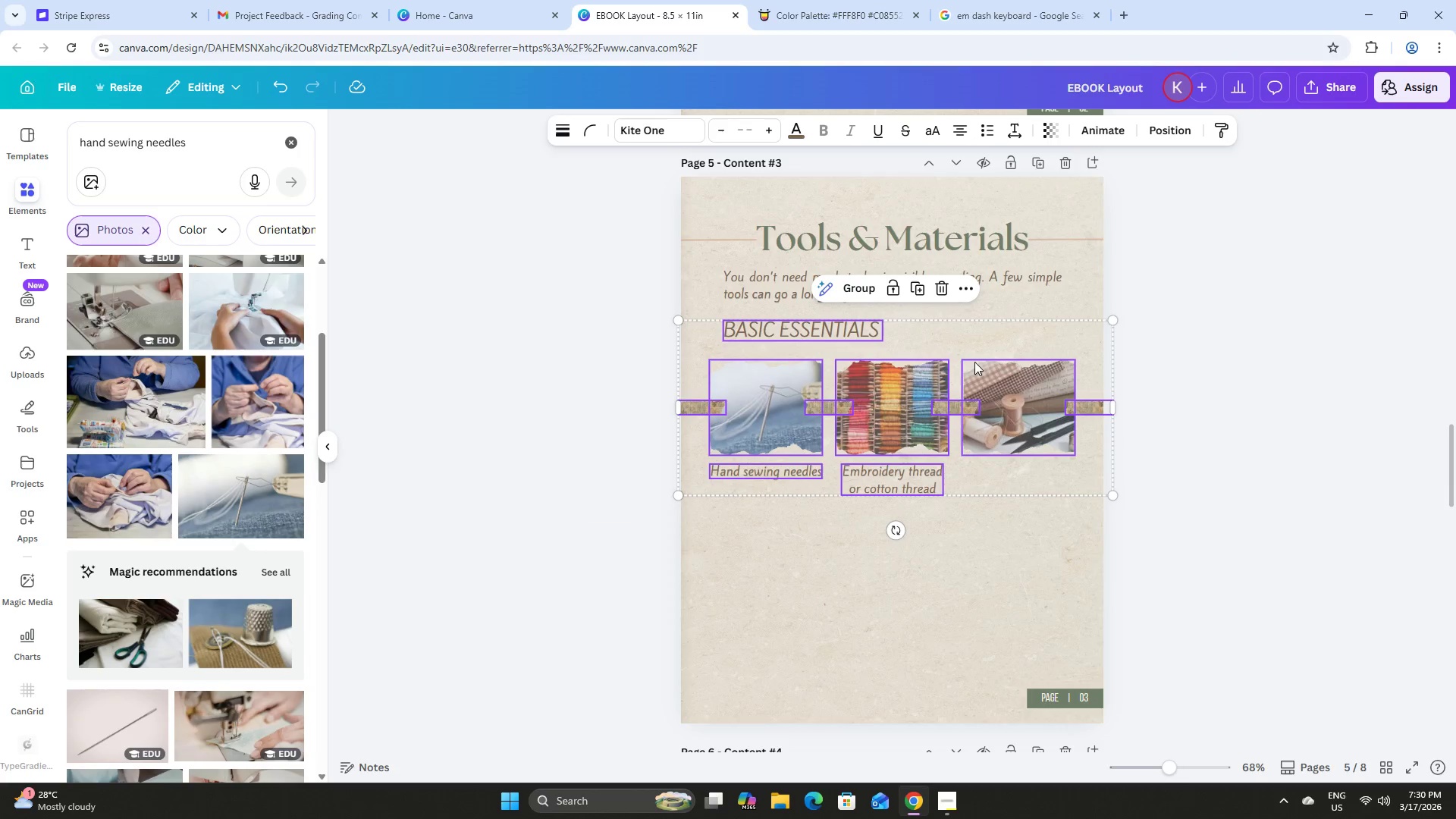 
left_click_drag(start_coordinate=[974, 353], to_coordinate=[971, 359])
 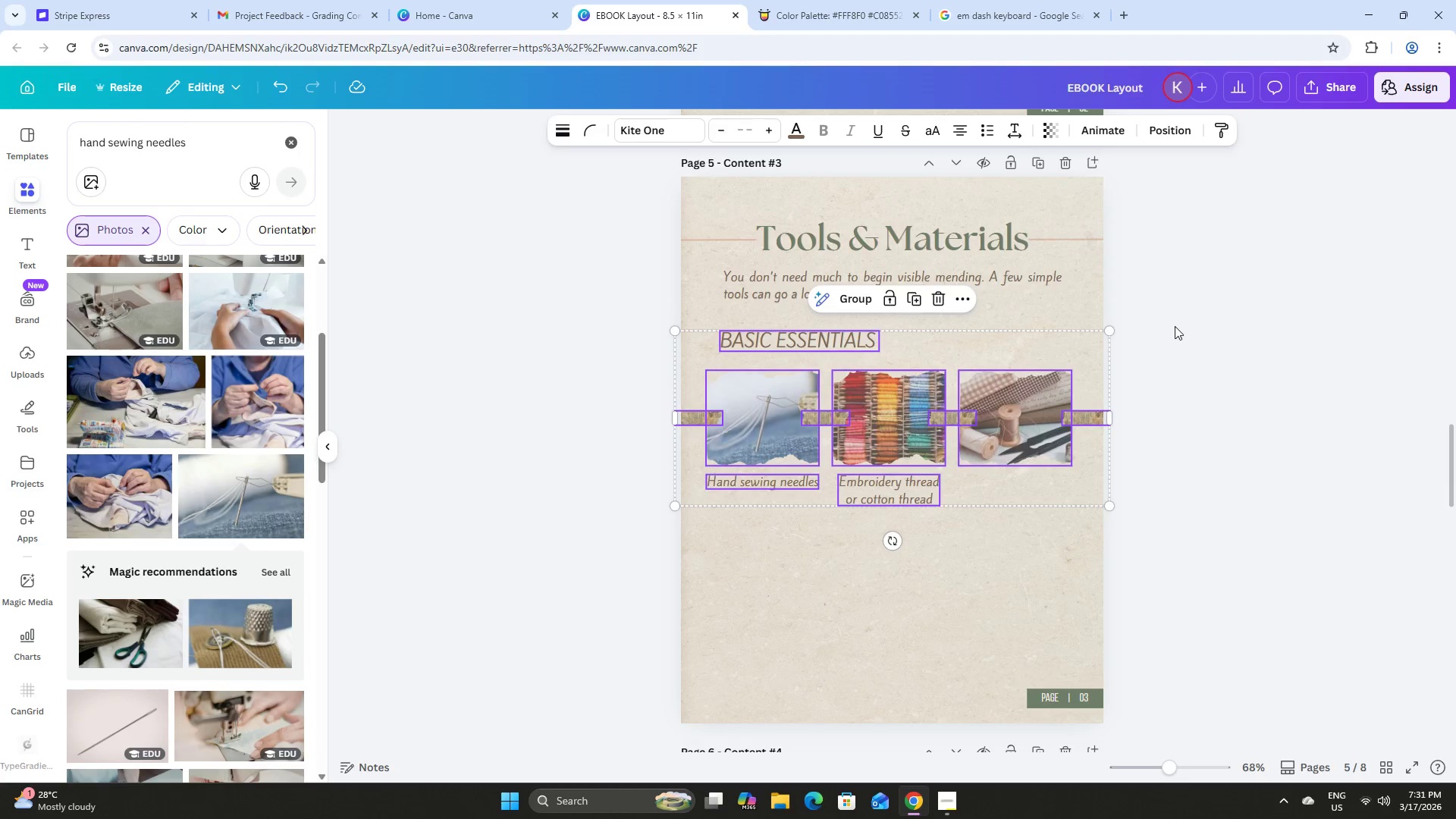 
left_click([1175, 326])
 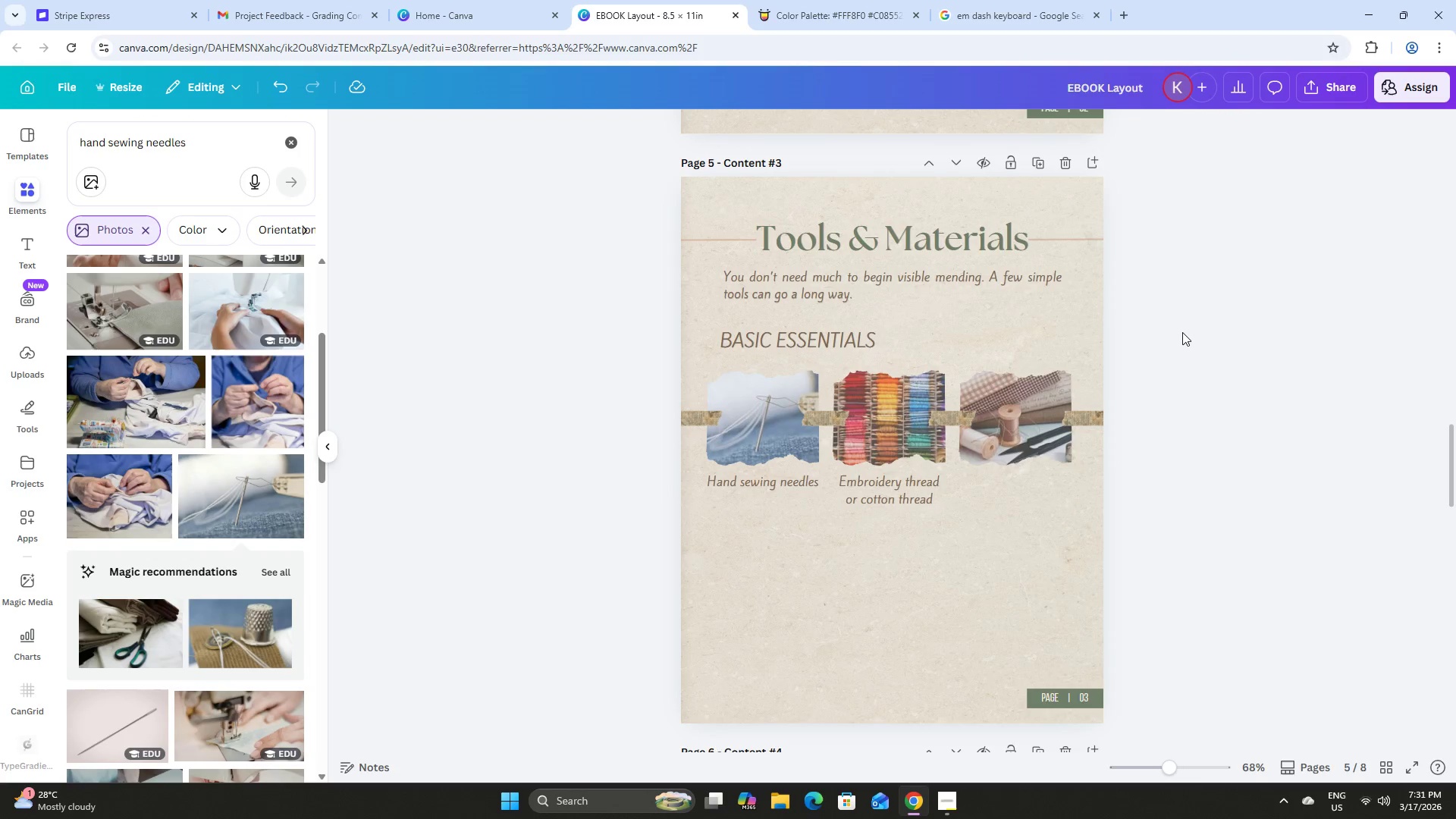 
scroll: coordinate [1182, 332], scroll_direction: up, amount: 1.0
 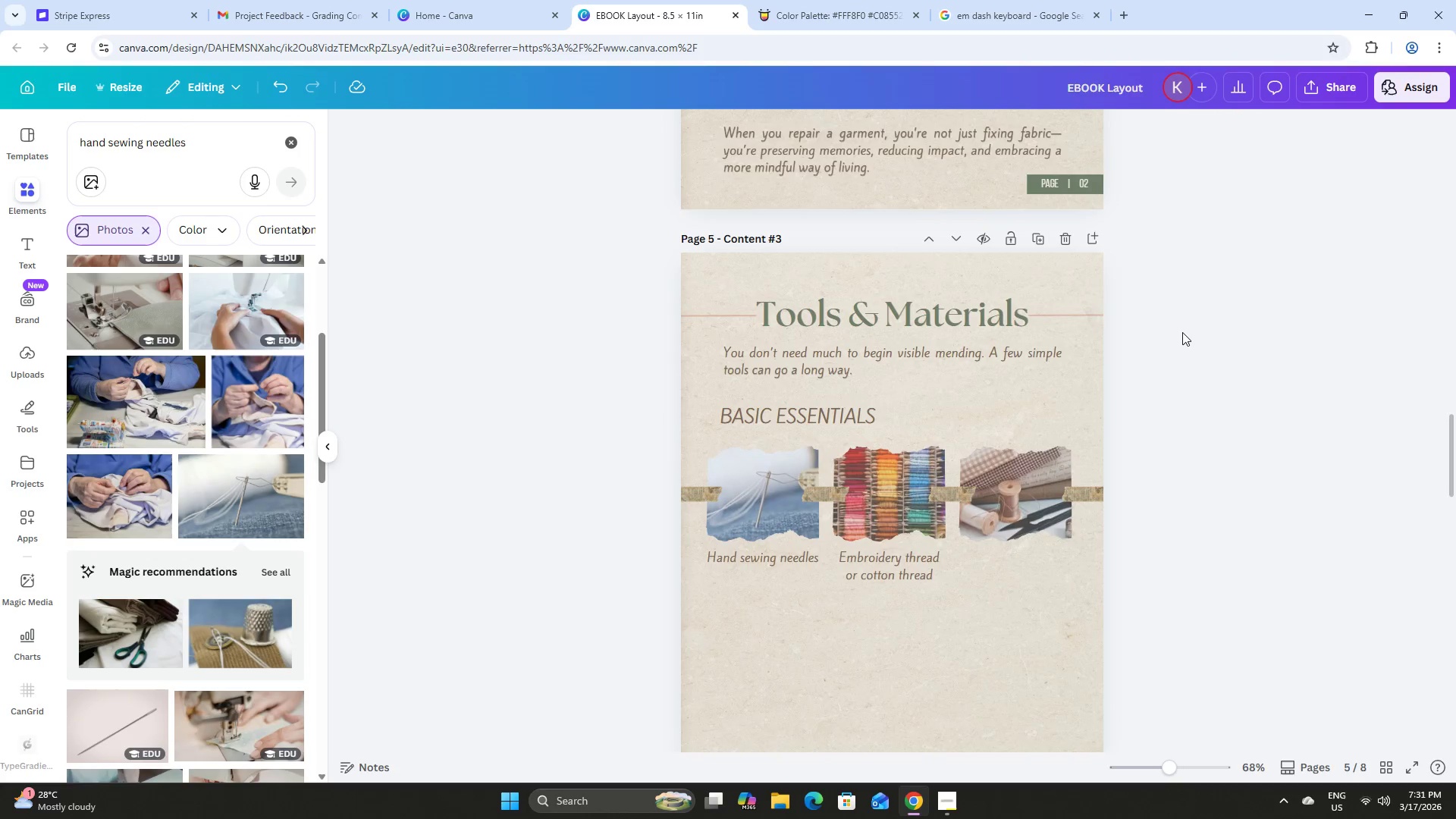 
scroll: coordinate [1182, 332], scroll_direction: down, amount: 1.0
 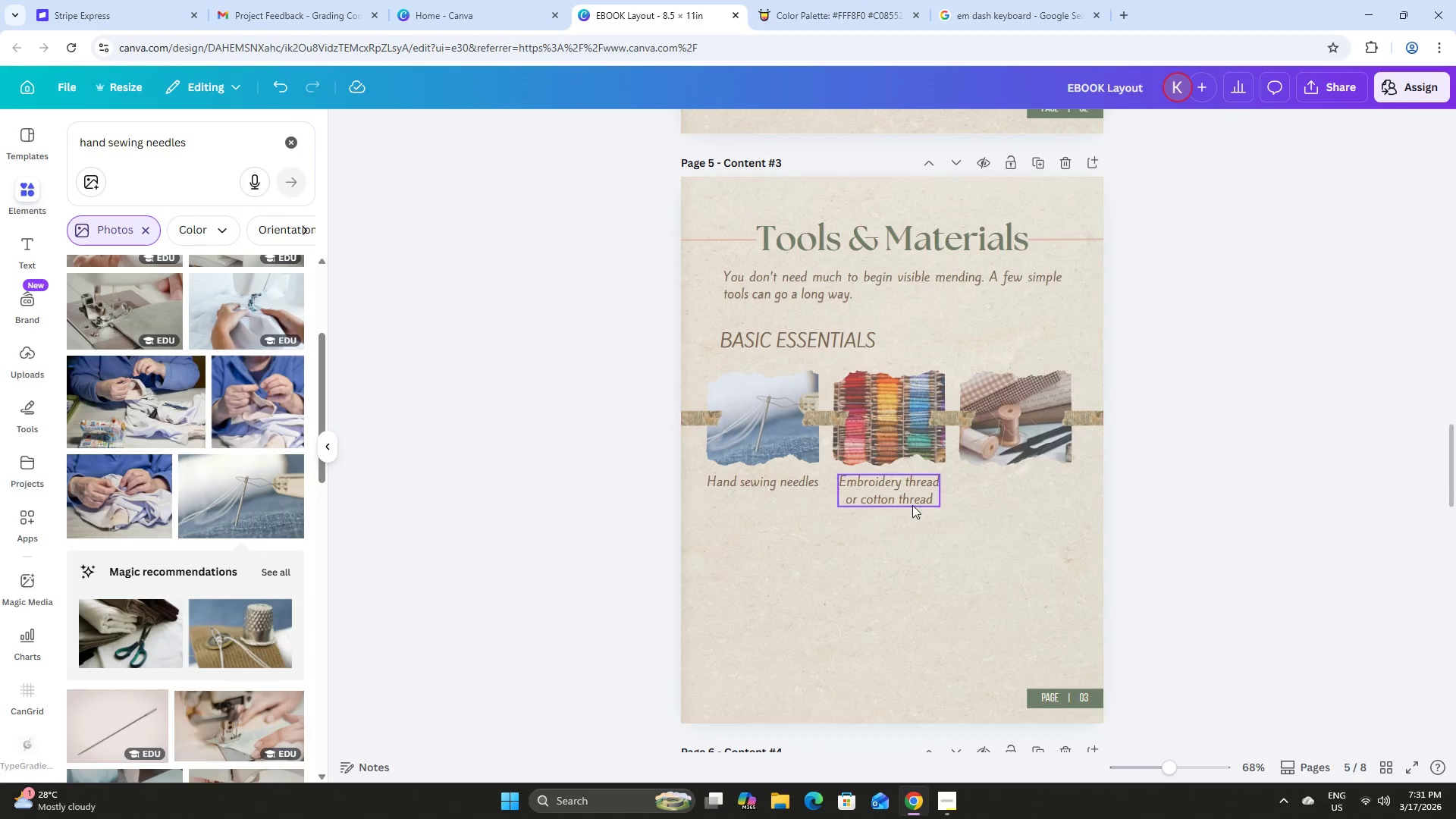 
left_click([892, 492])
 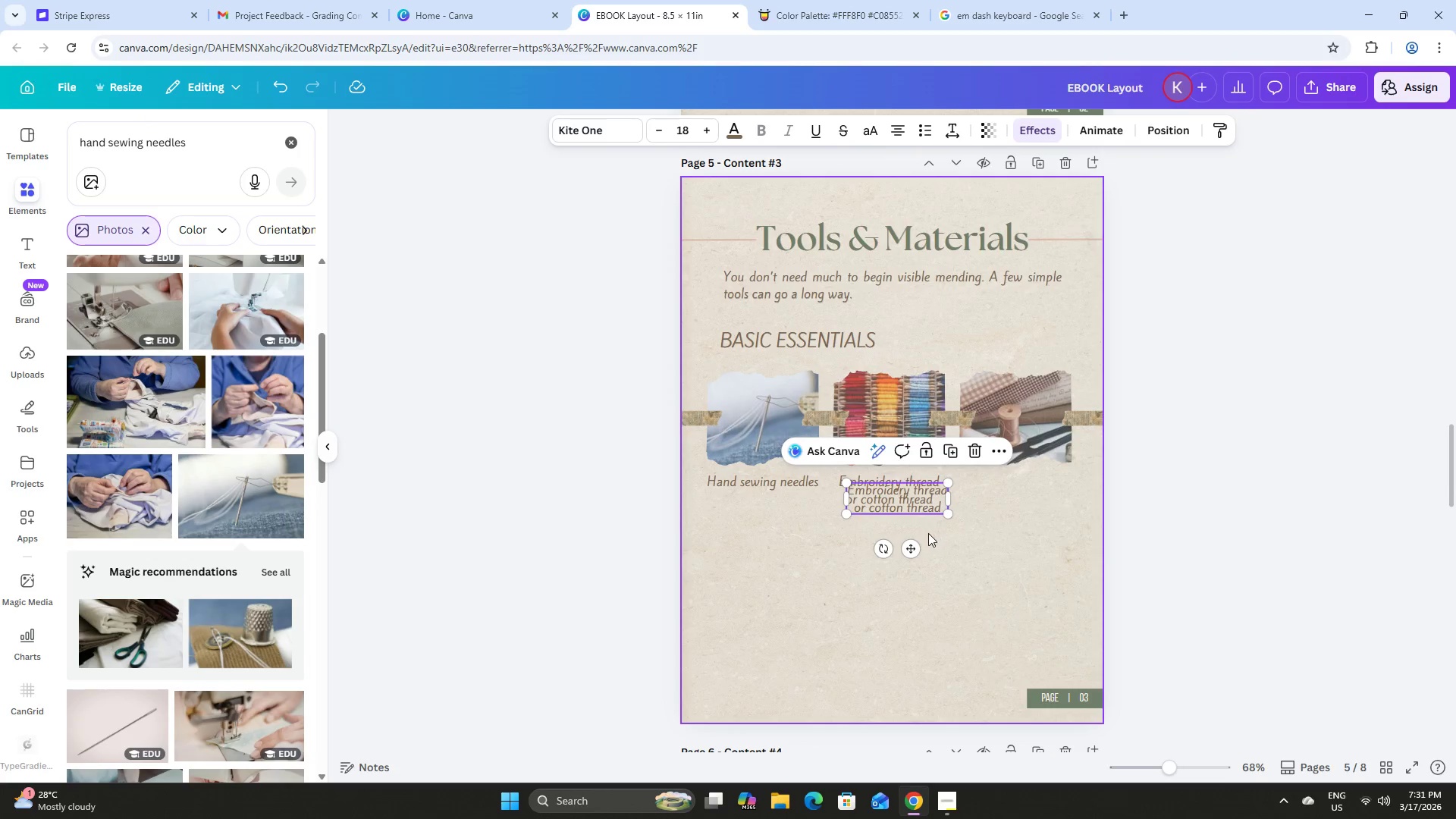 
left_click_drag(start_coordinate=[911, 551], to_coordinate=[1029, 544])
 